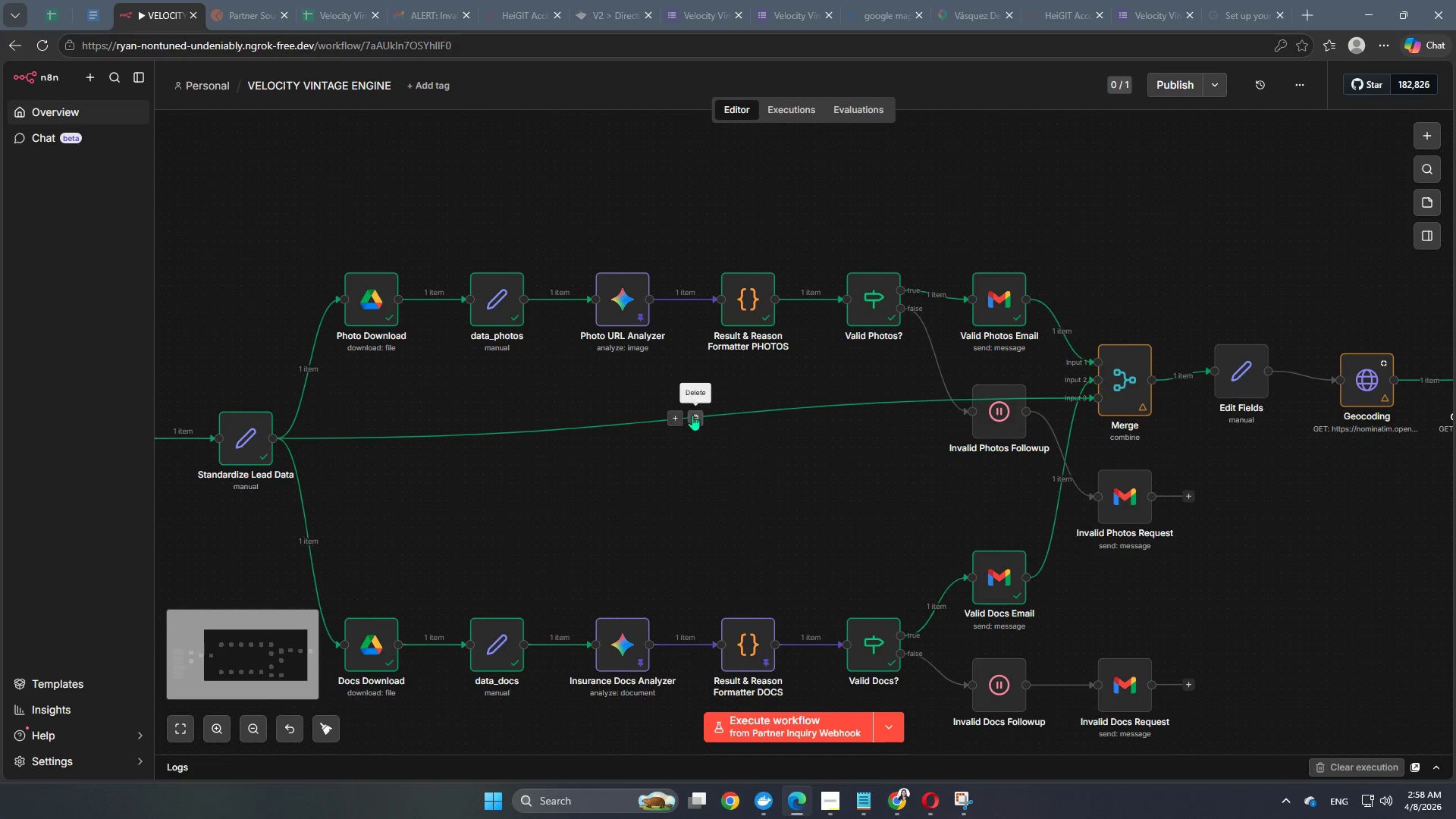 
left_click([701, 415])
 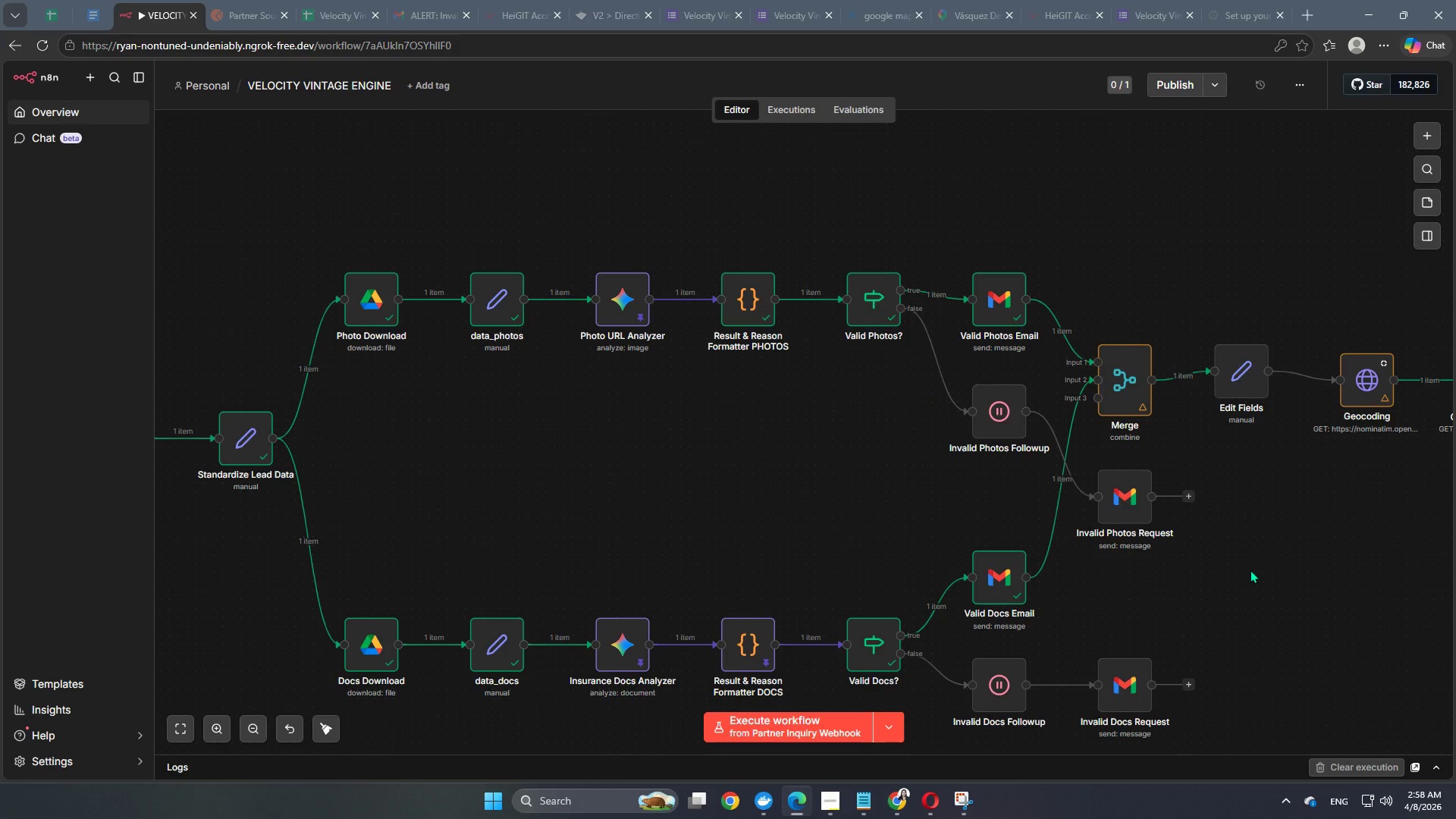 
hold_key(key=Space, duration=1.02)
 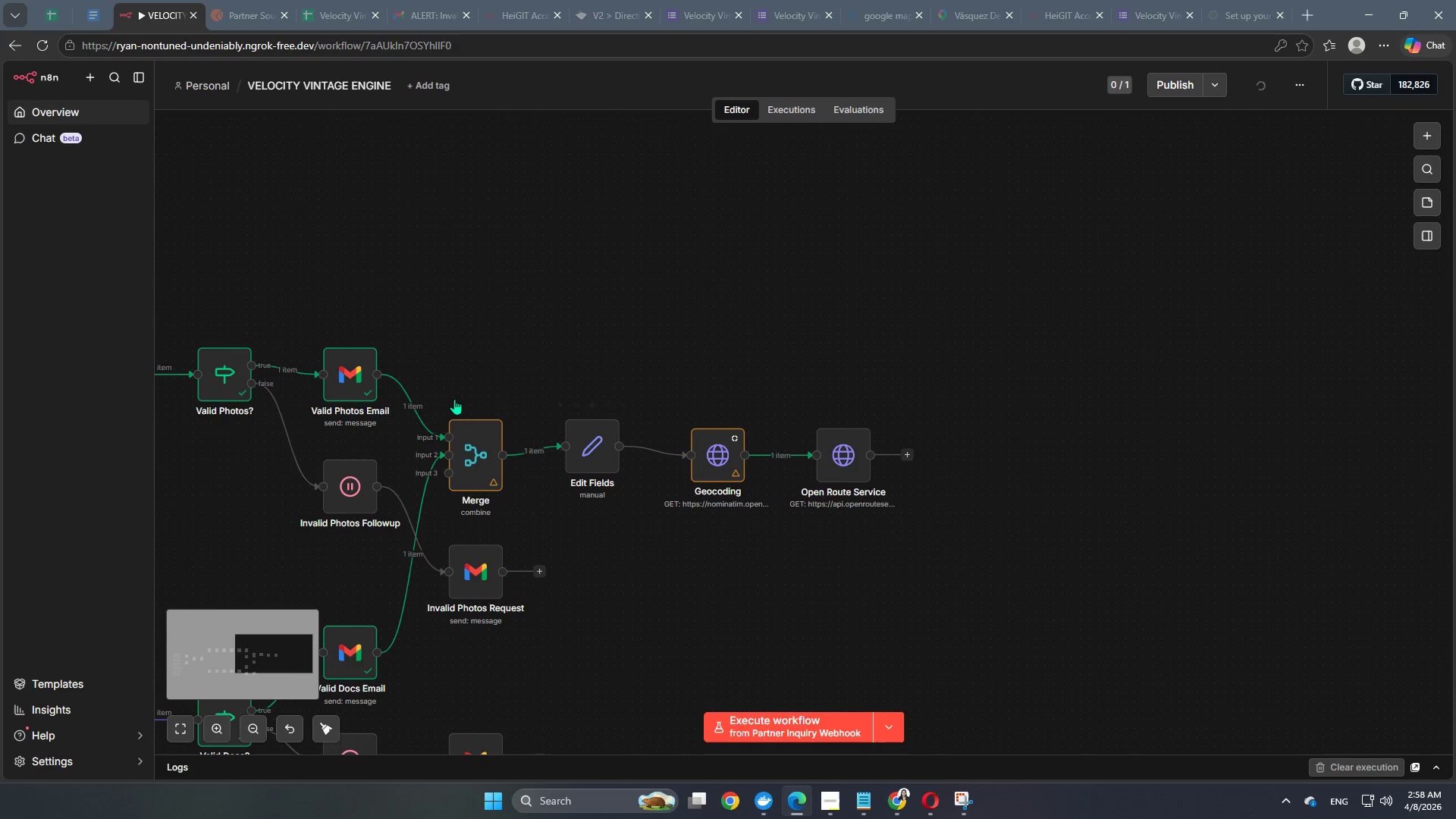 
left_click_drag(start_coordinate=[1376, 539], to_coordinate=[727, 614])
 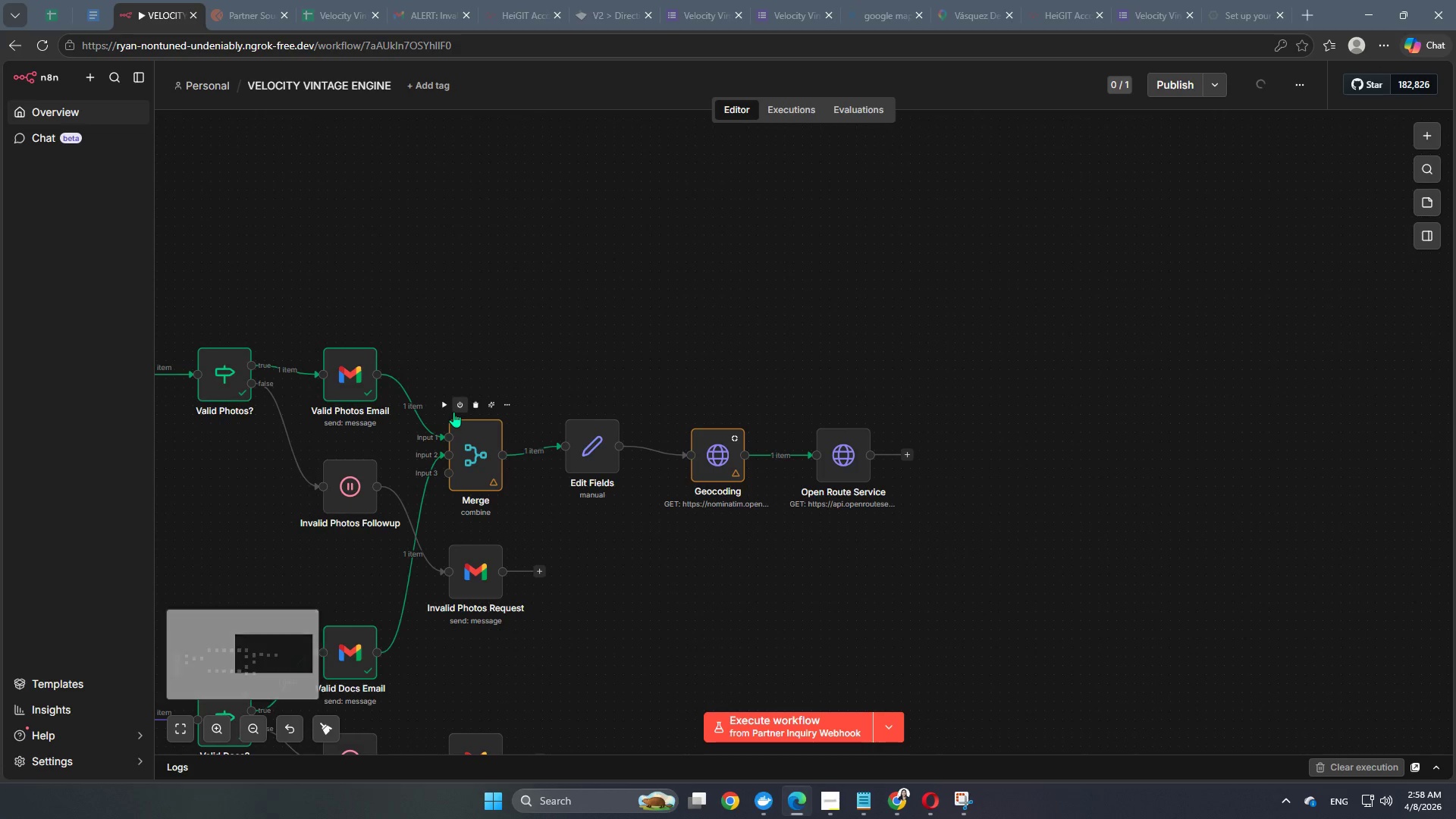 
left_click([440, 403])
 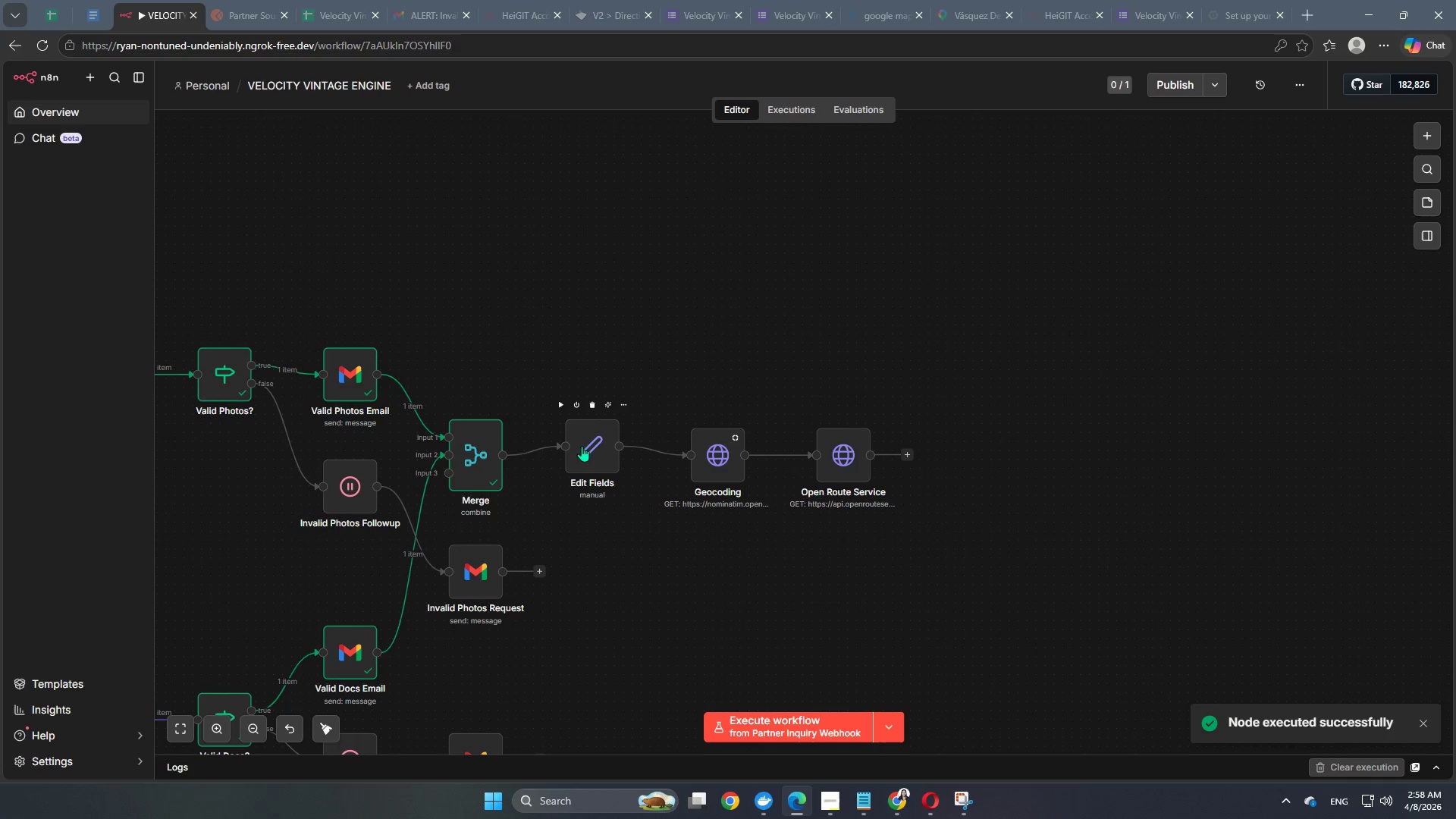 
double_click([583, 446])
 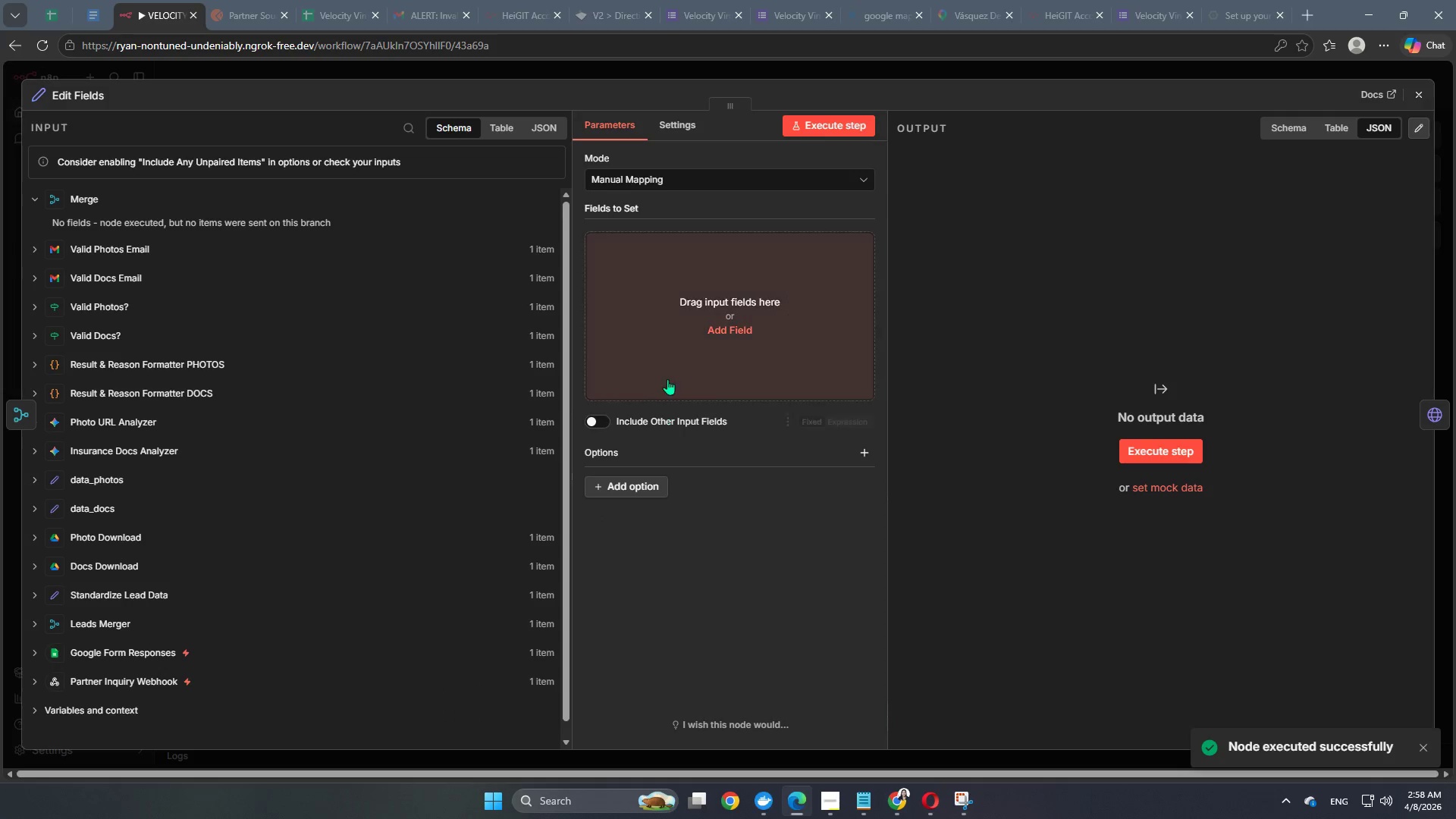 
left_click([693, 325])
 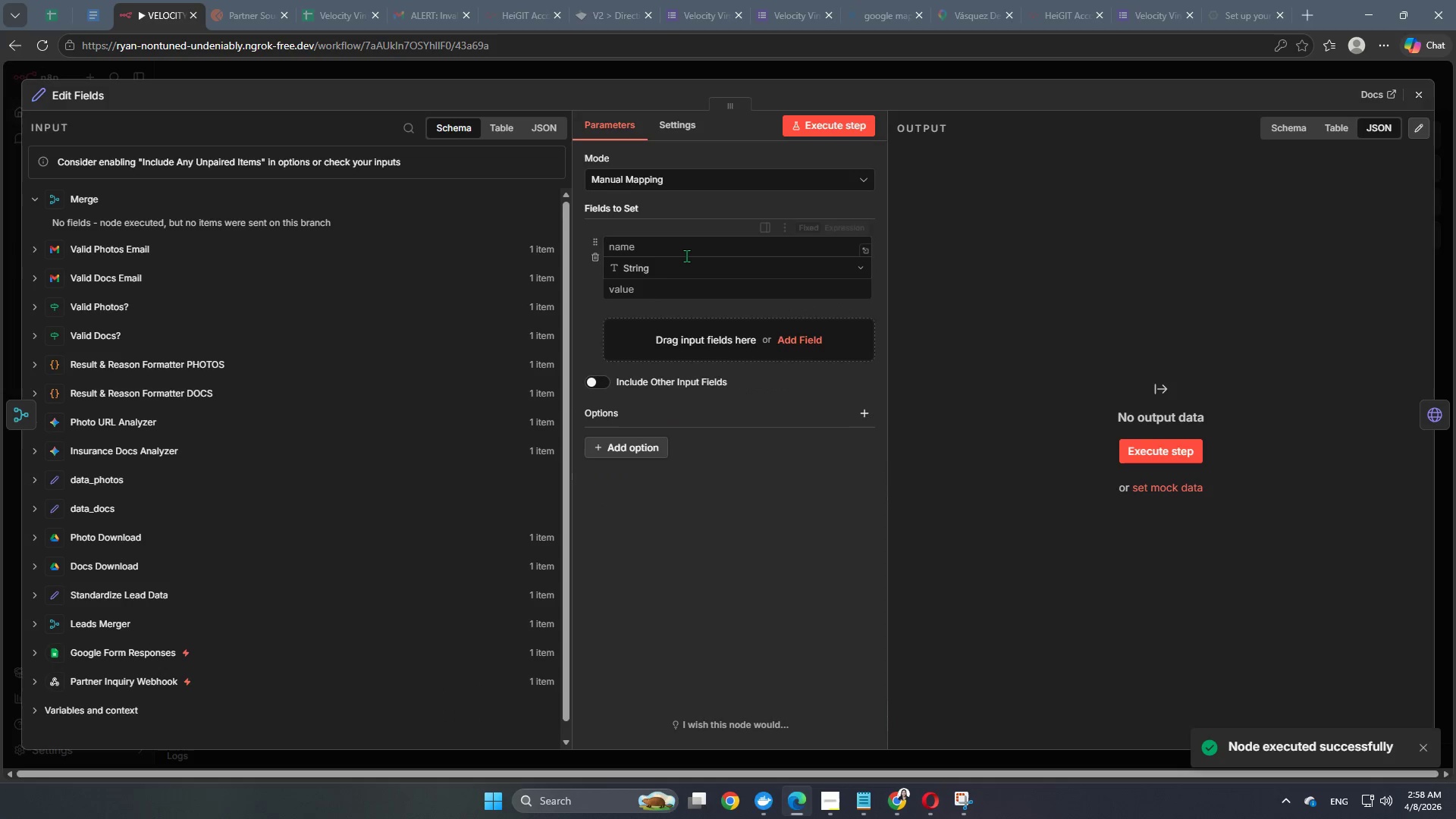 
left_click([686, 255])
 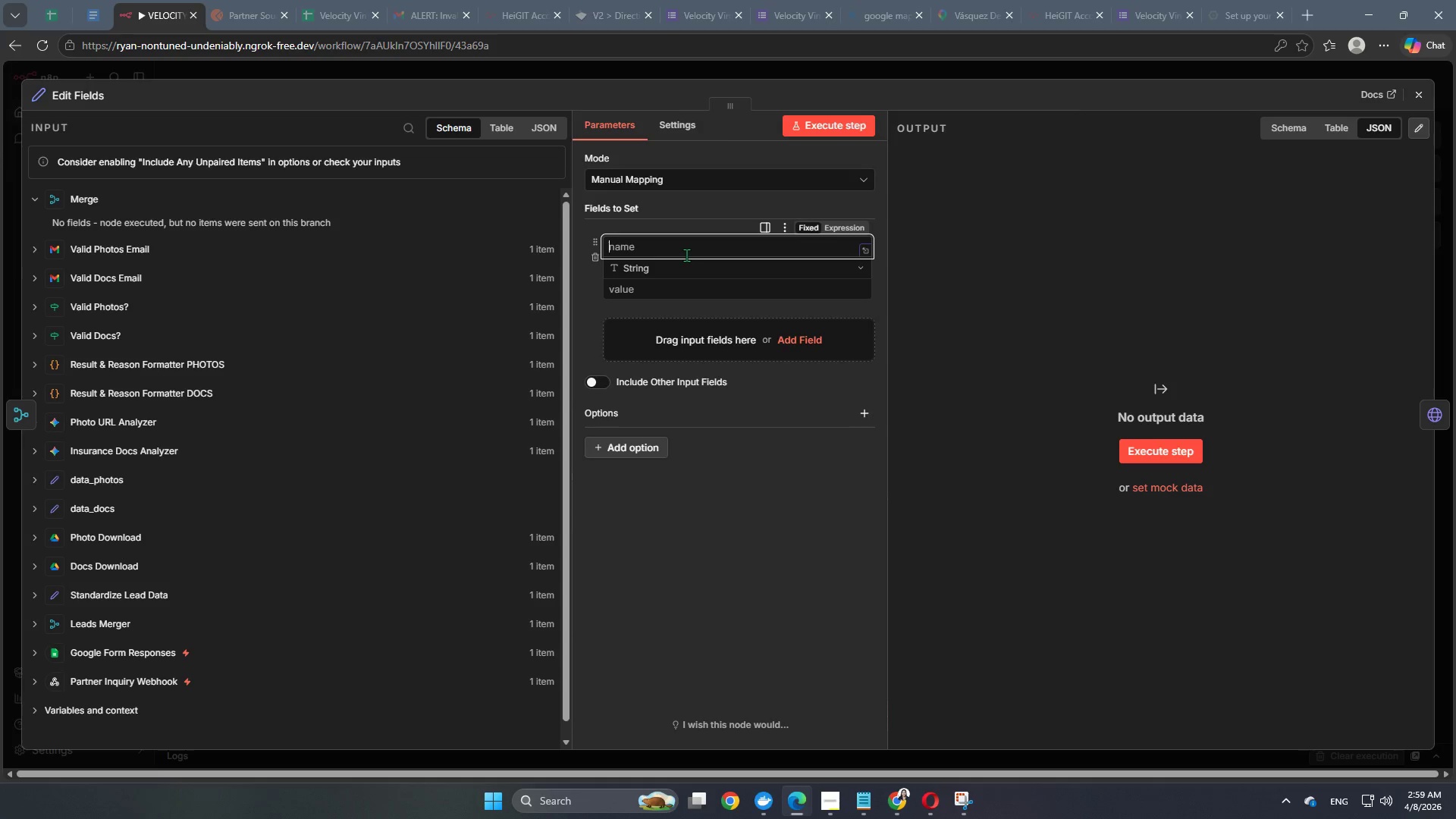 
type(Pickup Address)
 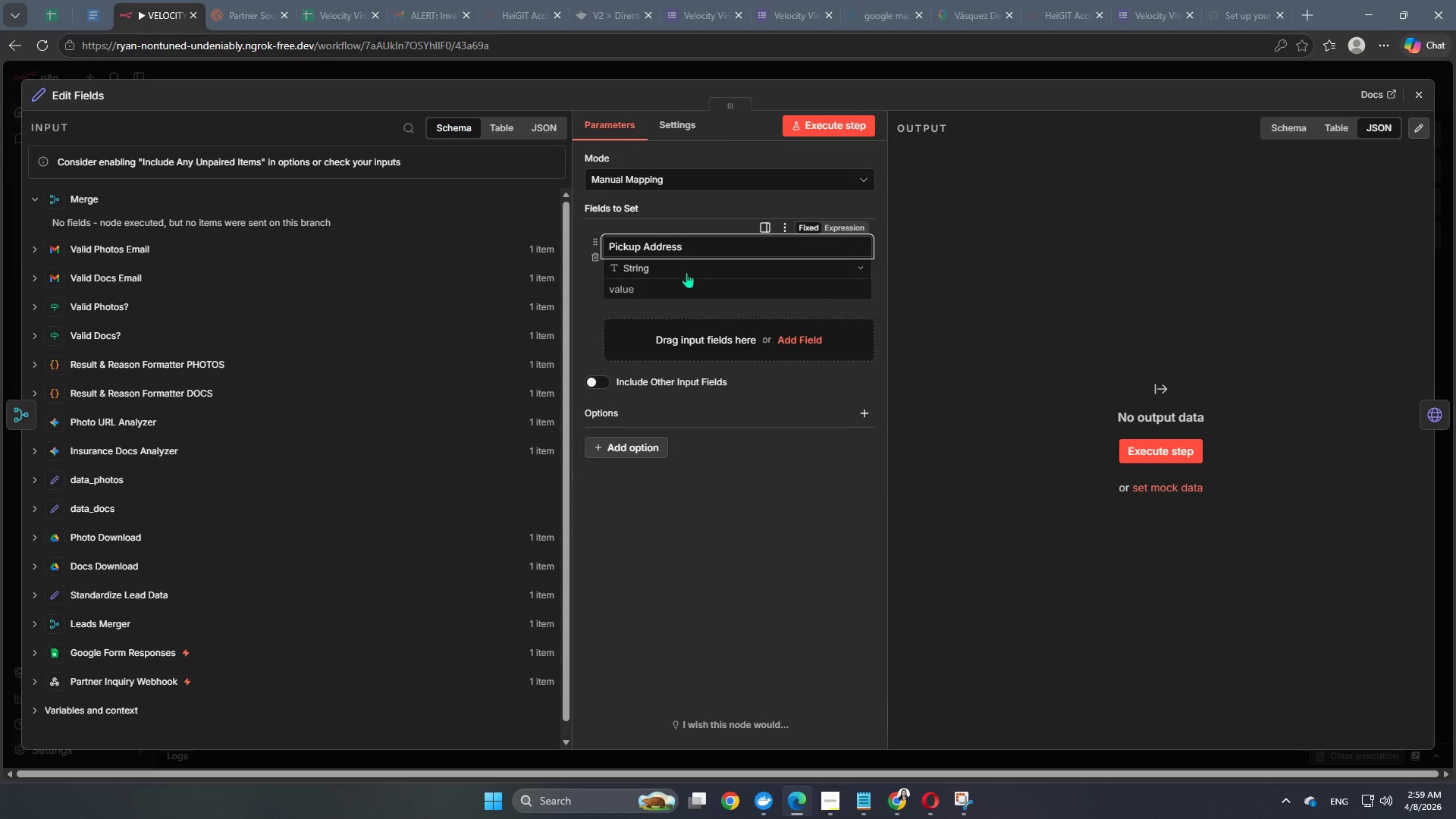 
left_click([681, 282])
 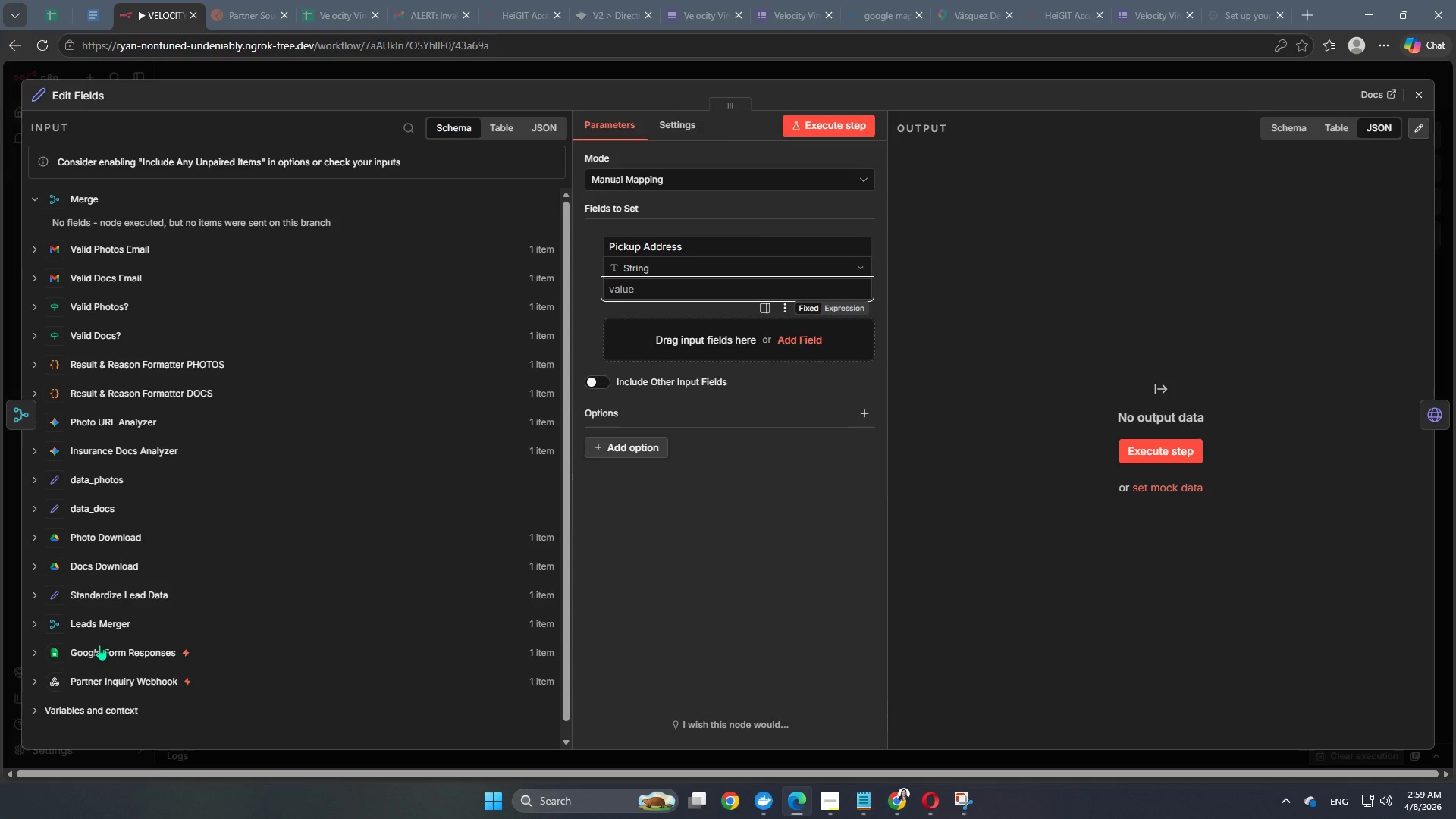 
left_click([99, 652])
 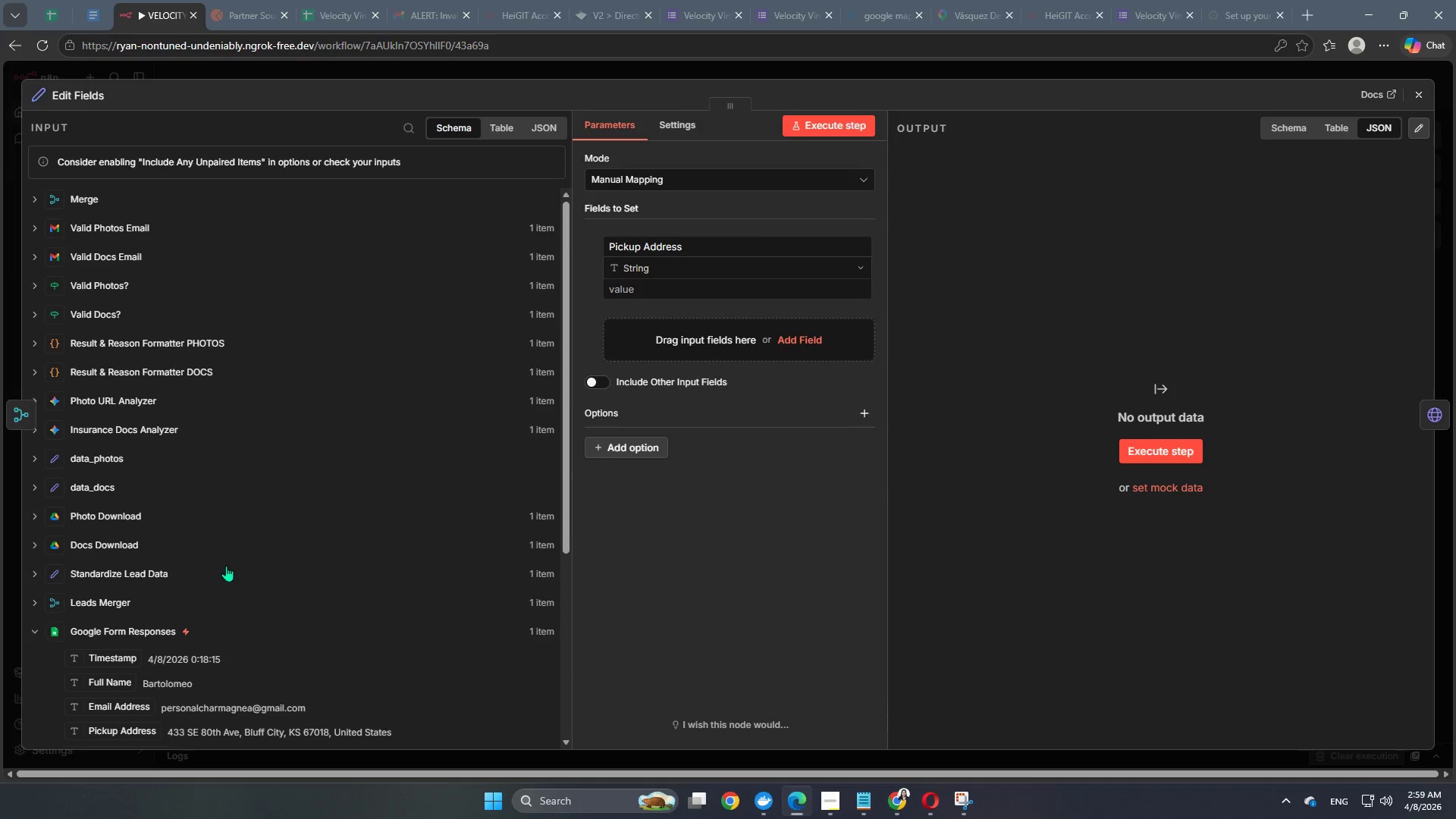 
scroll: coordinate [221, 573], scroll_direction: down, amount: 6.0
 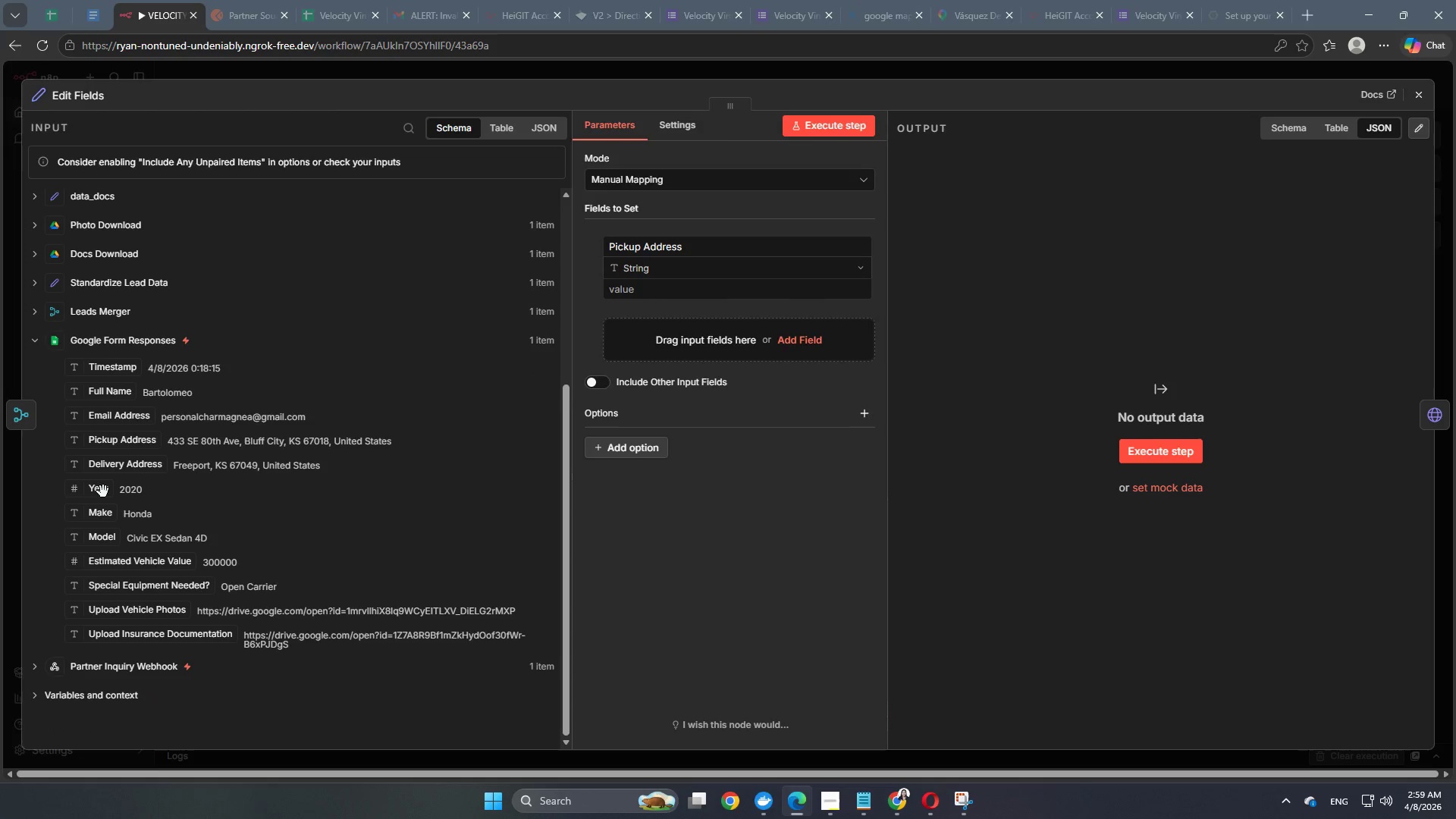 
left_click_drag(start_coordinate=[116, 441], to_coordinate=[657, 284])
 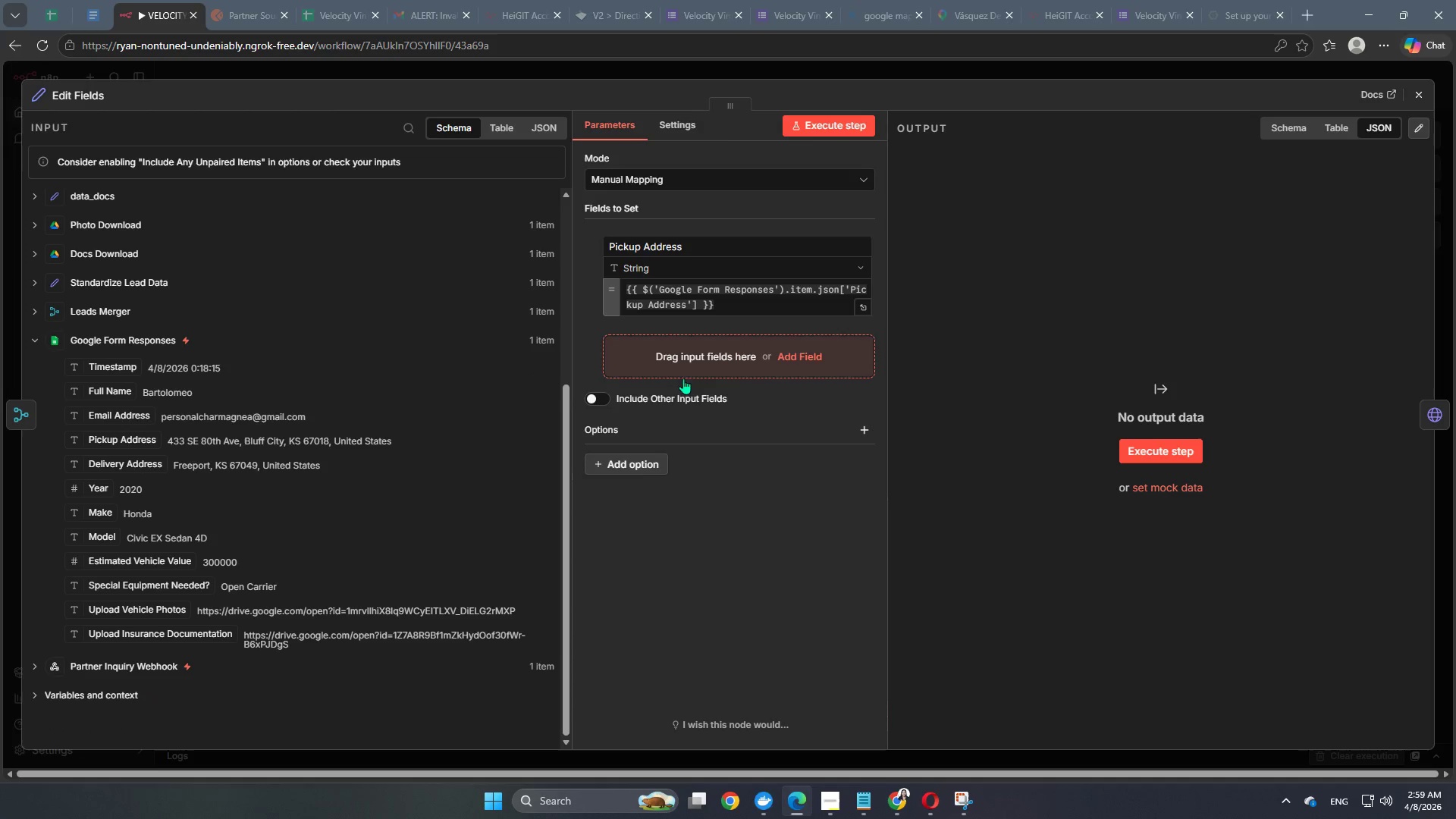 
left_click([734, 521])
 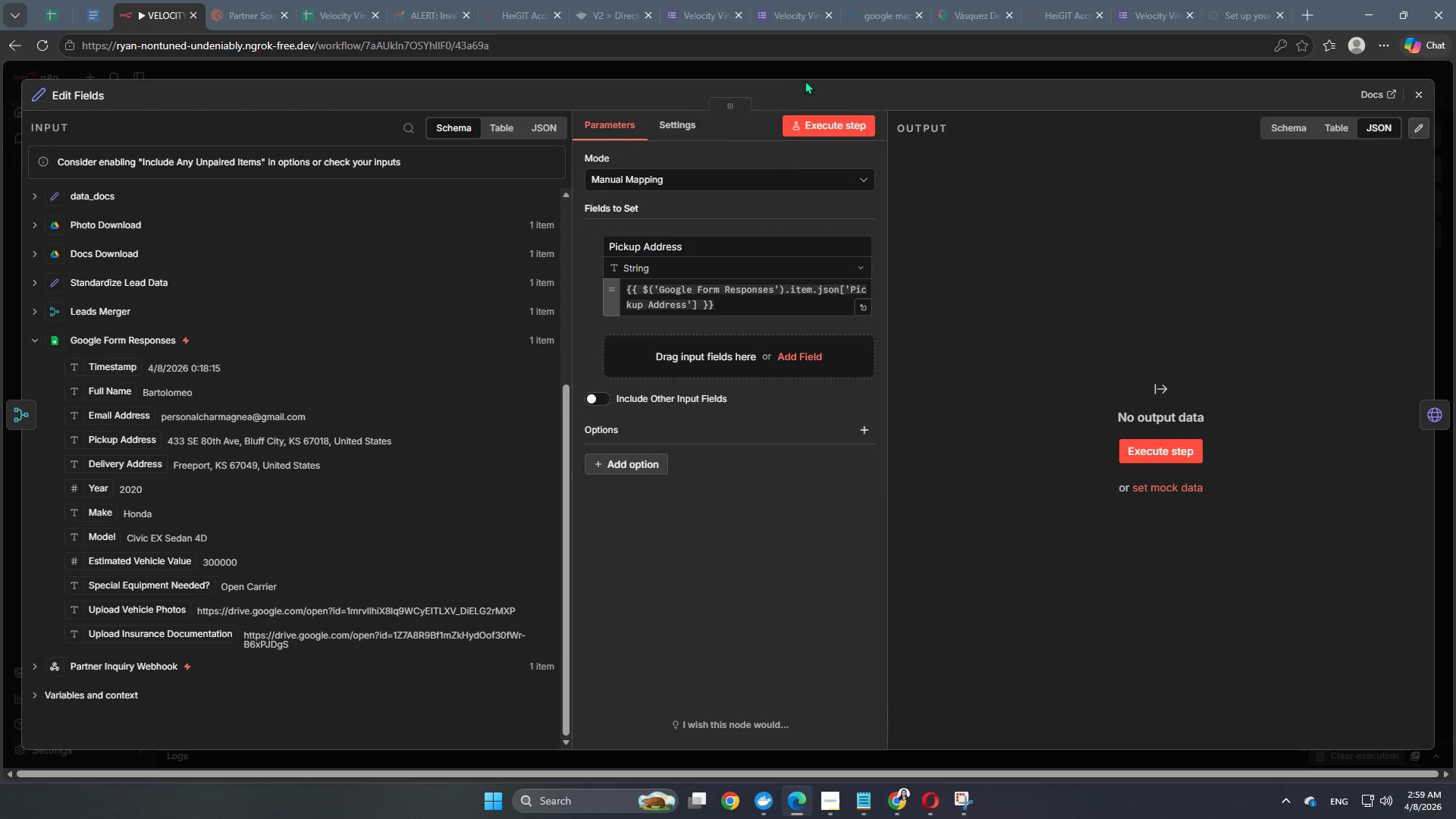 
left_click([810, 68])
 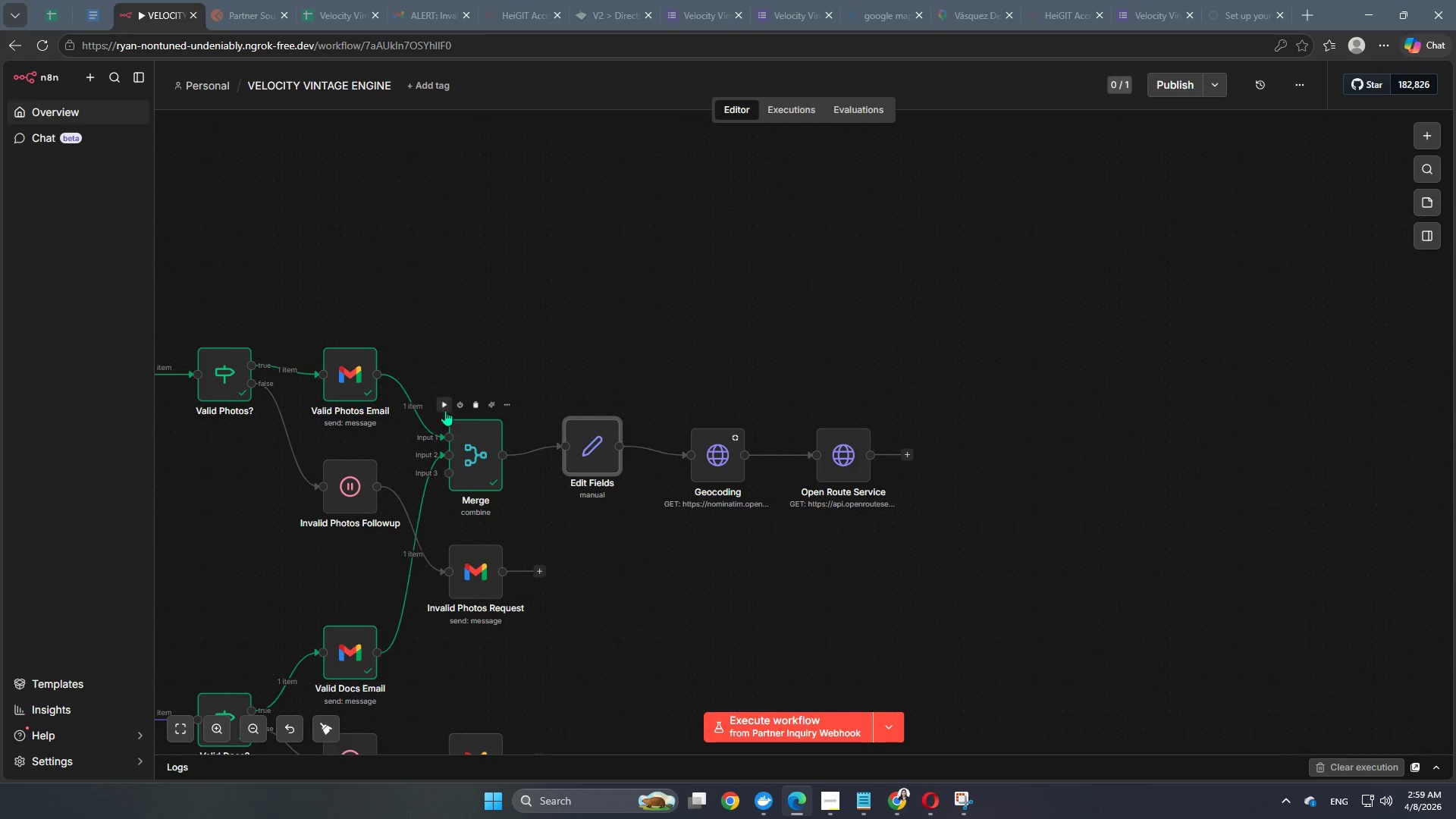 
left_click([442, 406])
 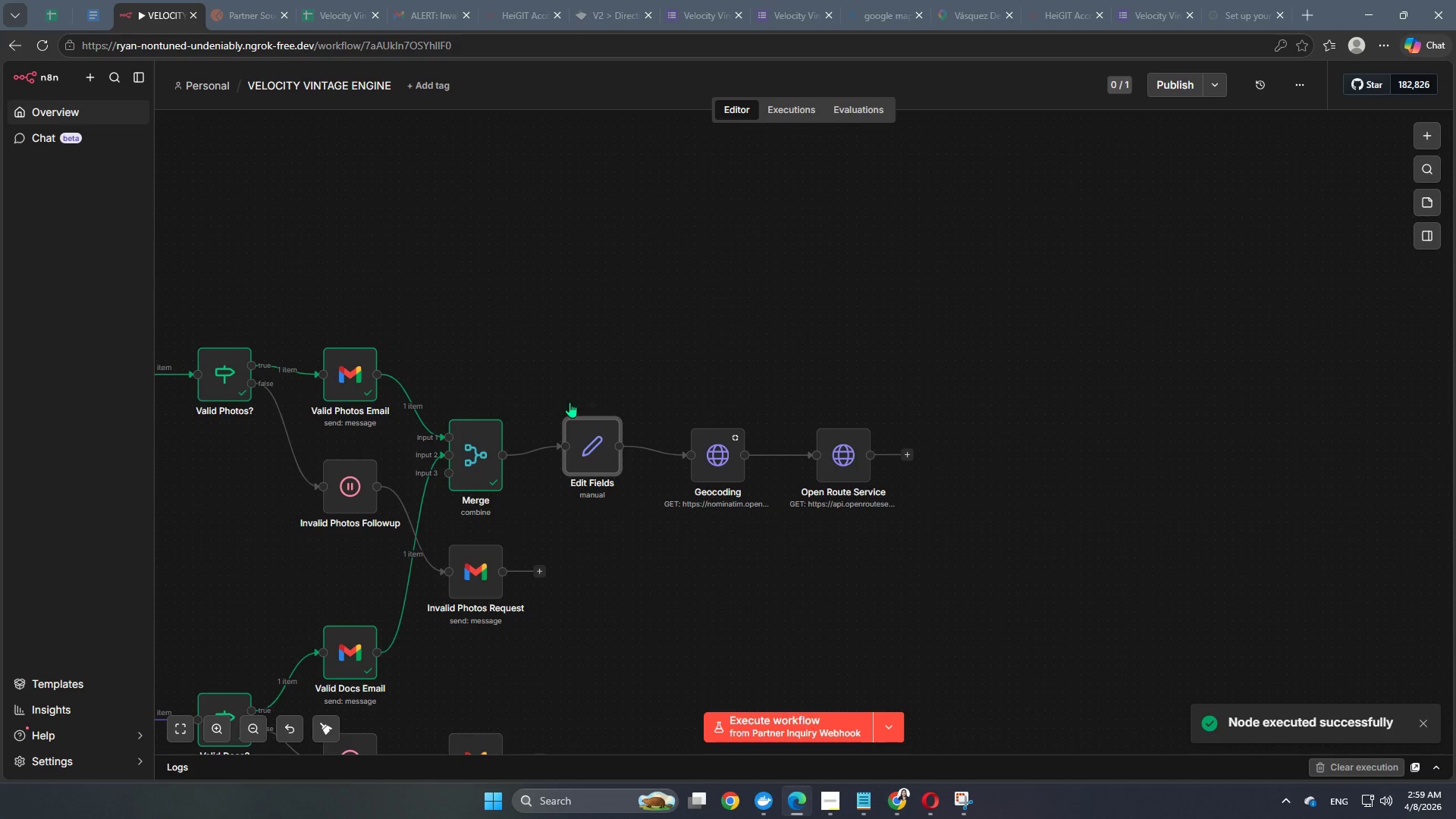 
left_click([565, 401])
 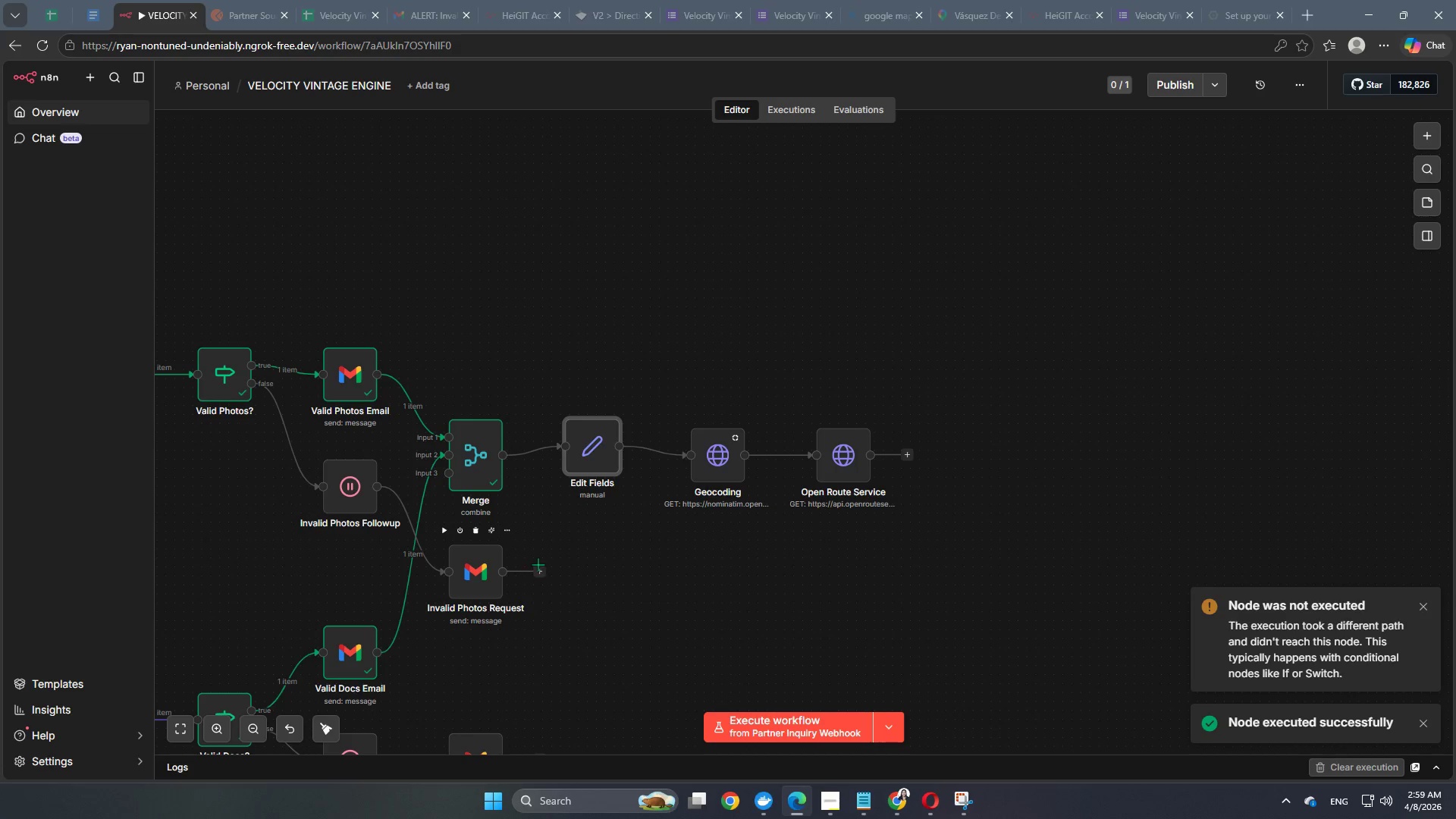 
hold_key(key=Space, duration=1.5)
 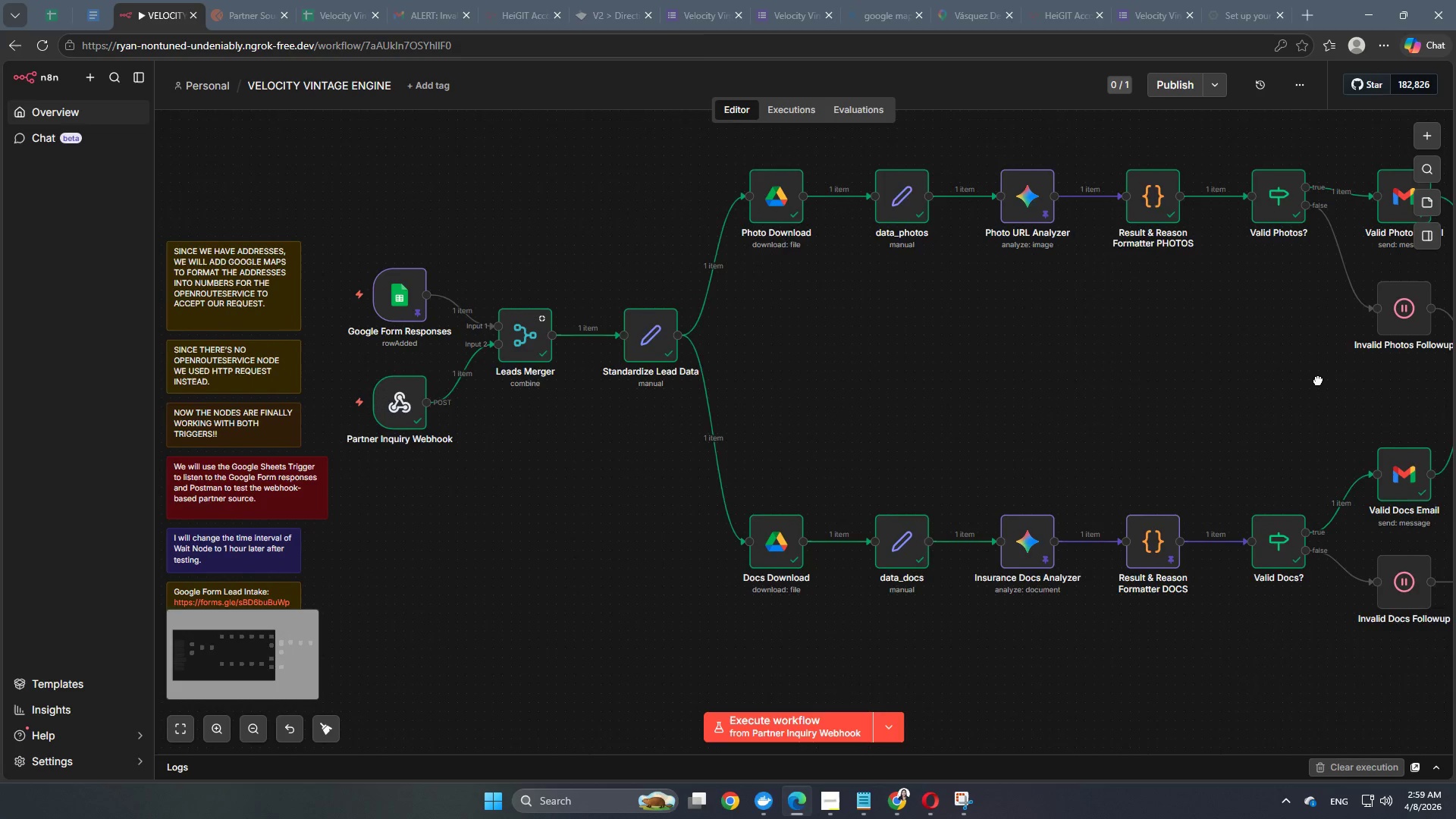 
left_click_drag(start_coordinate=[268, 556], to_coordinate=[902, 503])
 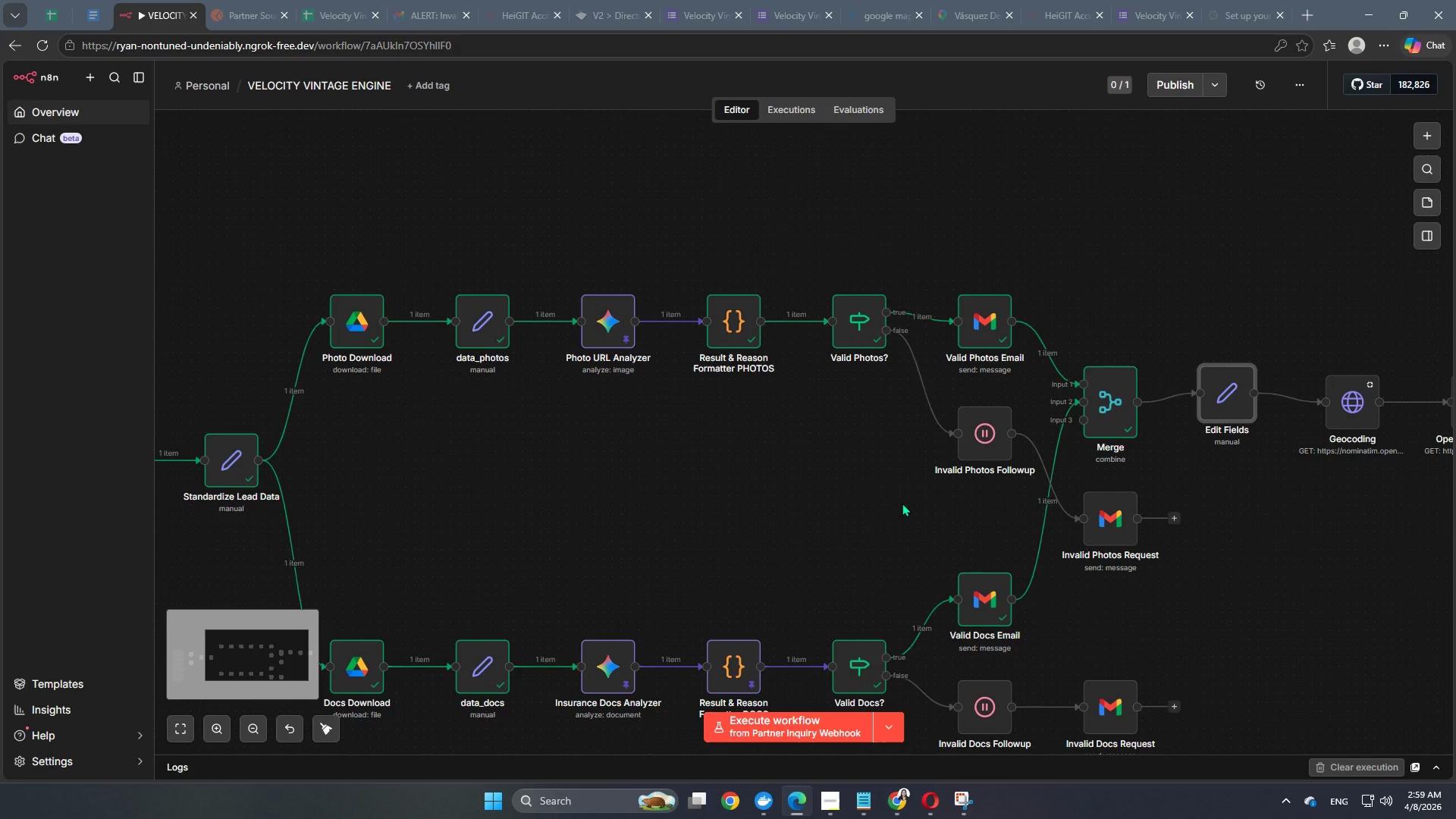 
hold_key(key=Space, duration=1.31)
 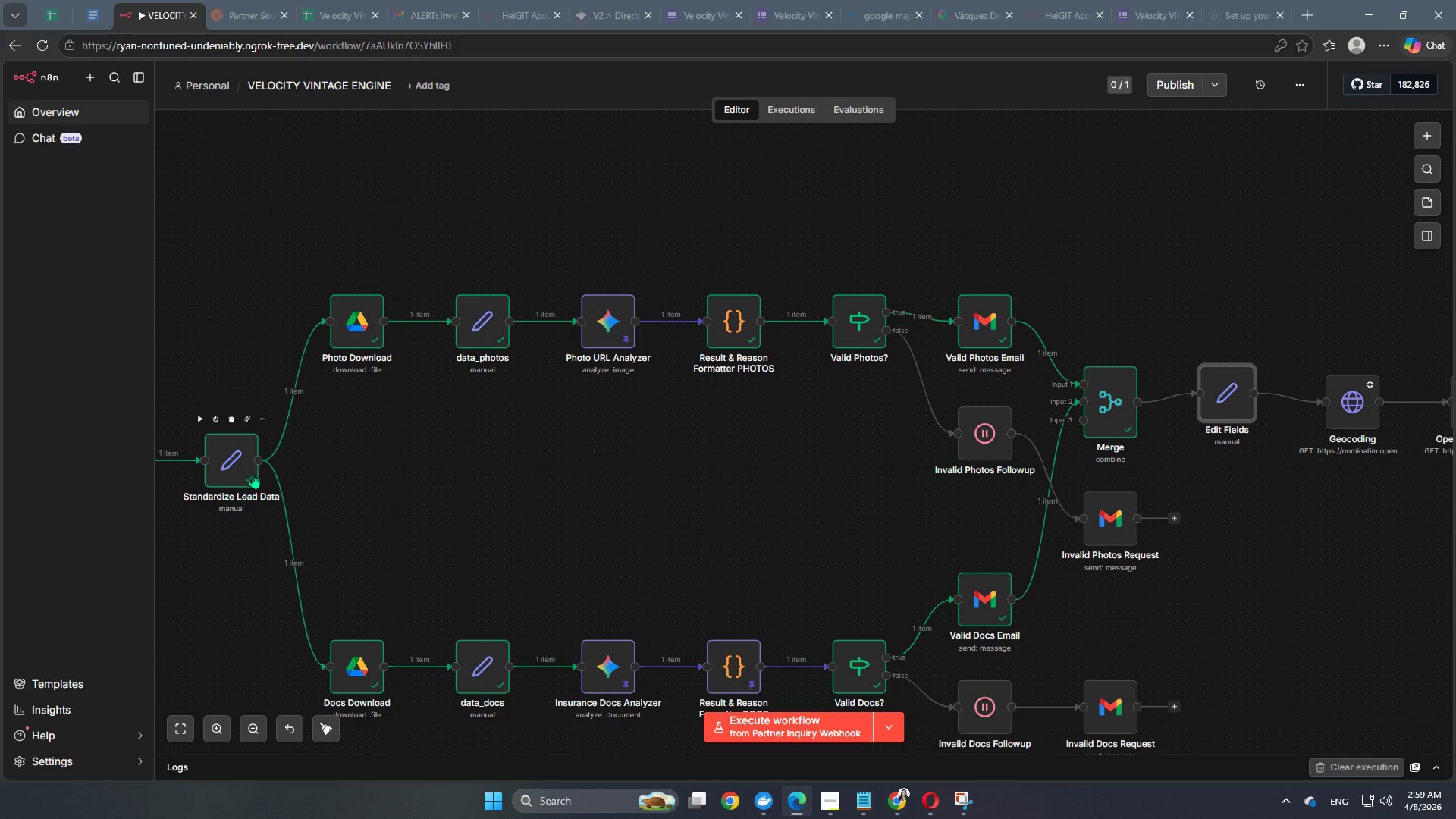 
left_click_drag(start_coordinate=[260, 461], to_coordinate=[1078, 416])
 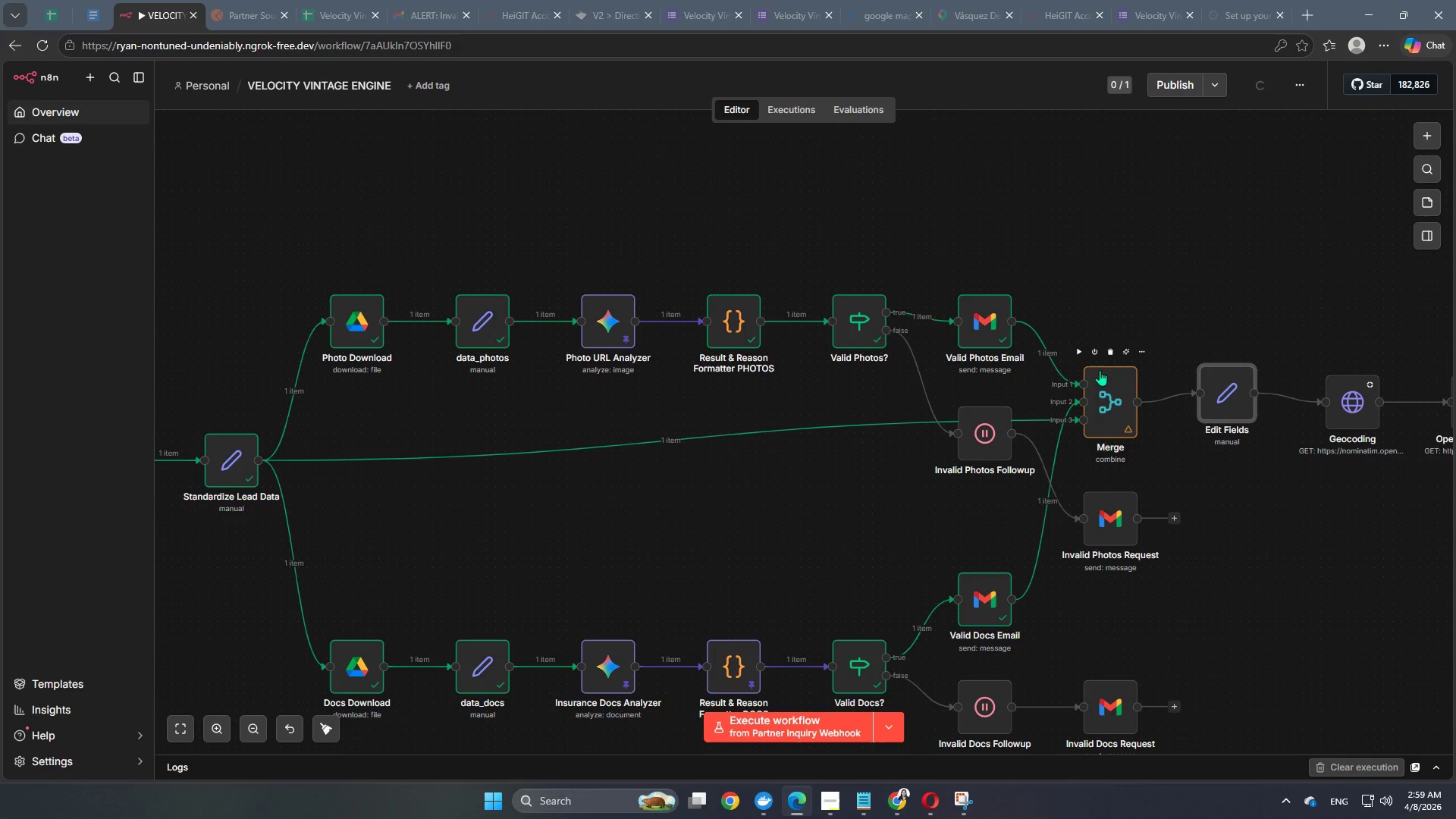 
left_click([1081, 350])
 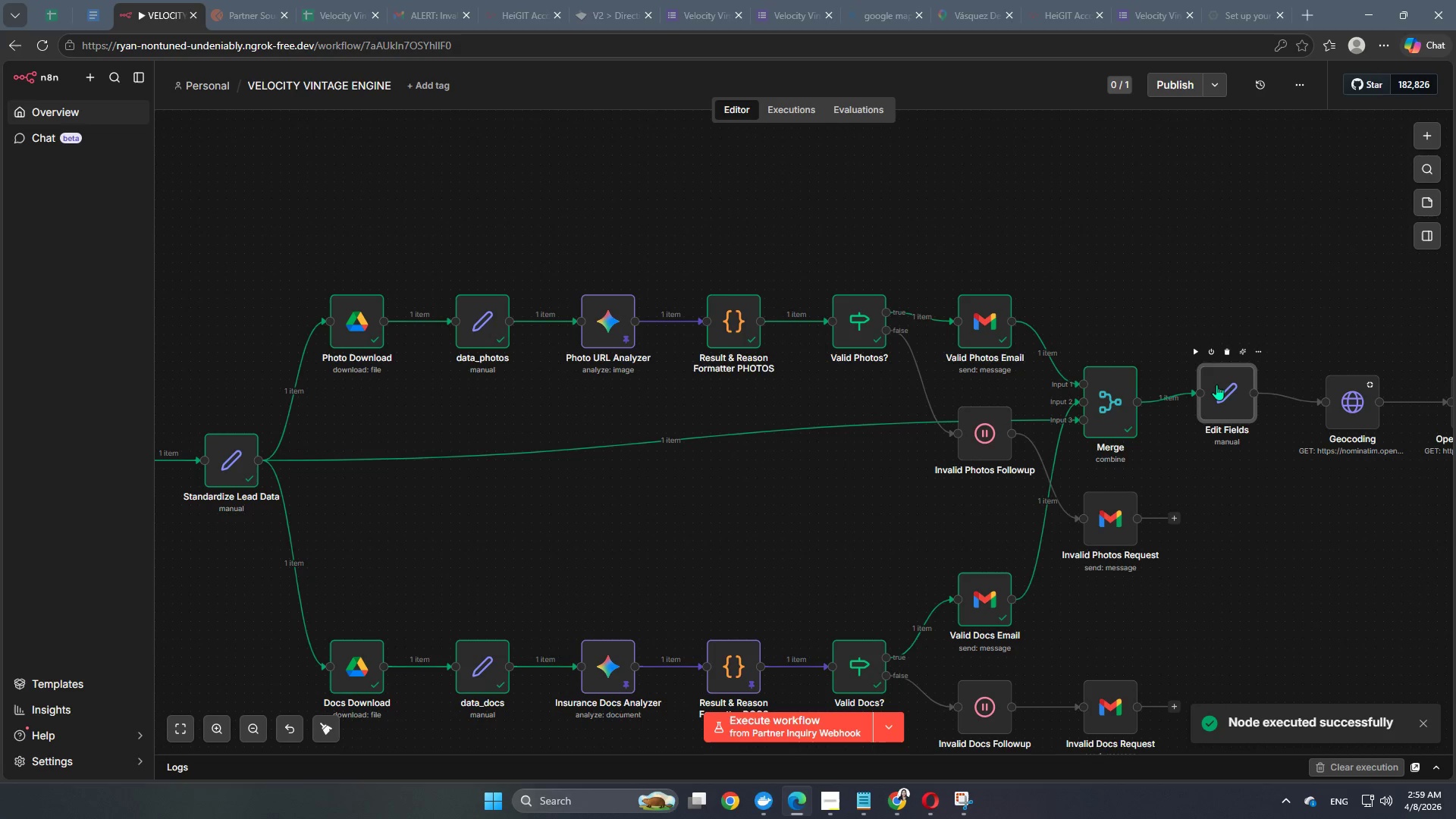 
double_click([1216, 384])
 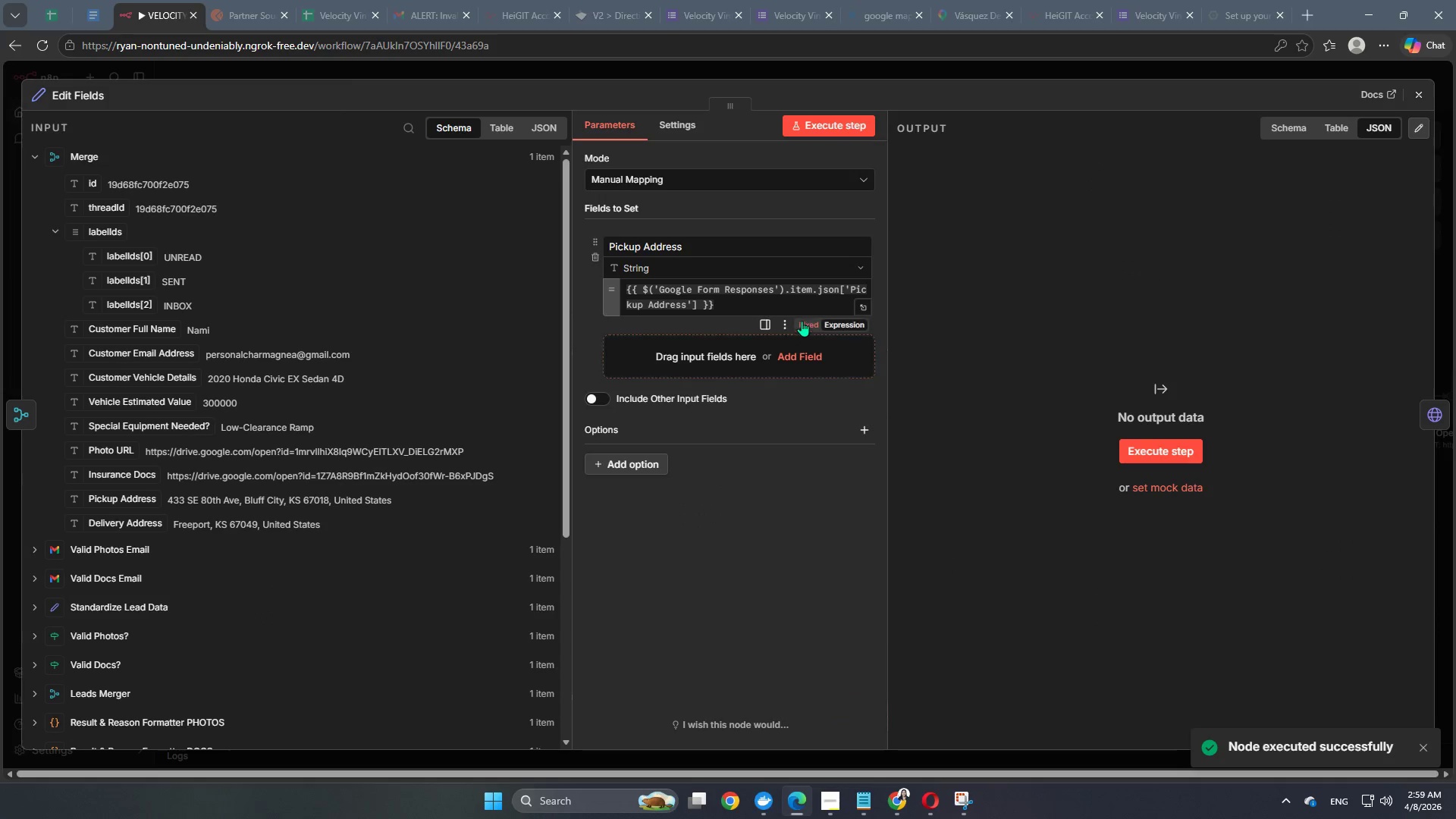 
left_click_drag(start_coordinate=[758, 309], to_coordinate=[603, 271])
 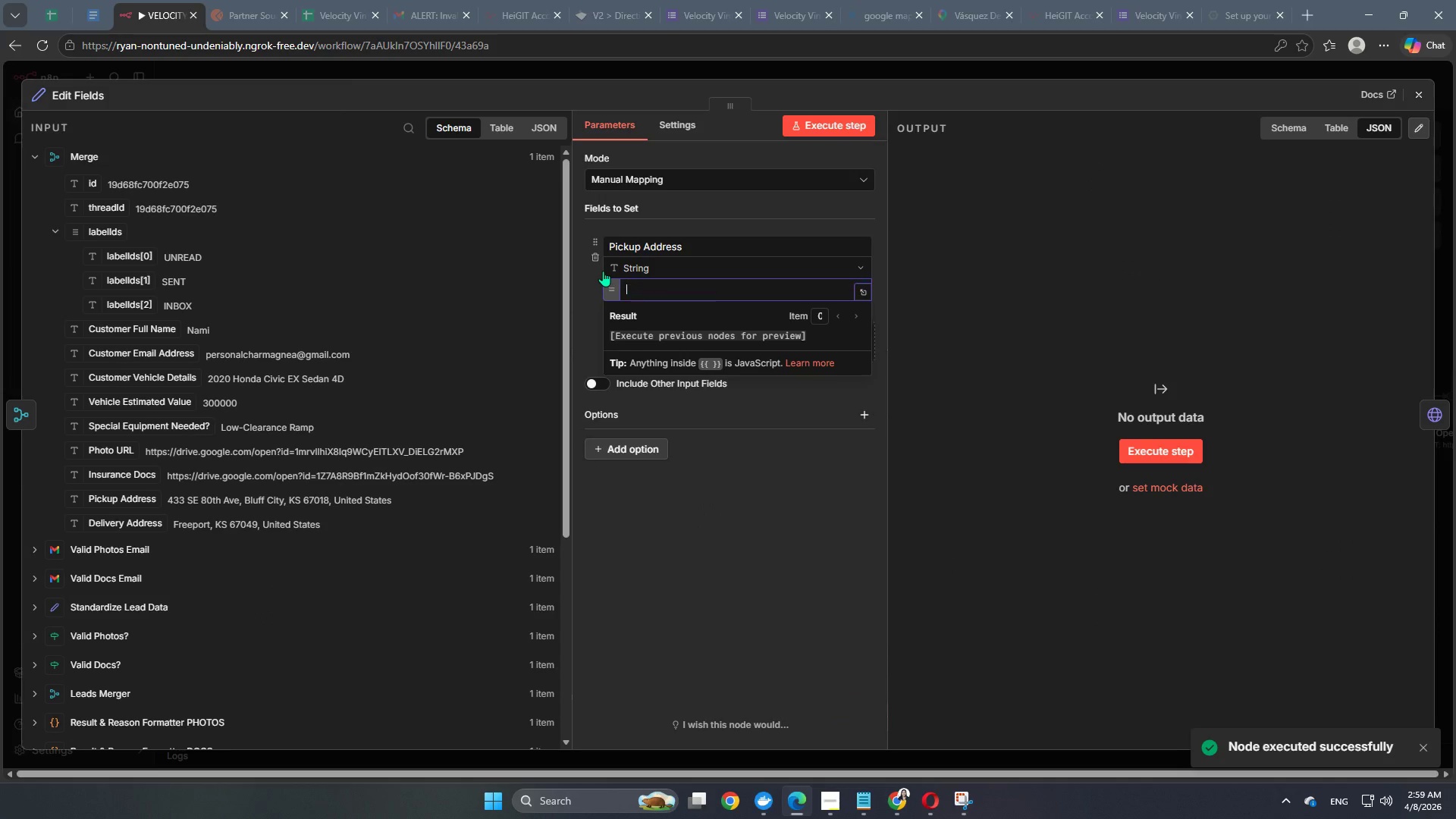 
key(Backspace)
 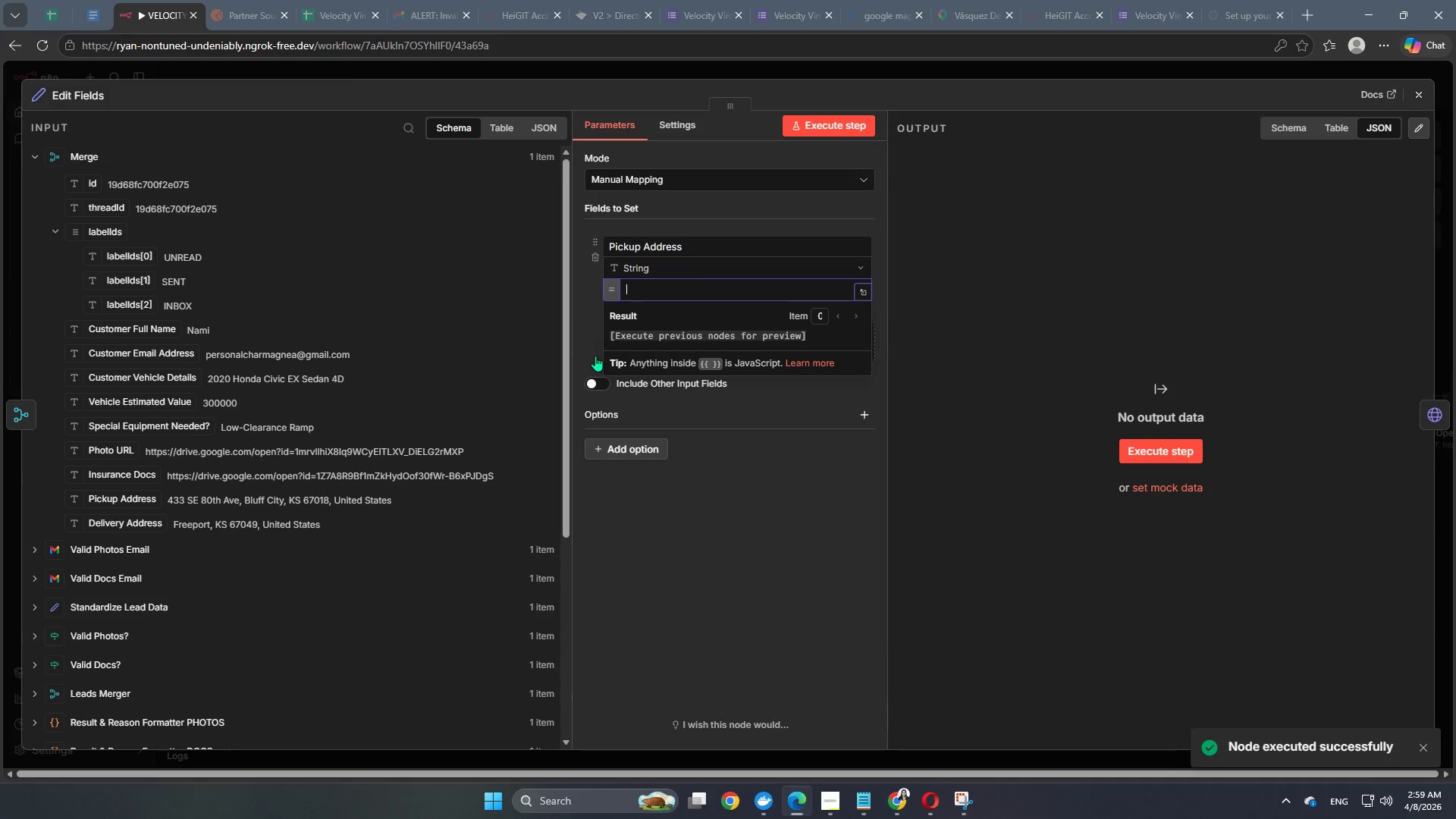 
key(Backspace)
 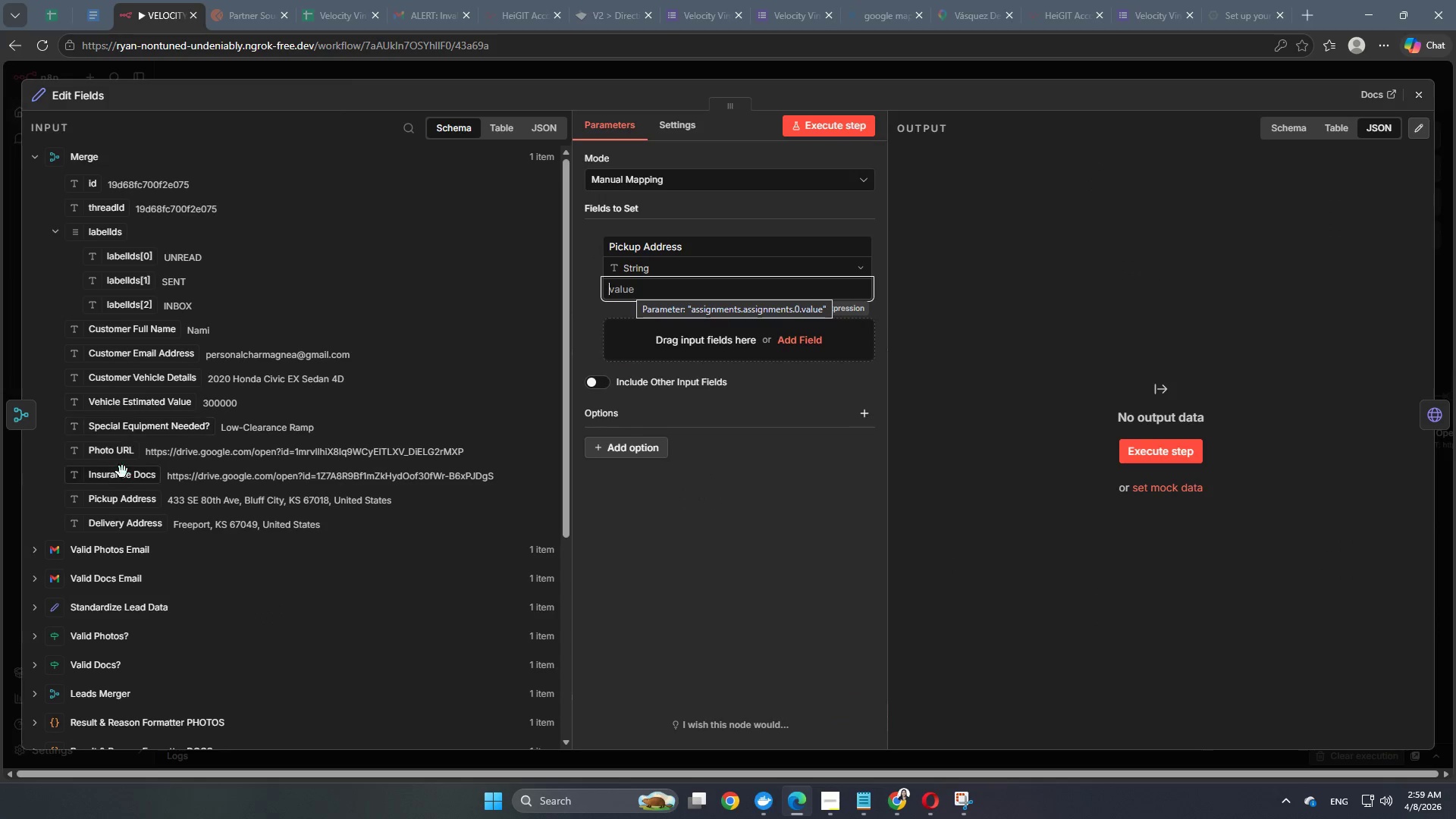 
left_click_drag(start_coordinate=[121, 504], to_coordinate=[668, 284])
 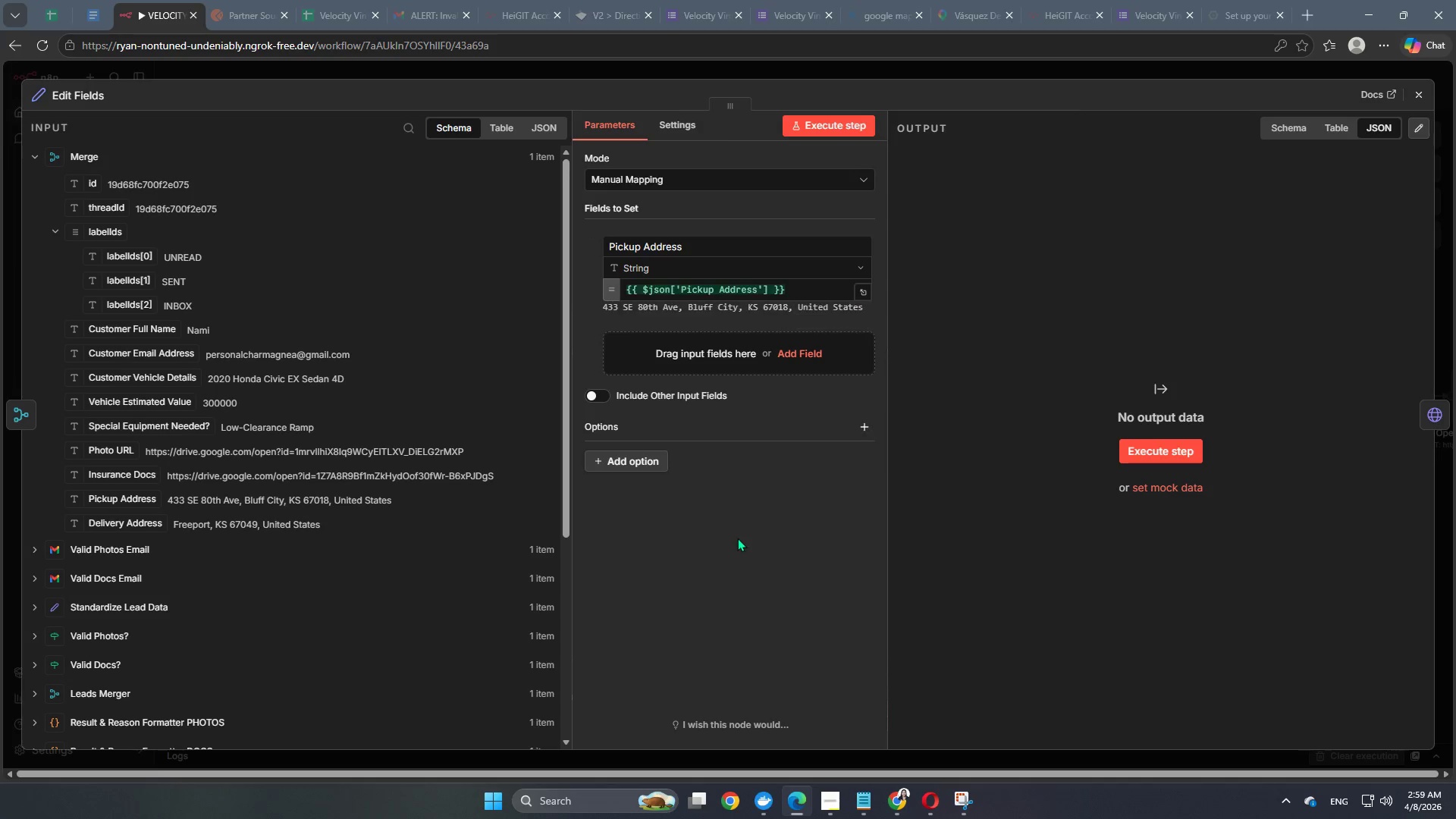 
left_click([736, 538])
 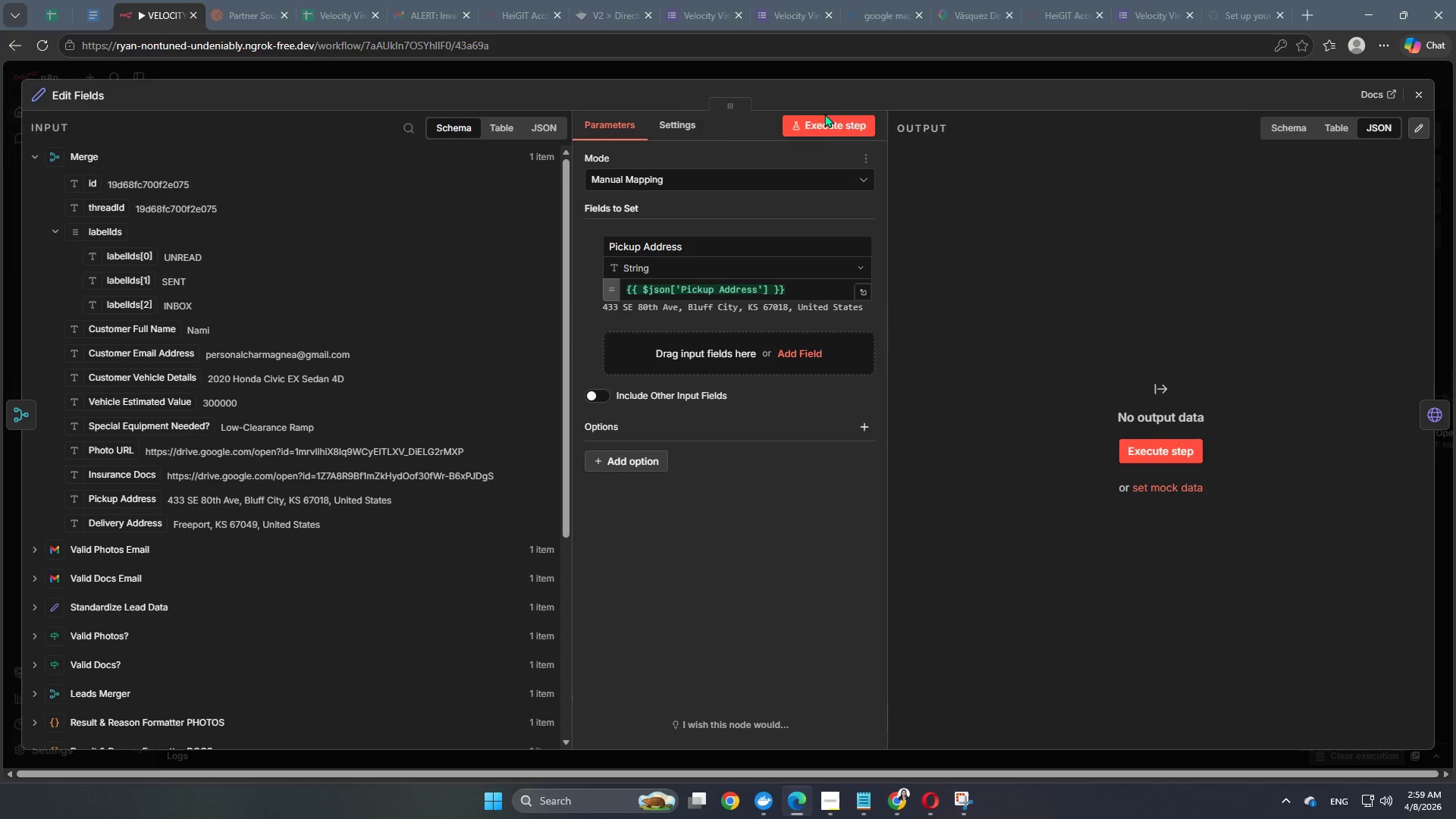 
left_click([823, 124])
 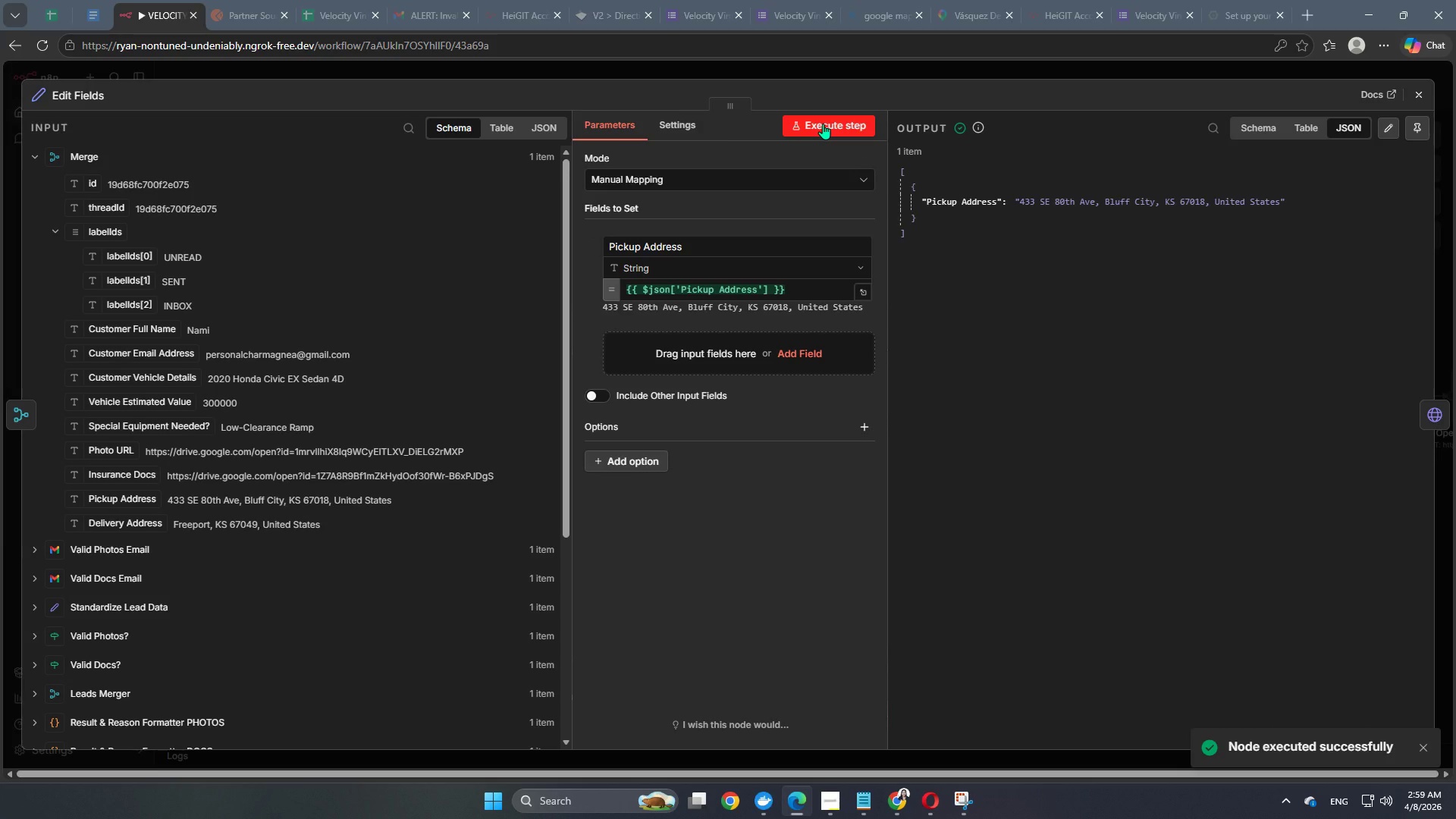 
left_click([1015, 76])
 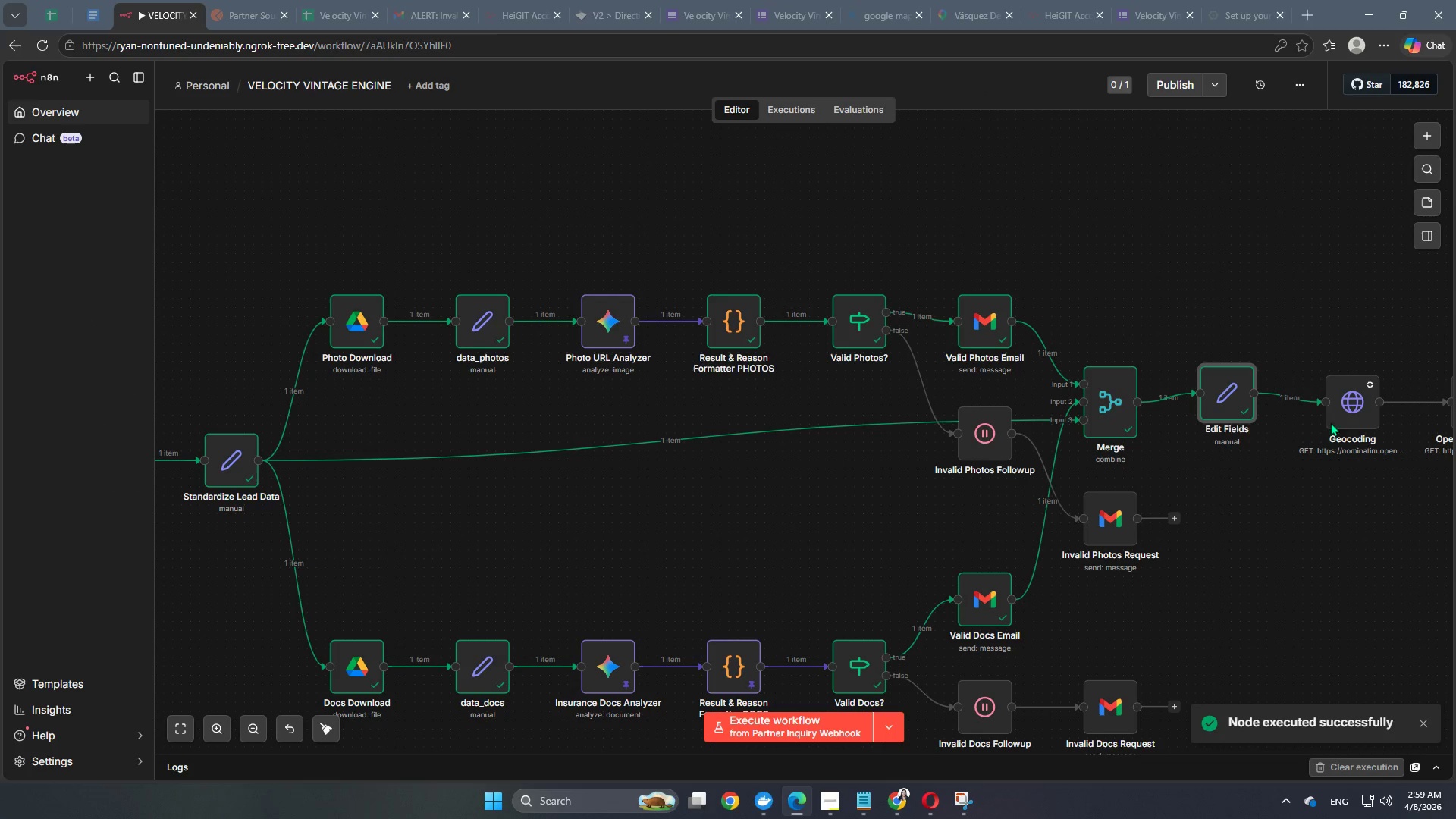 
double_click([1350, 421])
 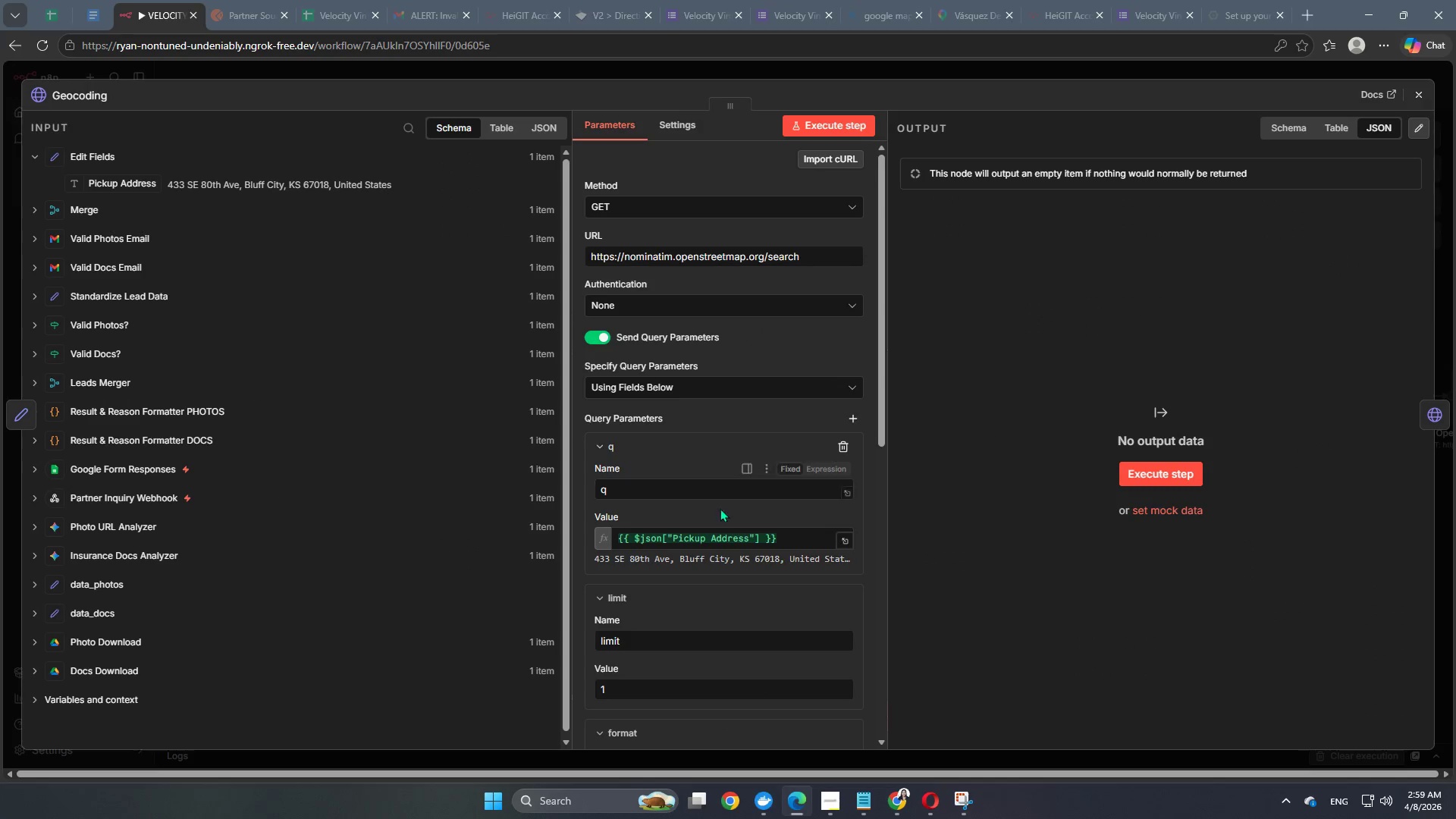 
left_click_drag(start_coordinate=[782, 536], to_coordinate=[573, 532])
 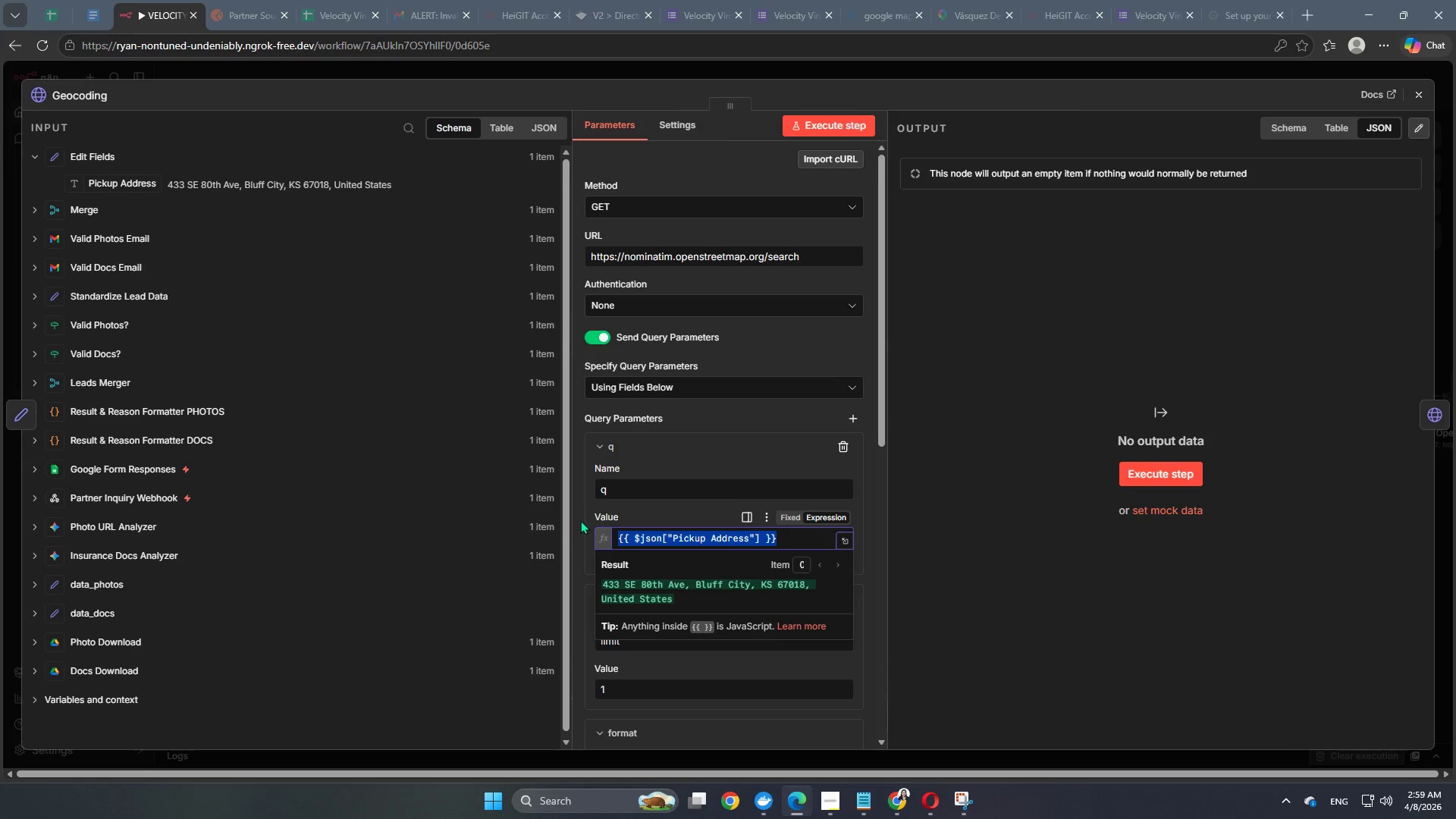 
key(Backspace)
 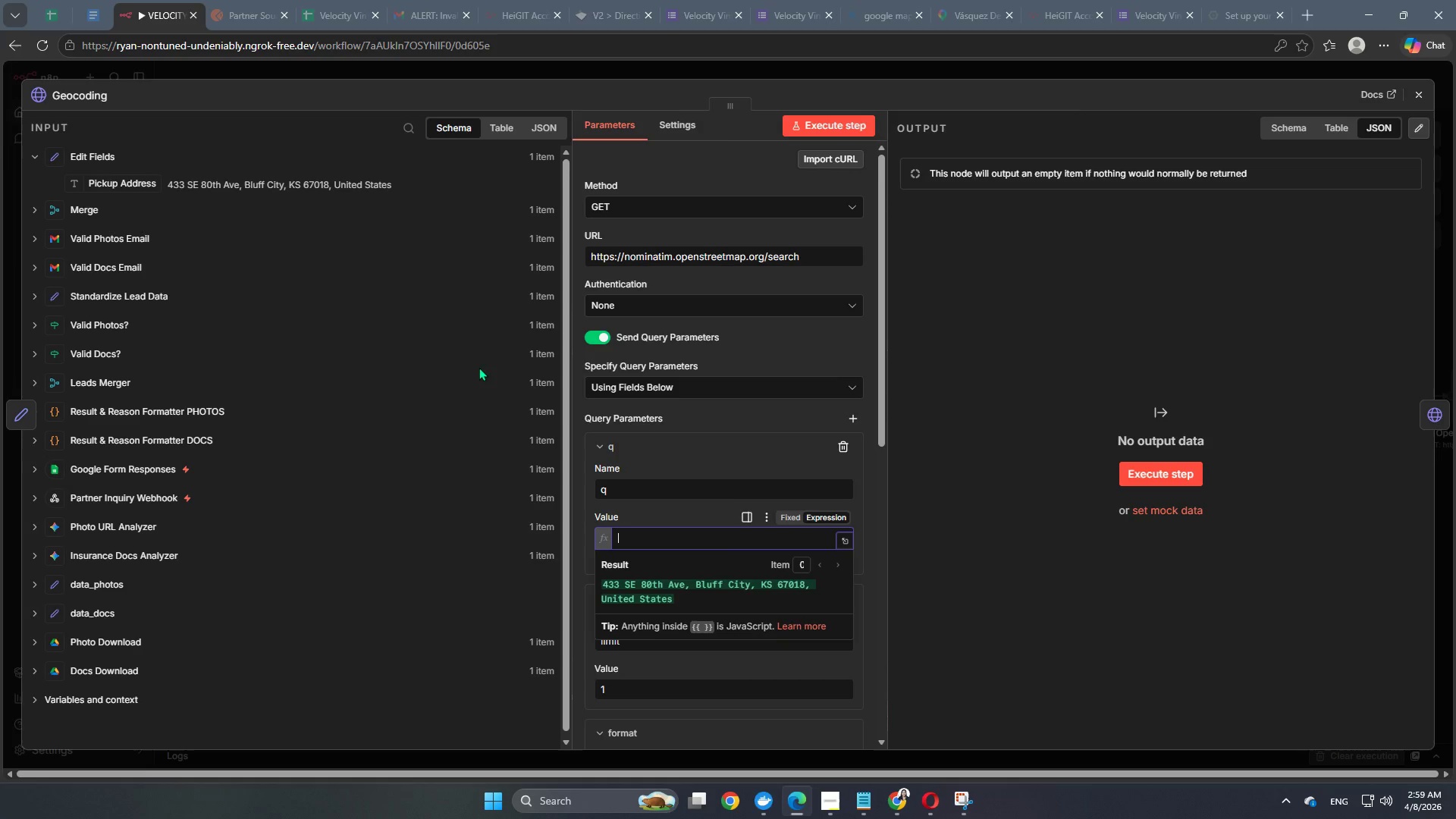 
key(Backspace)
 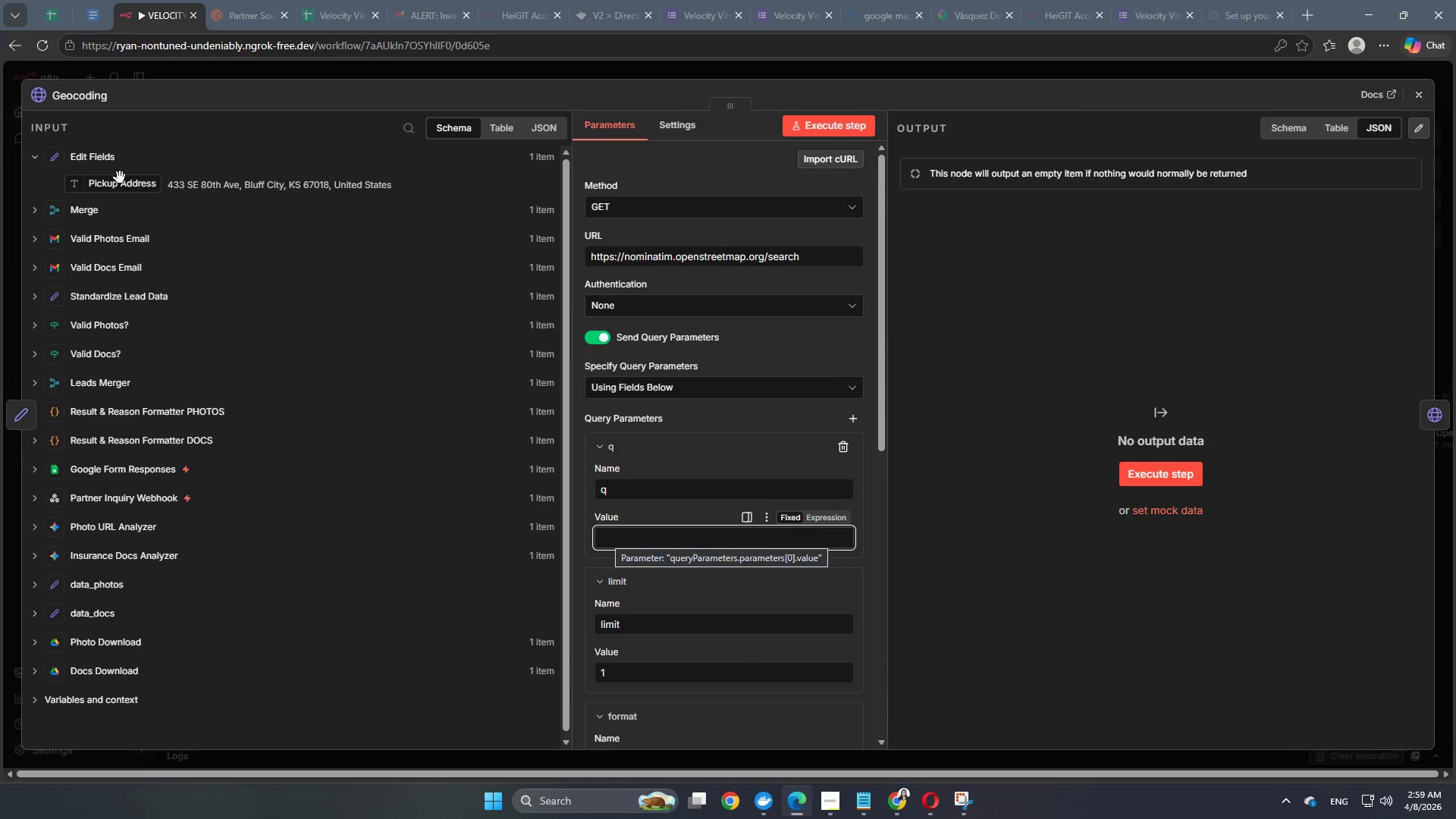 
left_click_drag(start_coordinate=[116, 184], to_coordinate=[647, 534])
 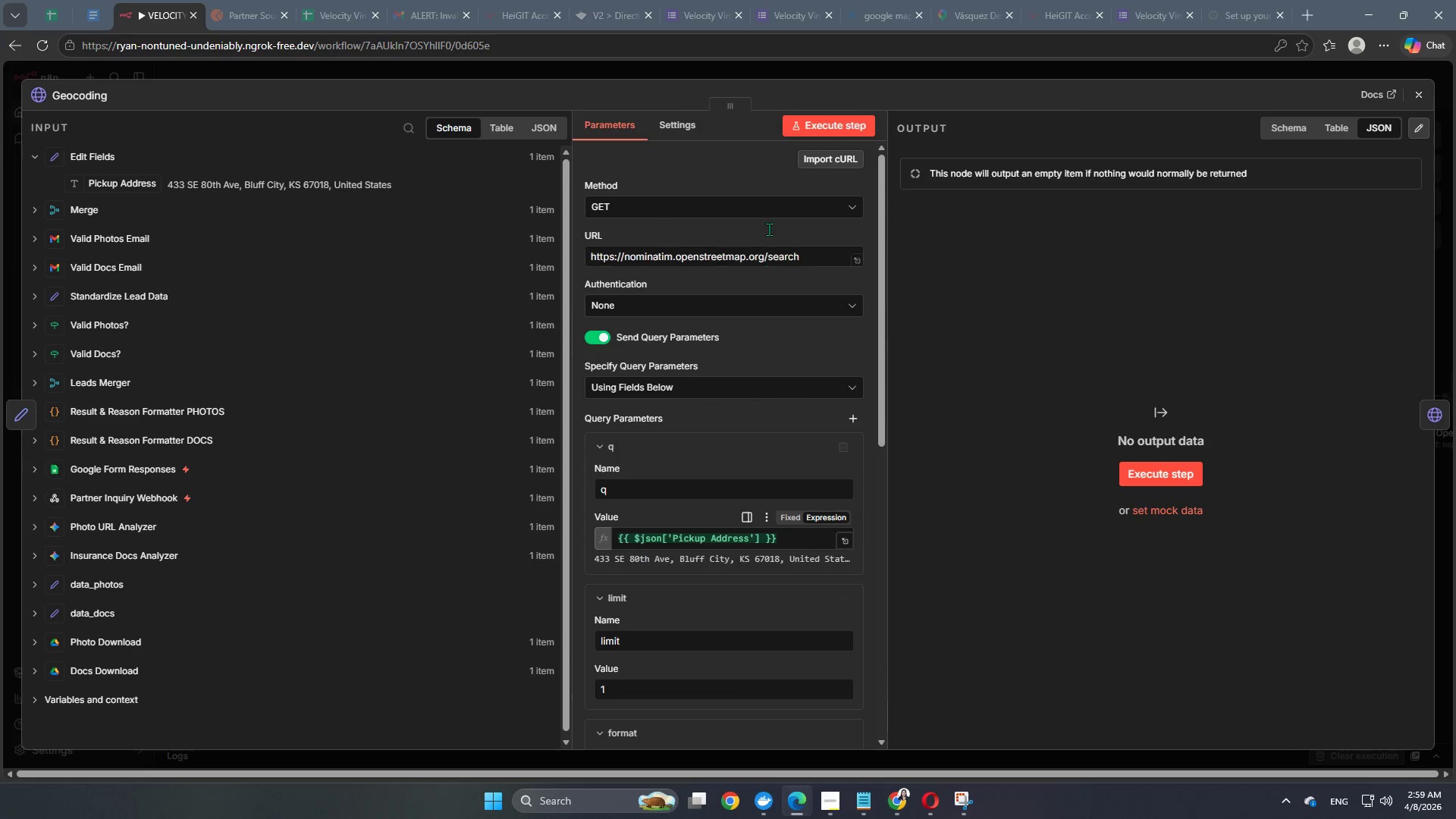 
left_click([816, 131])
 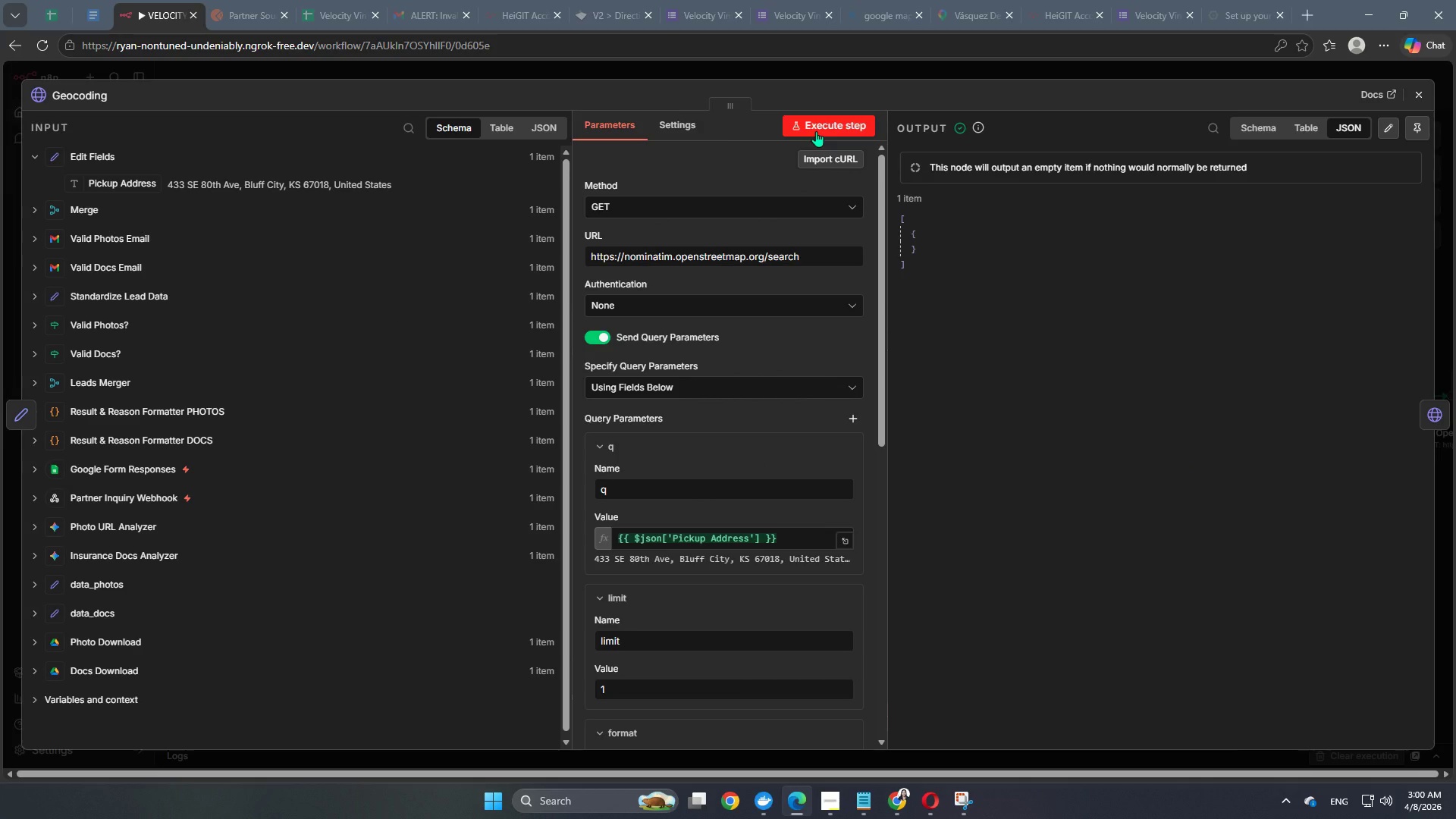 
wait(43.75)
 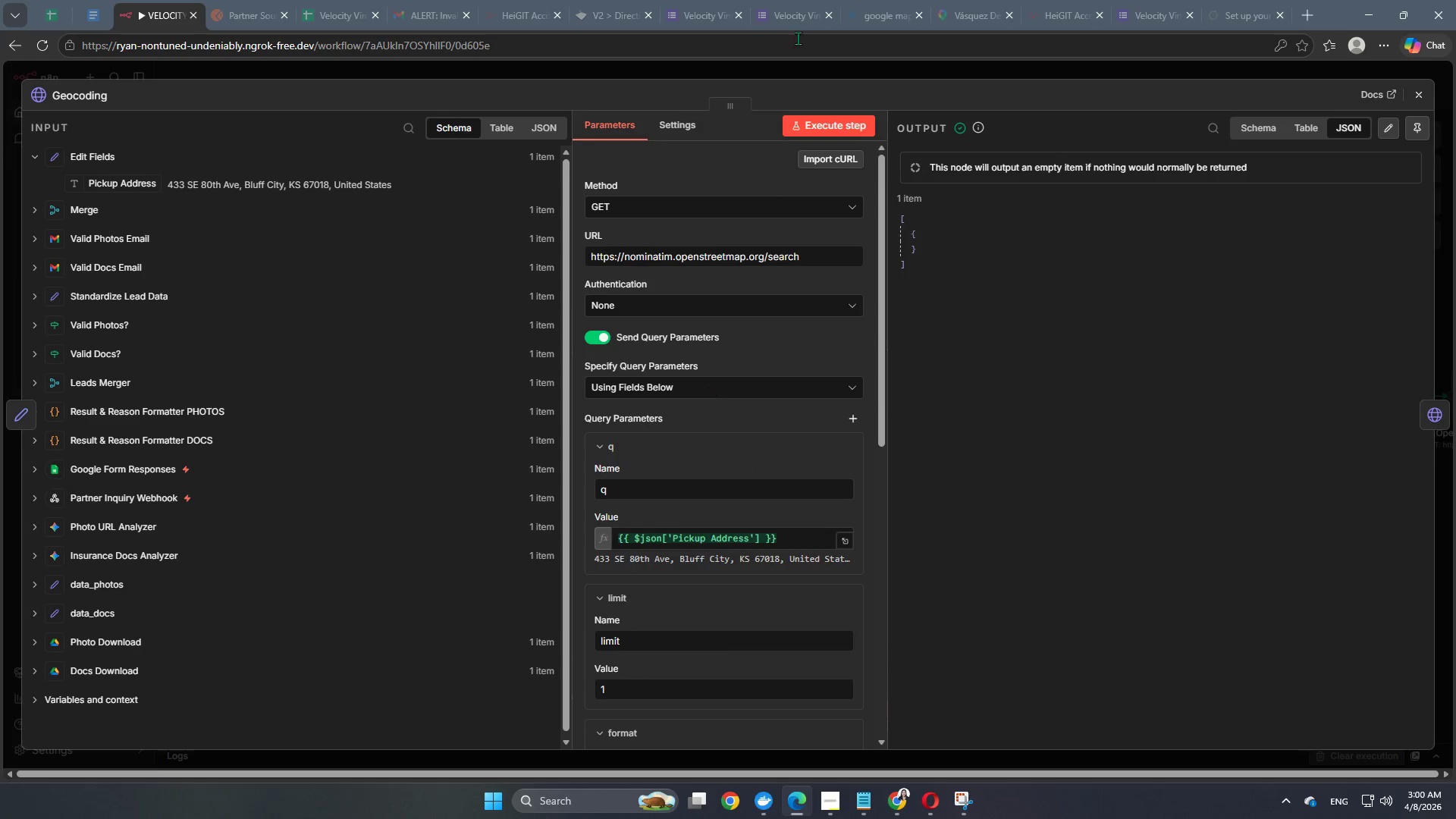 
left_click([804, 62])
 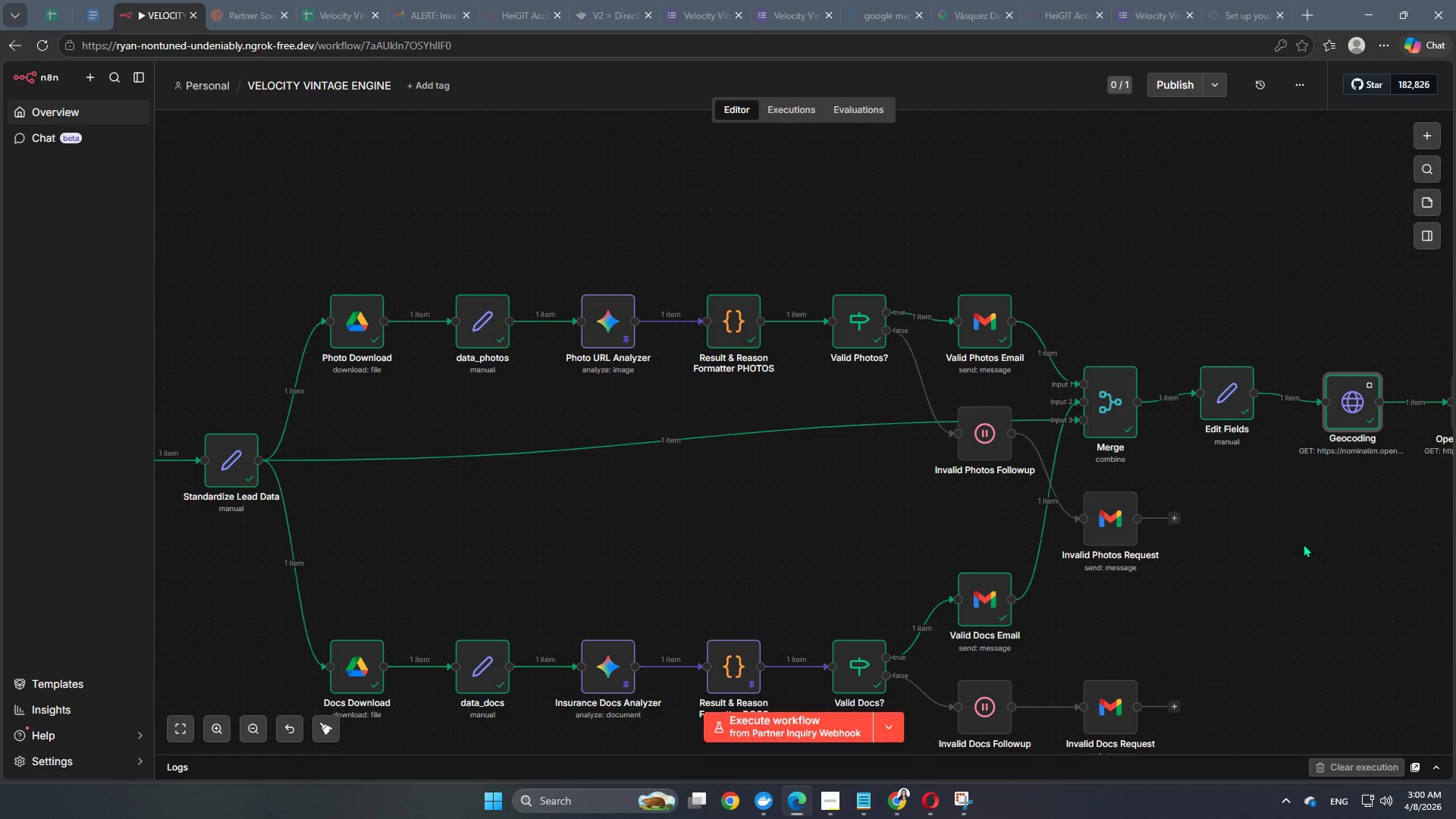 
scroll: coordinate [680, 492], scroll_direction: down, amount: 1.0
 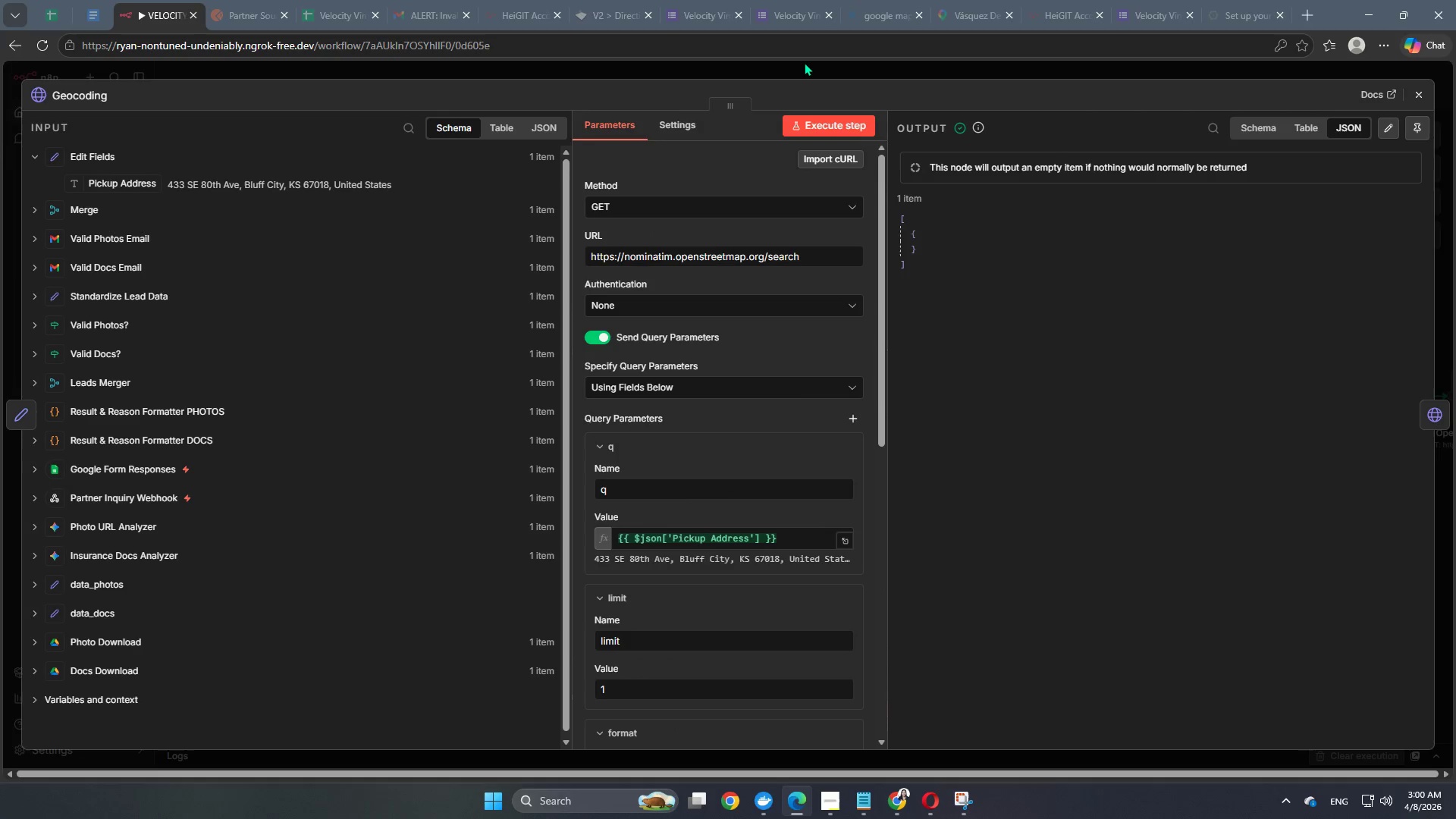 
hold_key(key=Space, duration=1.0)
 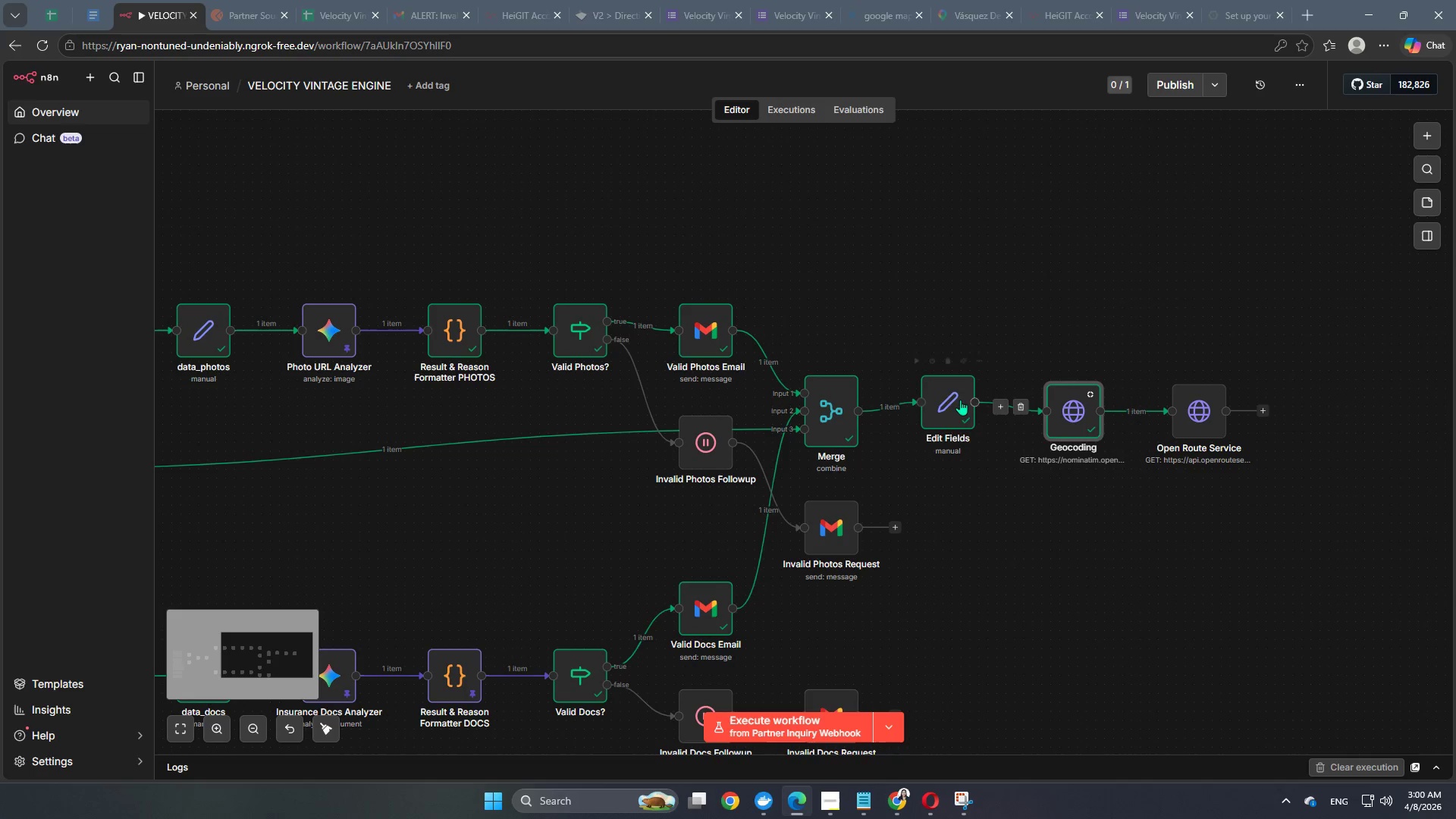 
left_click_drag(start_coordinate=[1333, 548], to_coordinate=[1054, 557])
 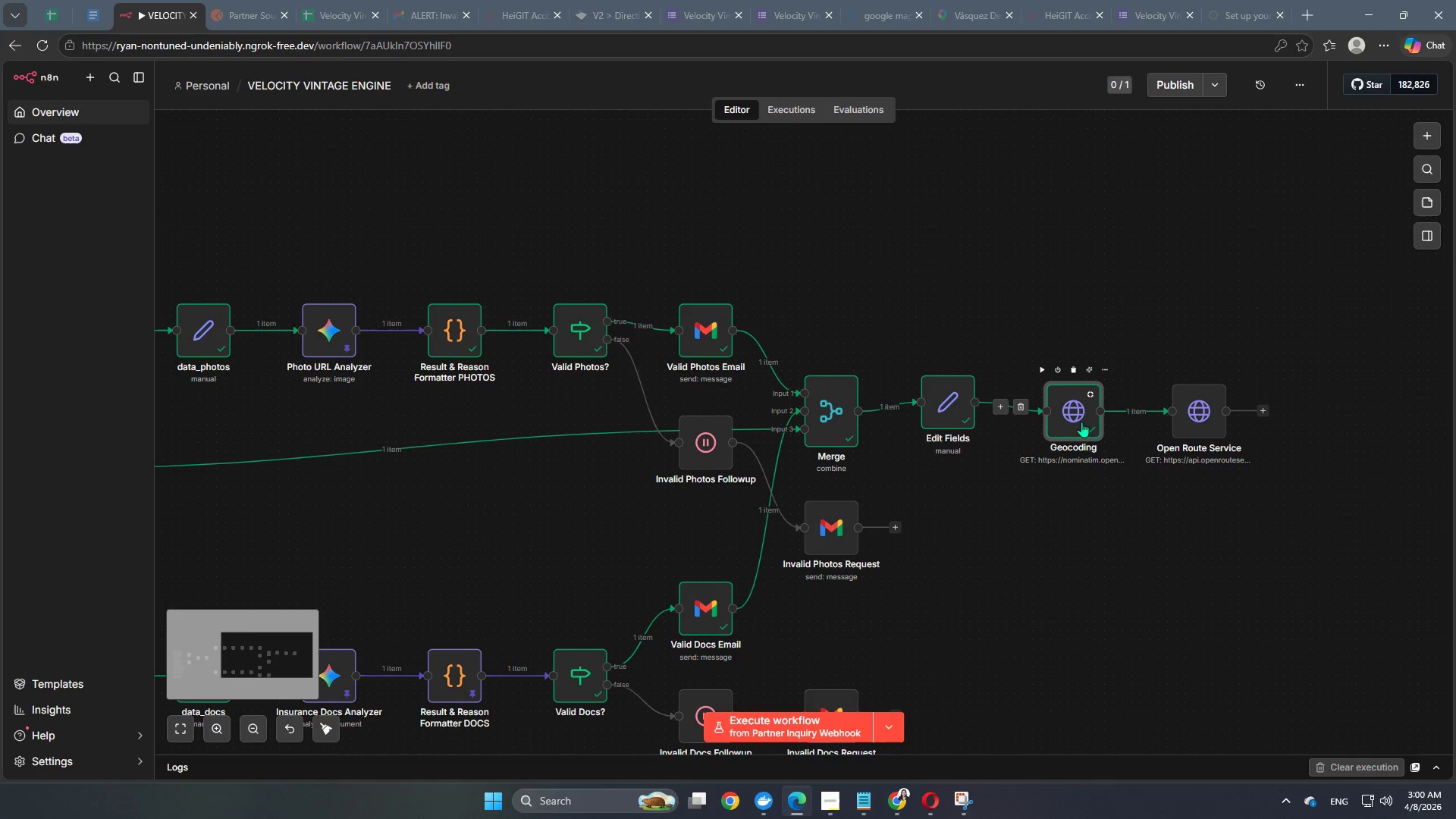 
left_click_drag(start_coordinate=[1068, 418], to_coordinate=[1029, 406])
 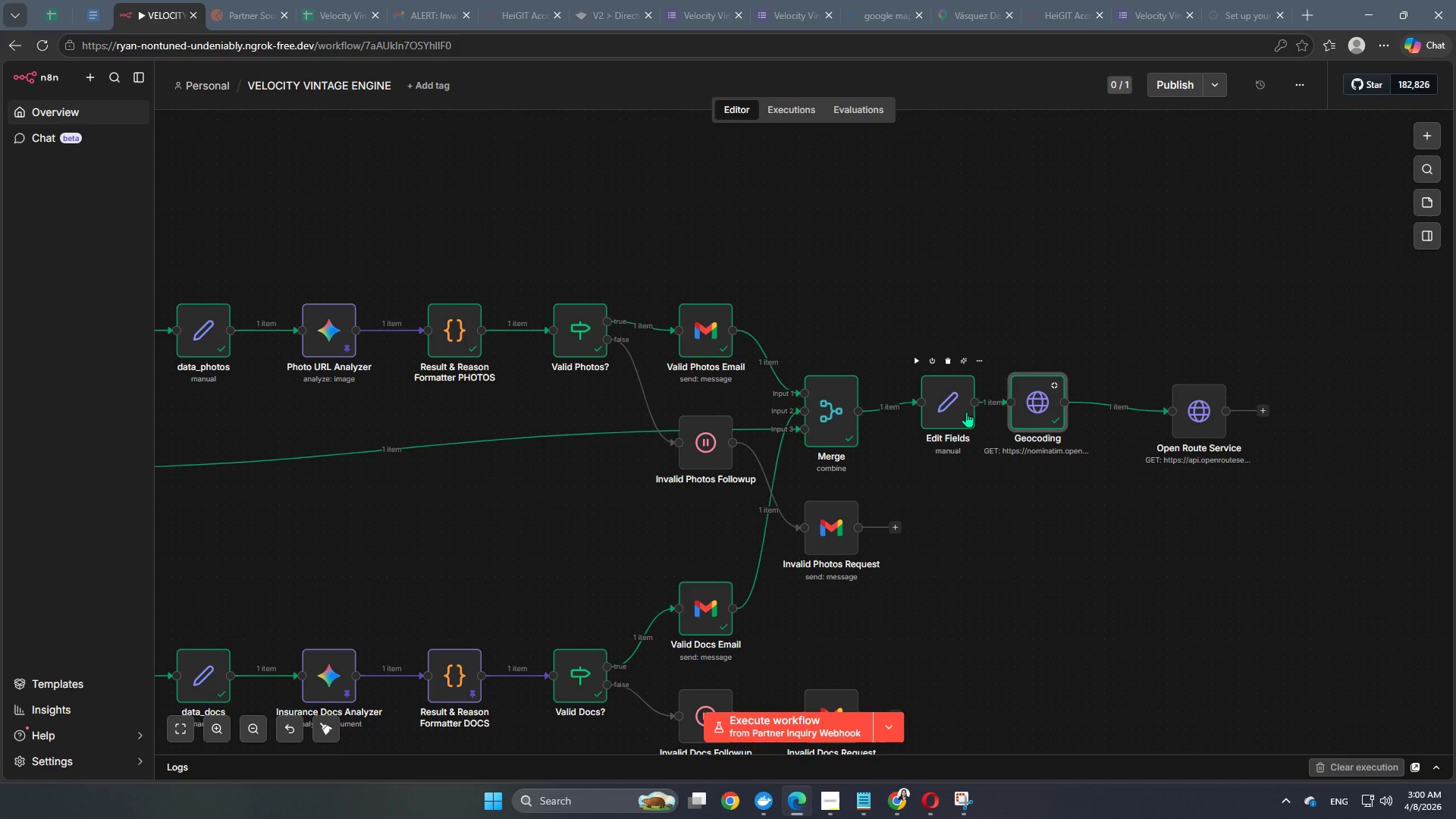 
left_click_drag(start_coordinate=[964, 410], to_coordinate=[964, 419])
 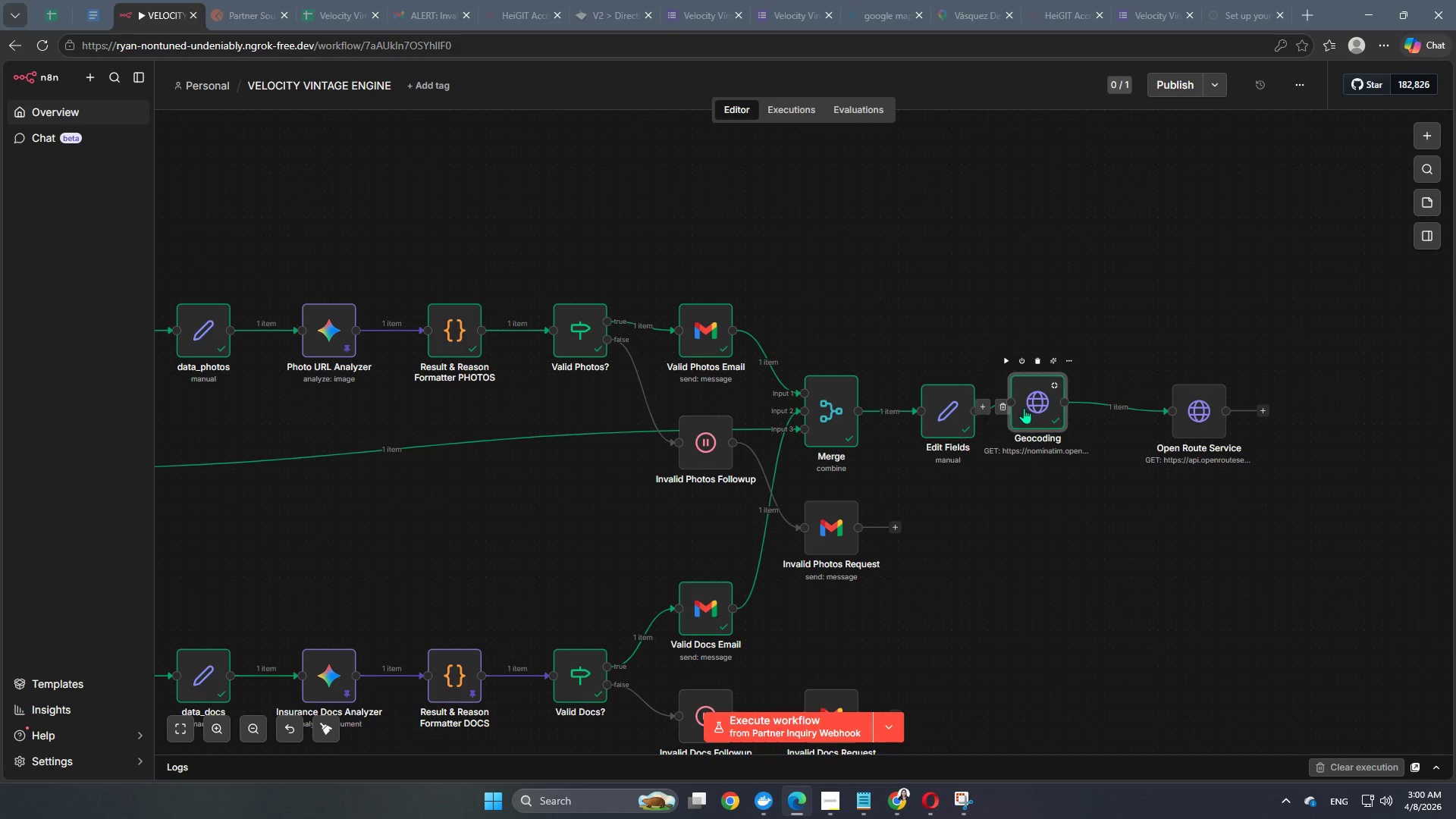 
left_click_drag(start_coordinate=[1023, 407], to_coordinate=[1025, 416])
 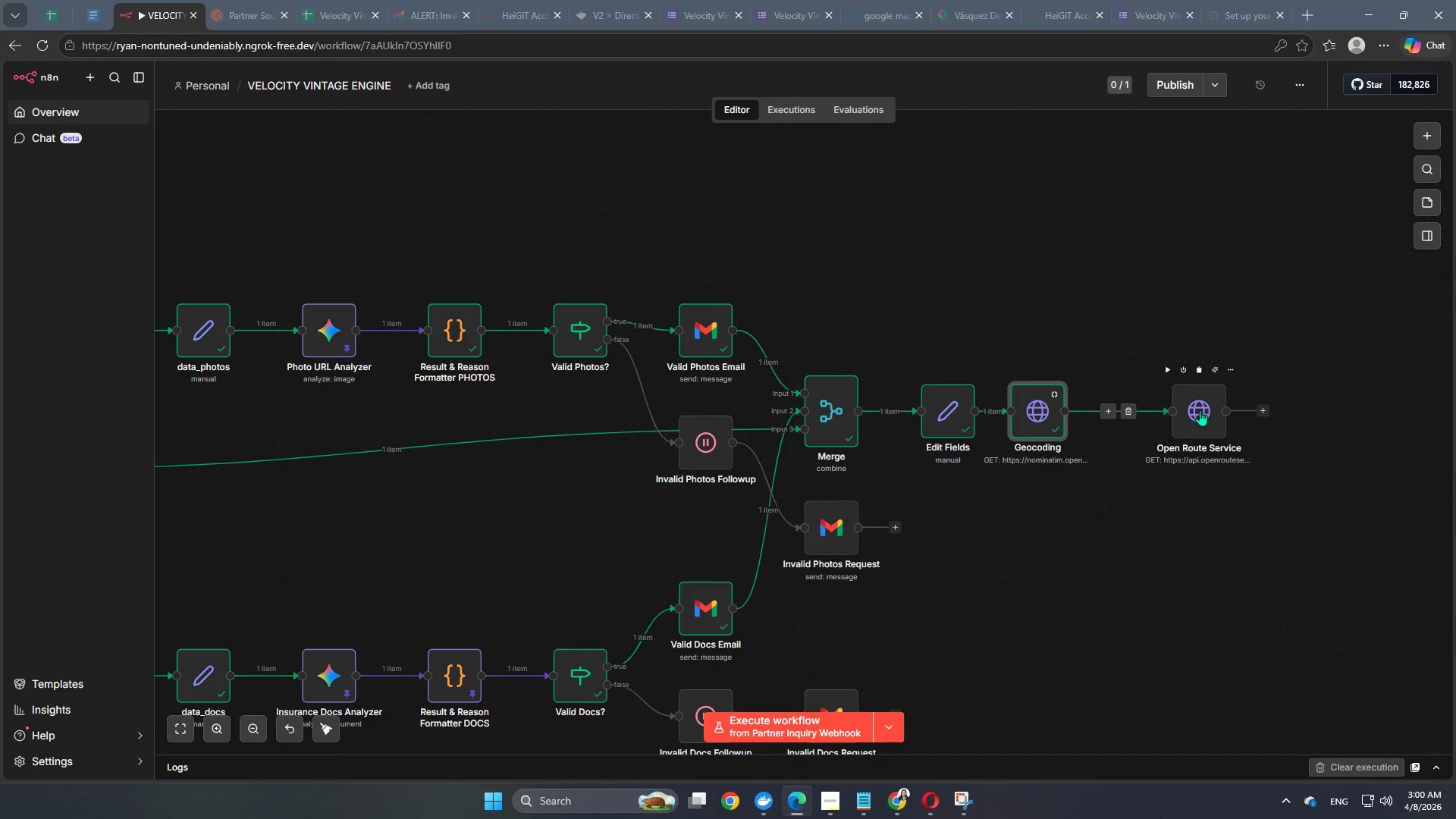 
left_click_drag(start_coordinate=[1200, 410], to_coordinate=[1130, 413])
 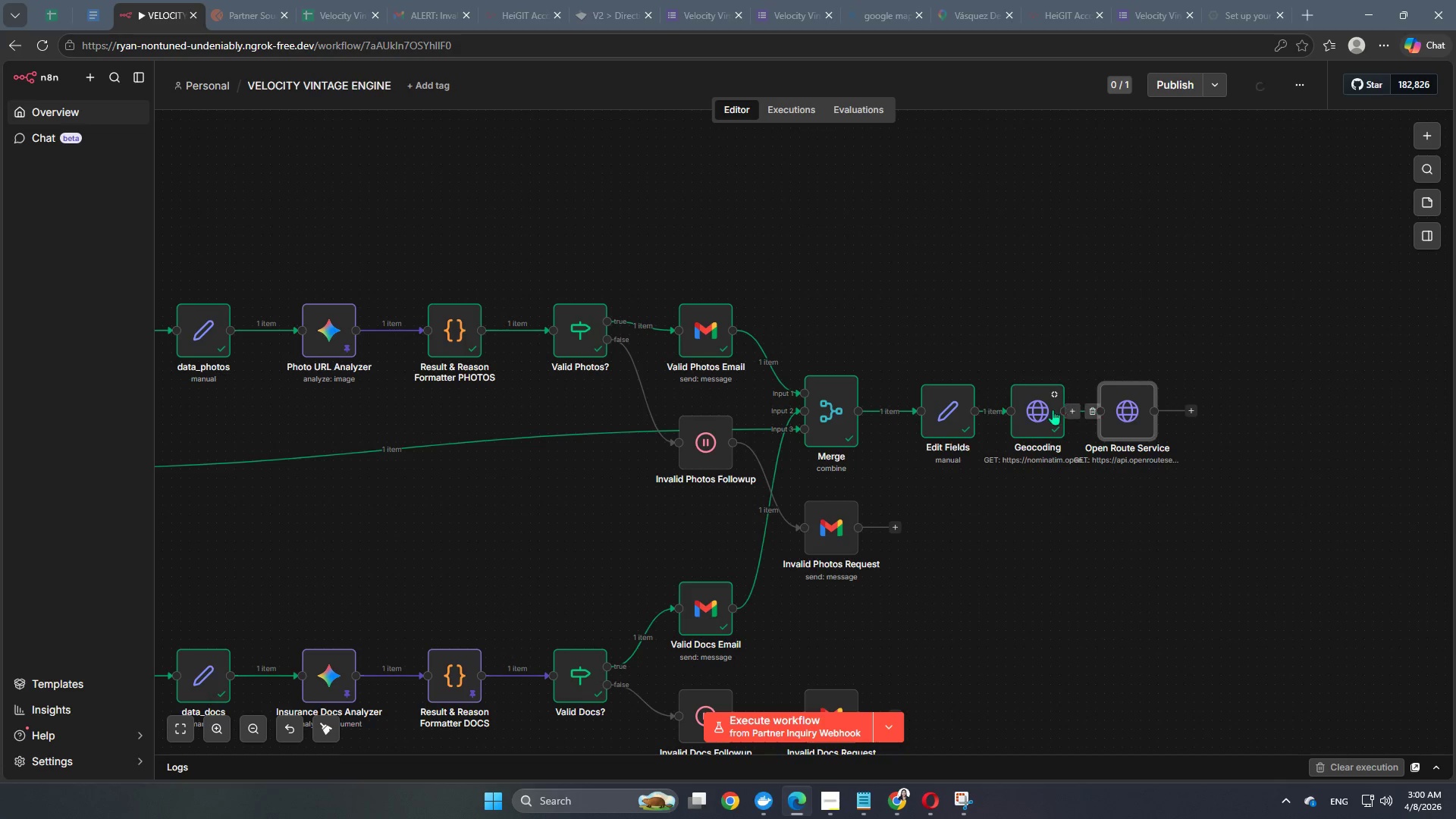 
double_click([1034, 418])
 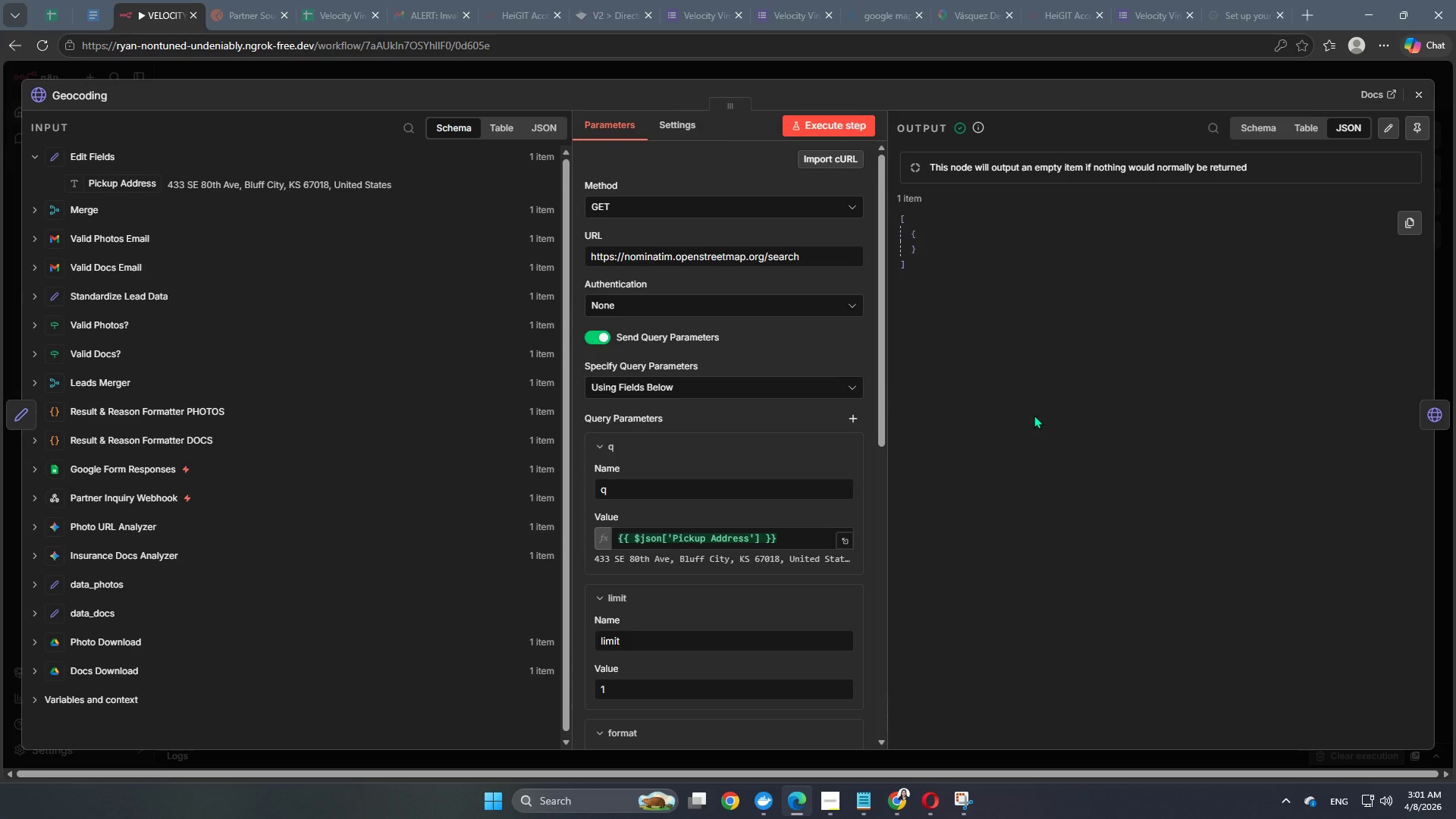 
wait(35.06)
 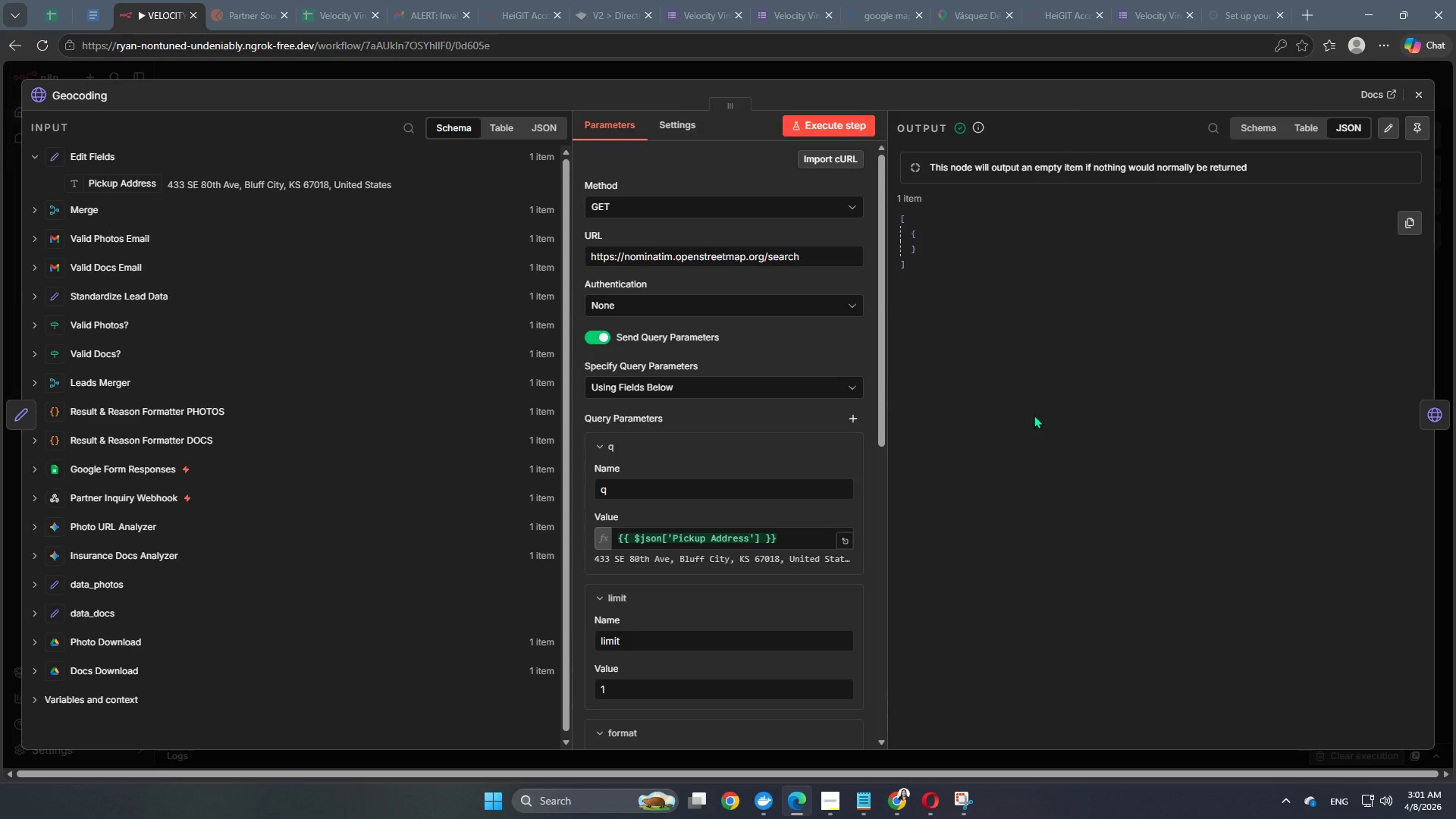 
left_click([848, 66])
 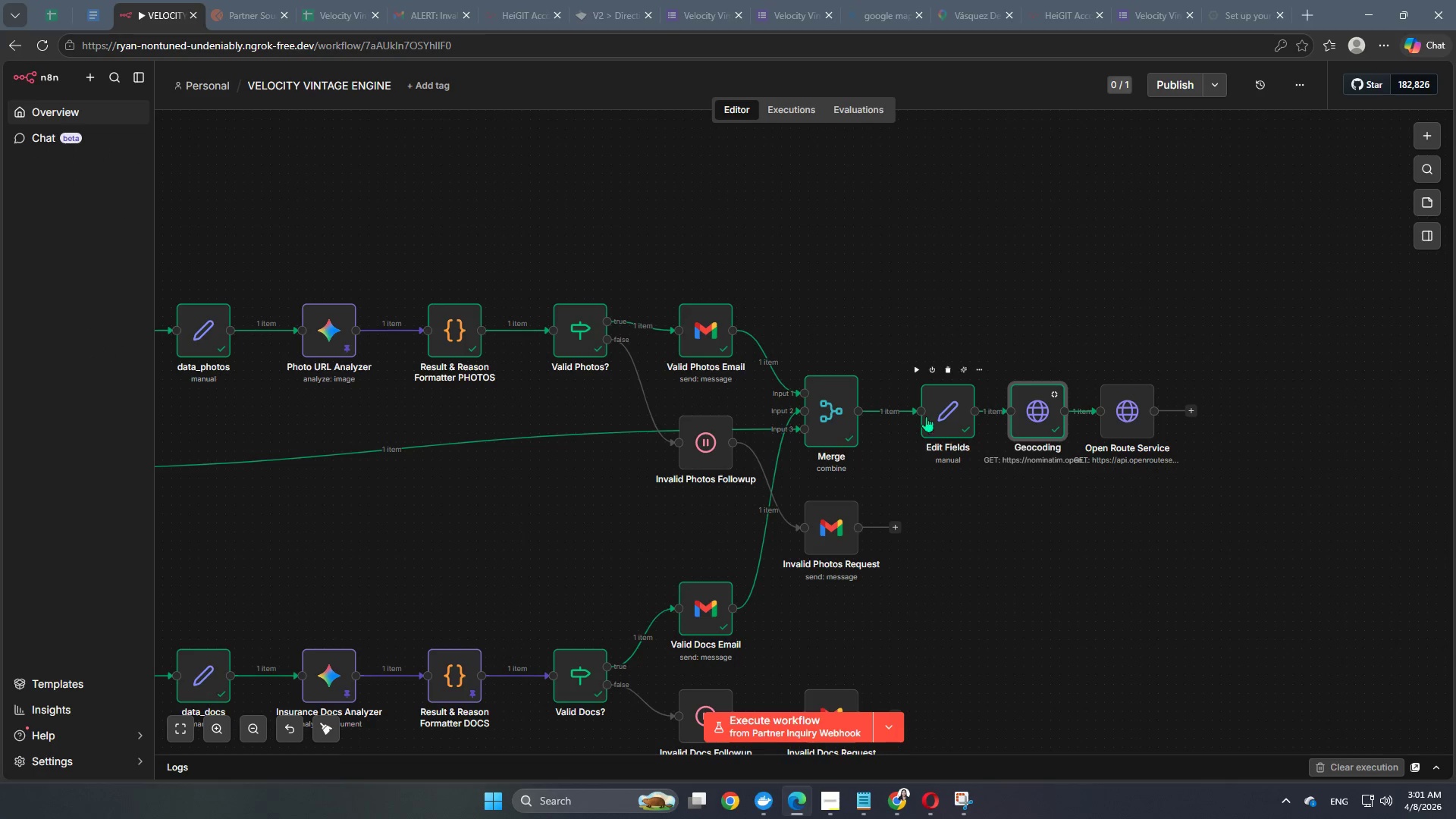 
left_click([899, 413])
 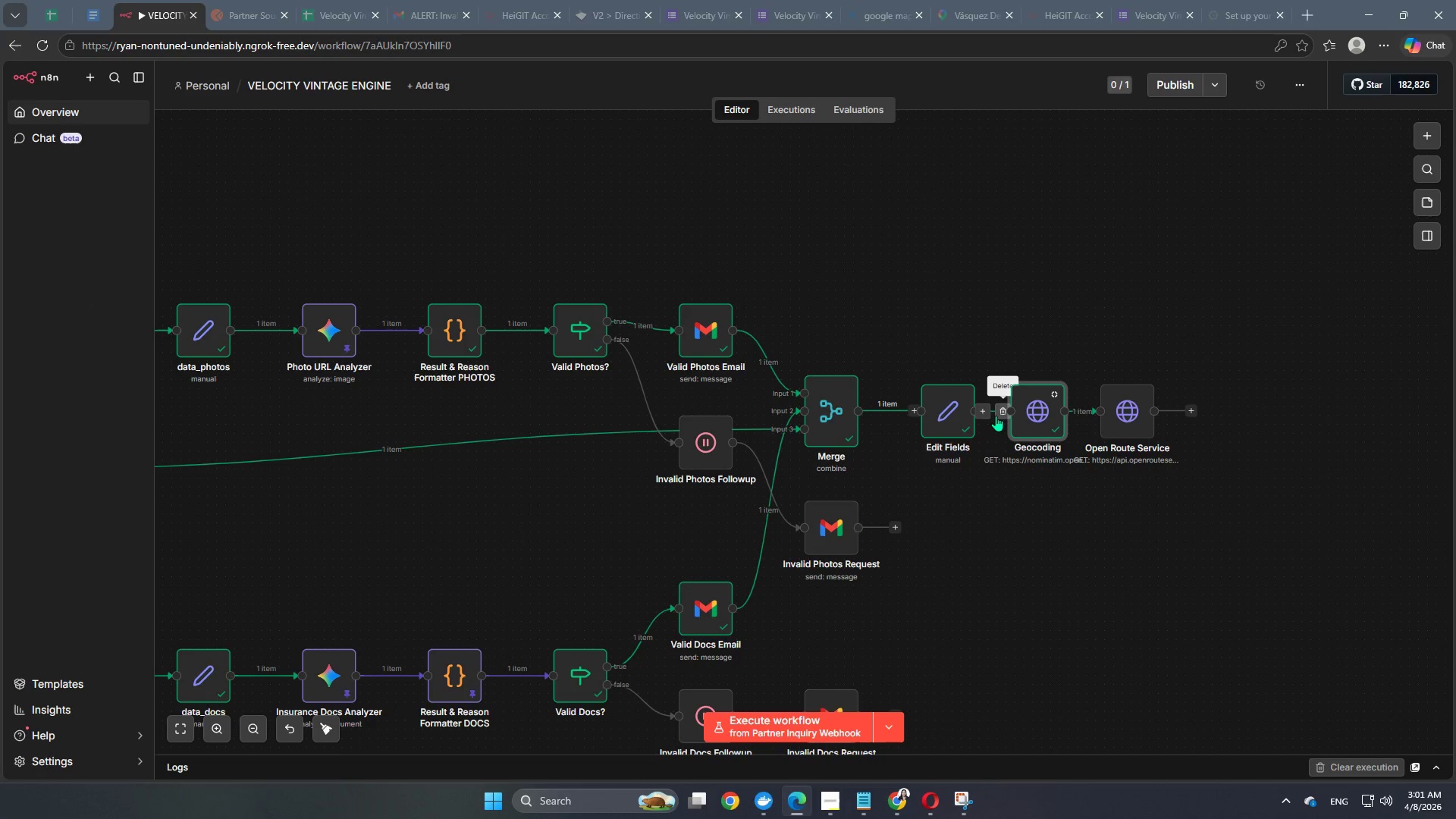 
left_click([999, 413])
 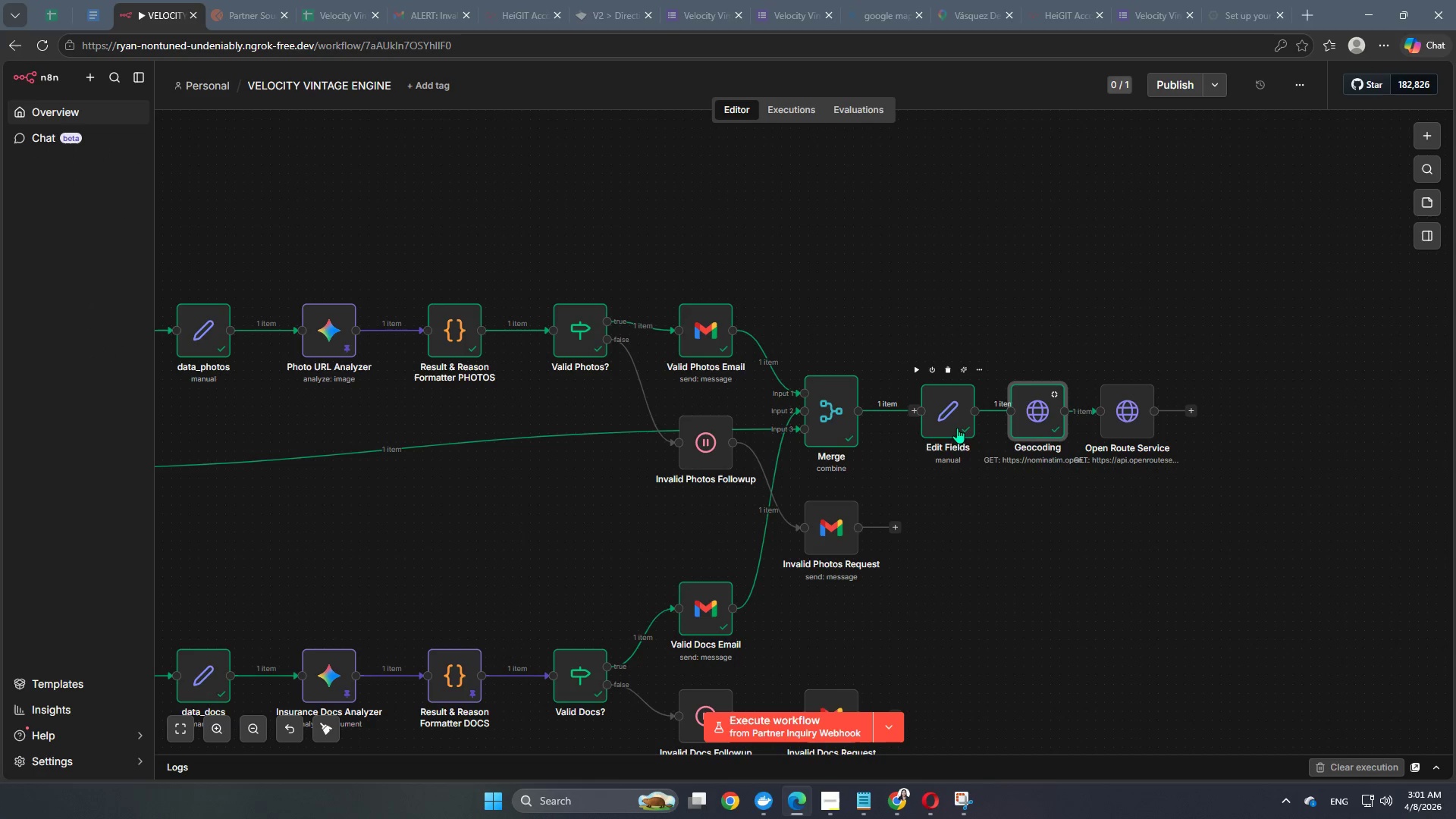 
left_click_drag(start_coordinate=[957, 428], to_coordinate=[931, 285])
 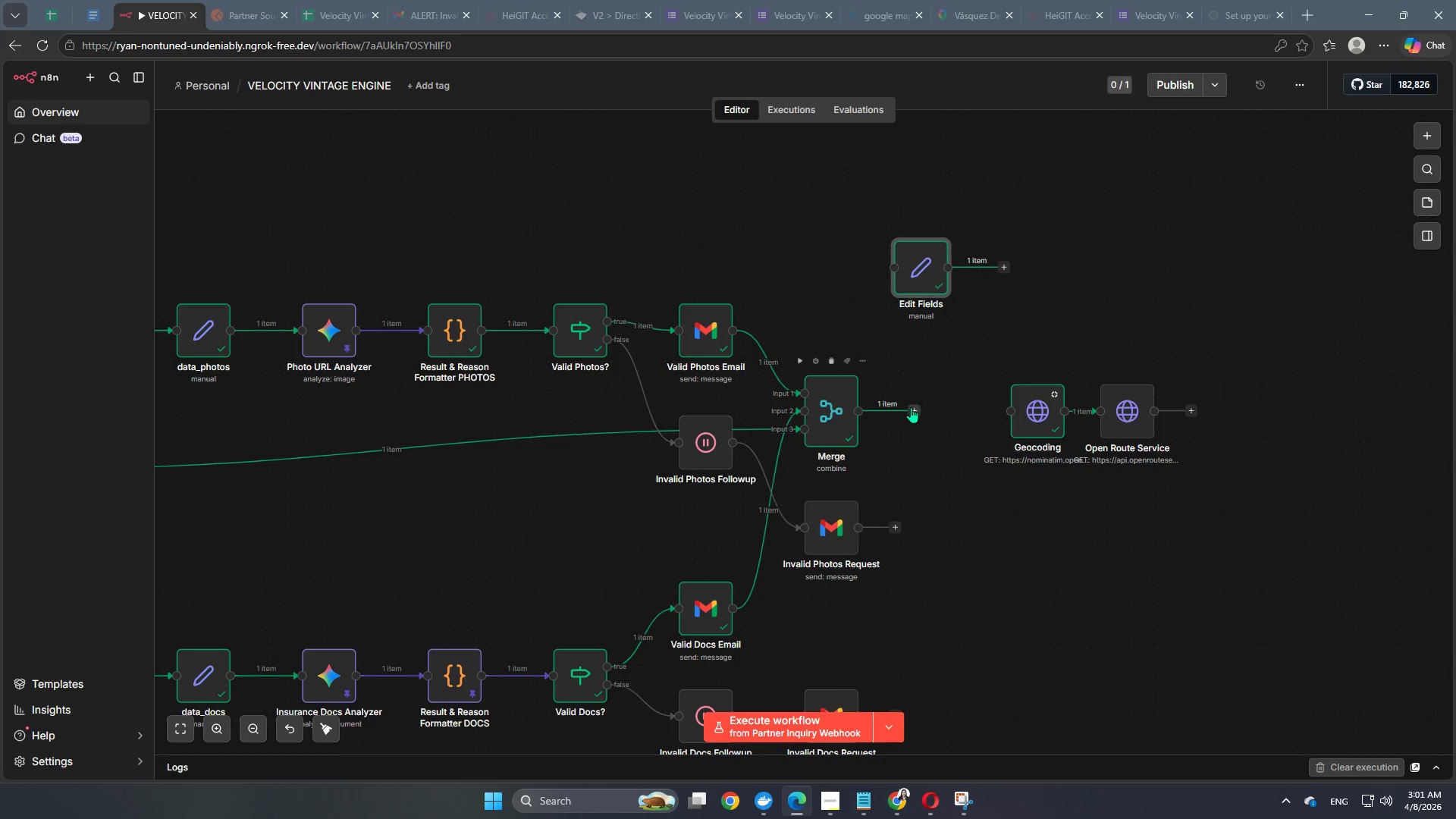 
left_click_drag(start_coordinate=[911, 409], to_coordinate=[1006, 410])
 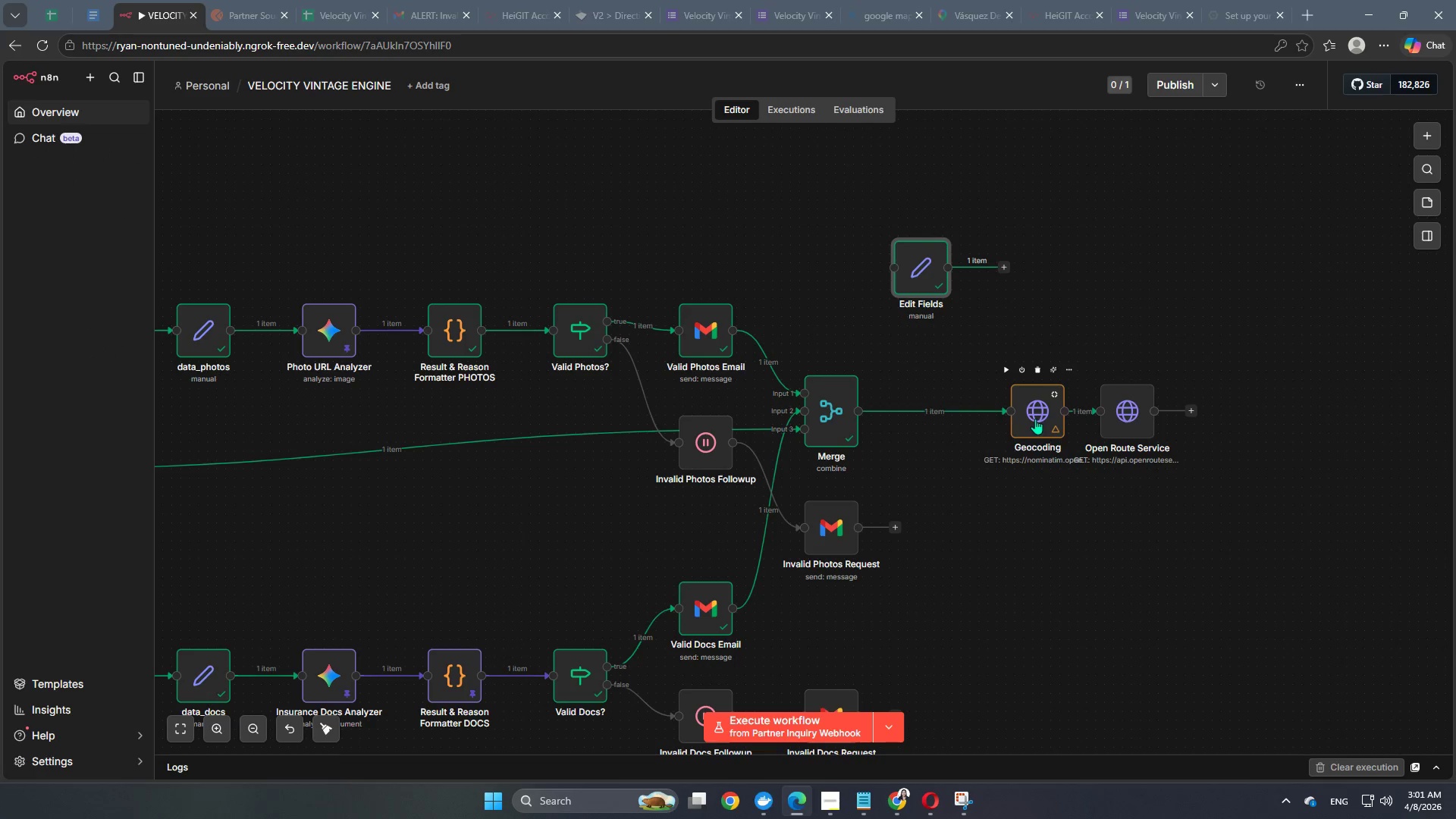 
left_click_drag(start_coordinate=[1035, 419], to_coordinate=[956, 421])
 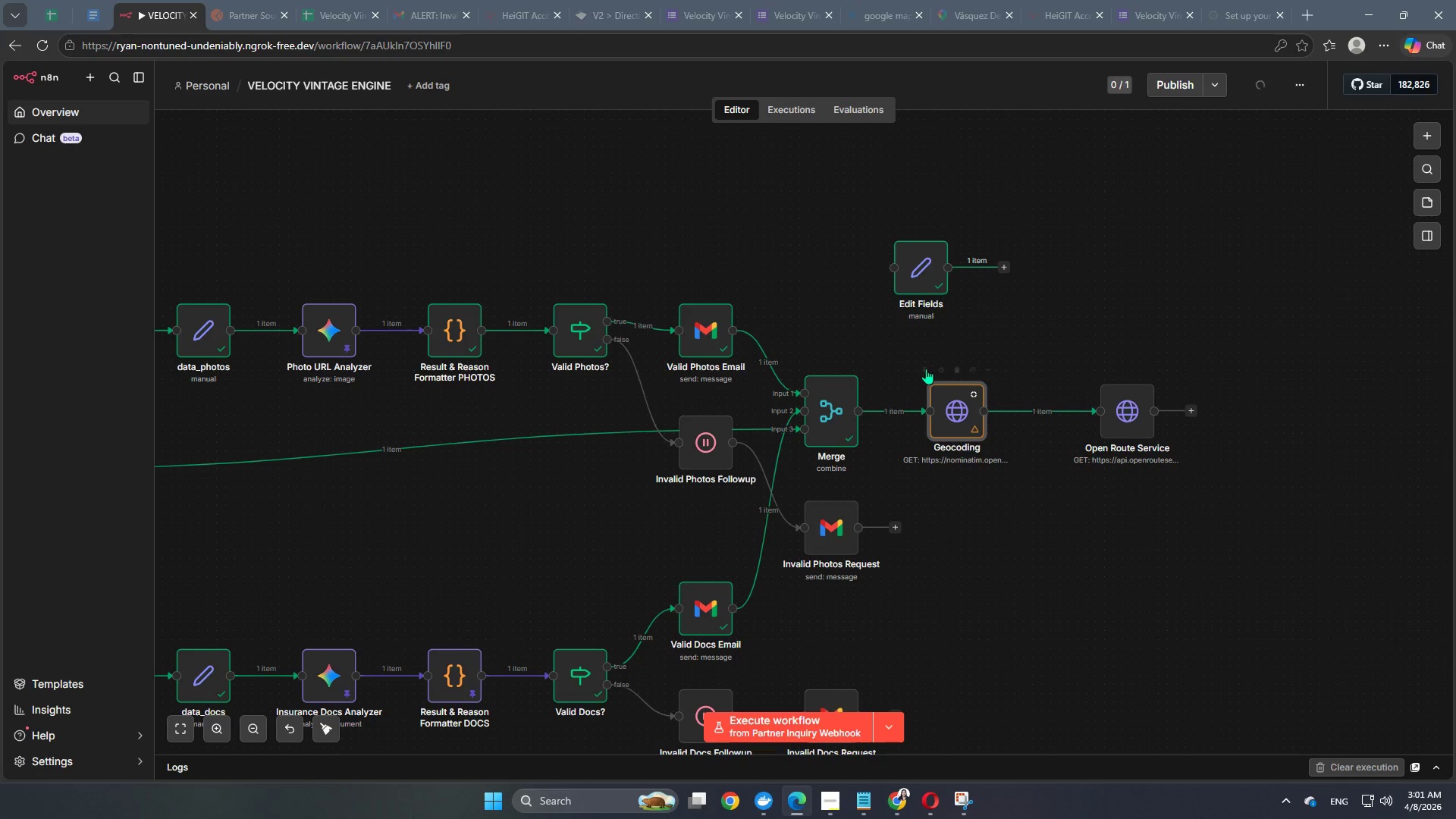 
left_click([926, 369])
 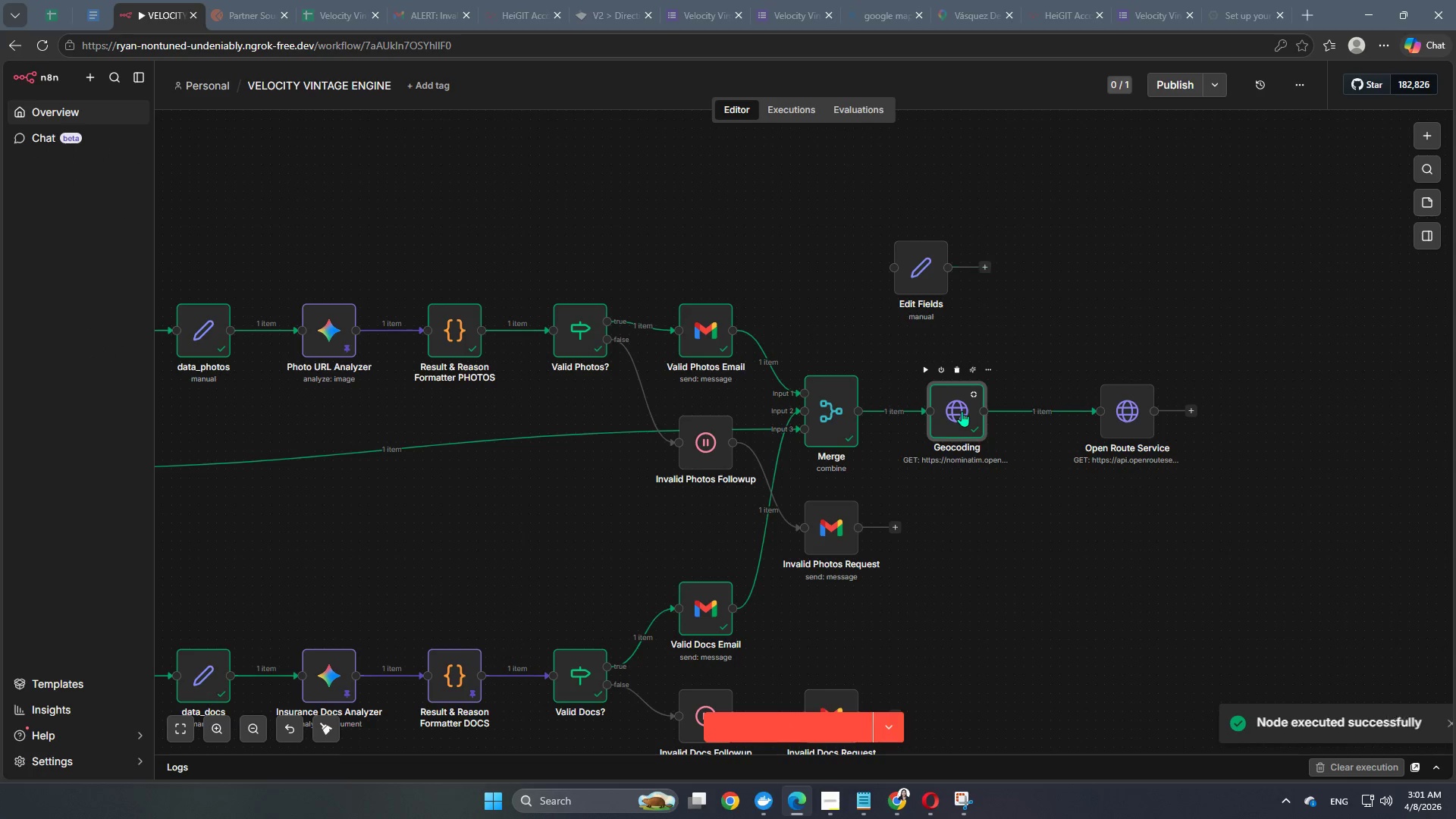 
double_click([962, 411])
 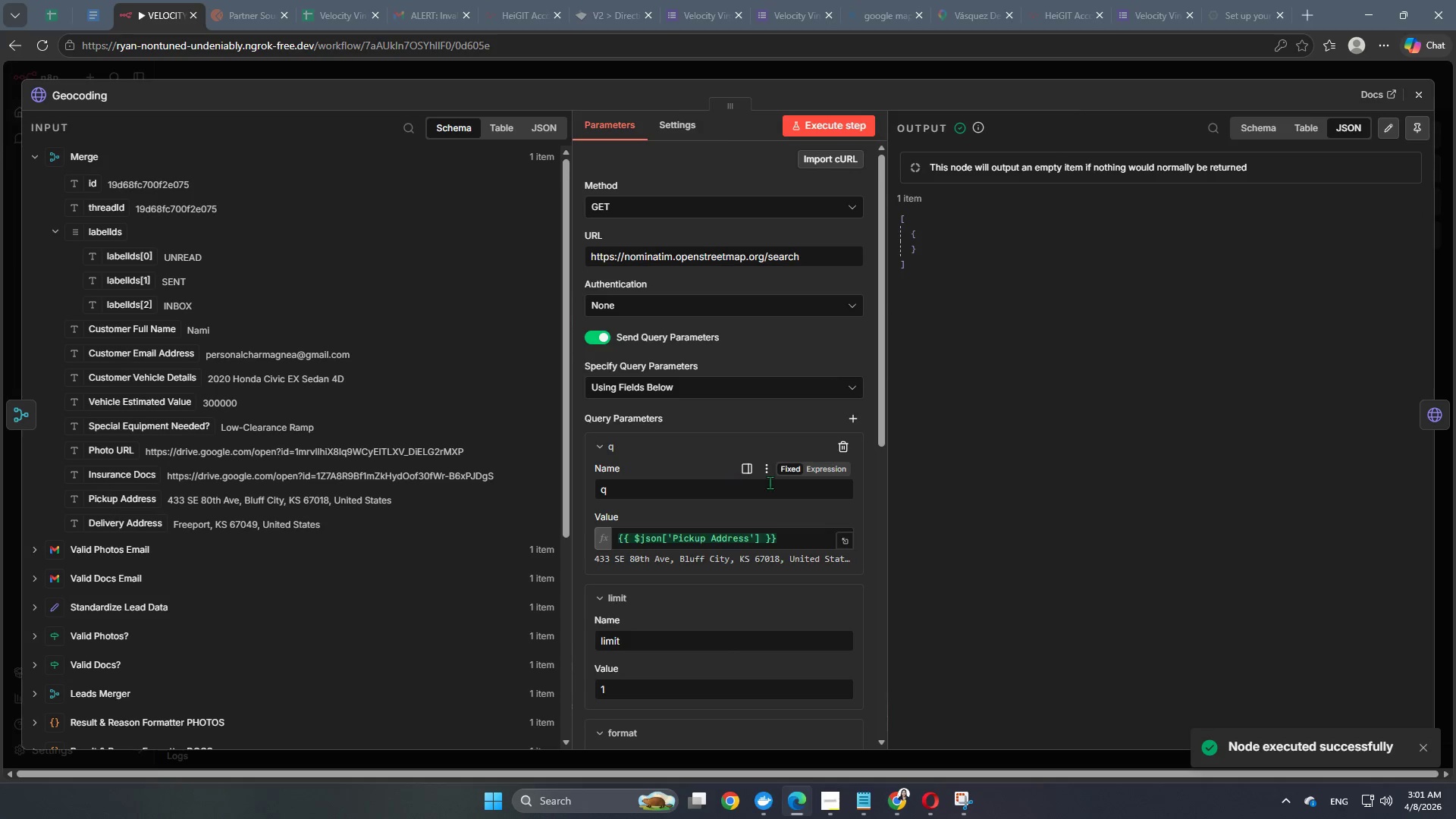 
left_click([658, 393])
 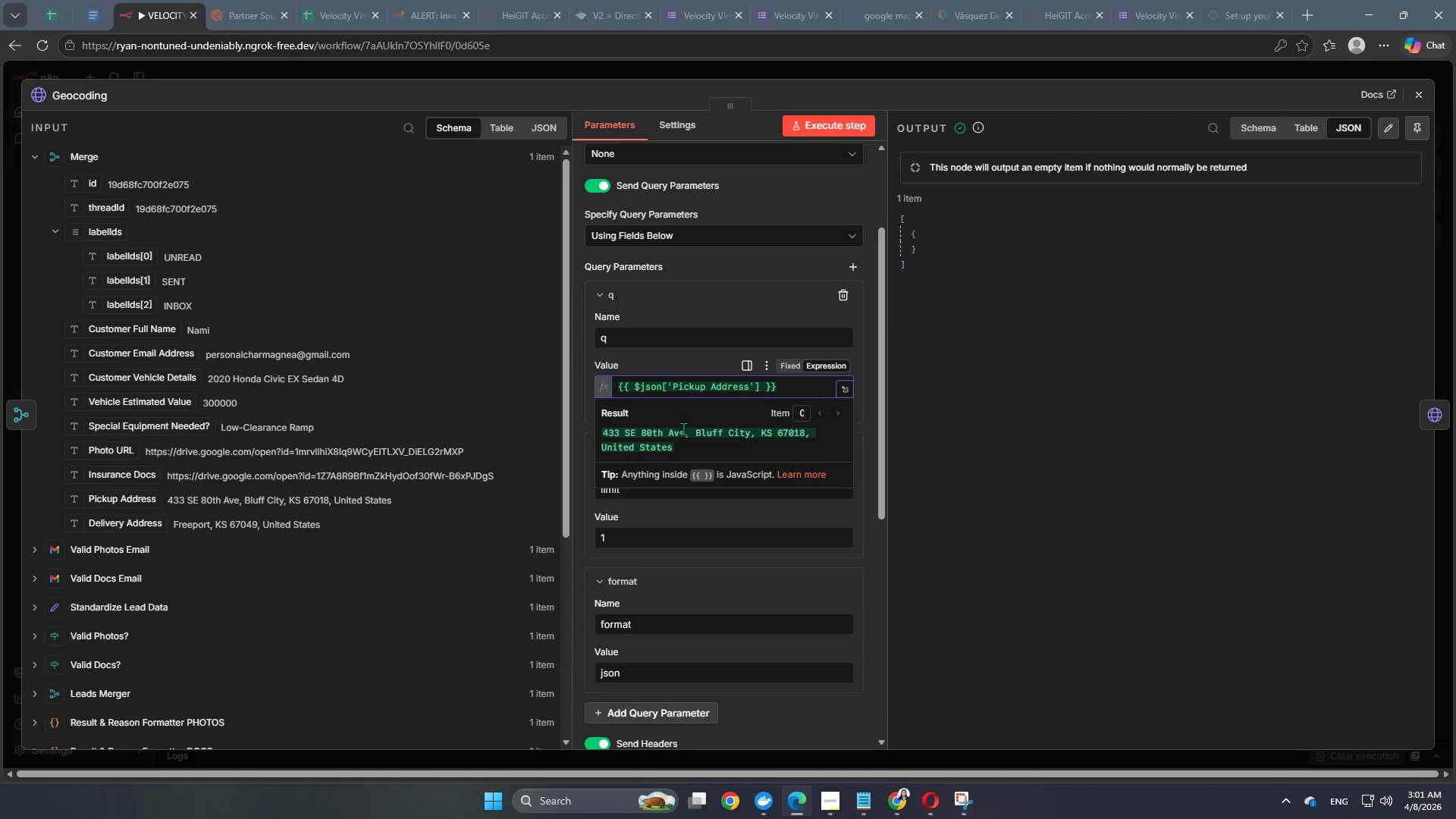 
scroll: coordinate [782, 489], scroll_direction: down, amount: 2.0
 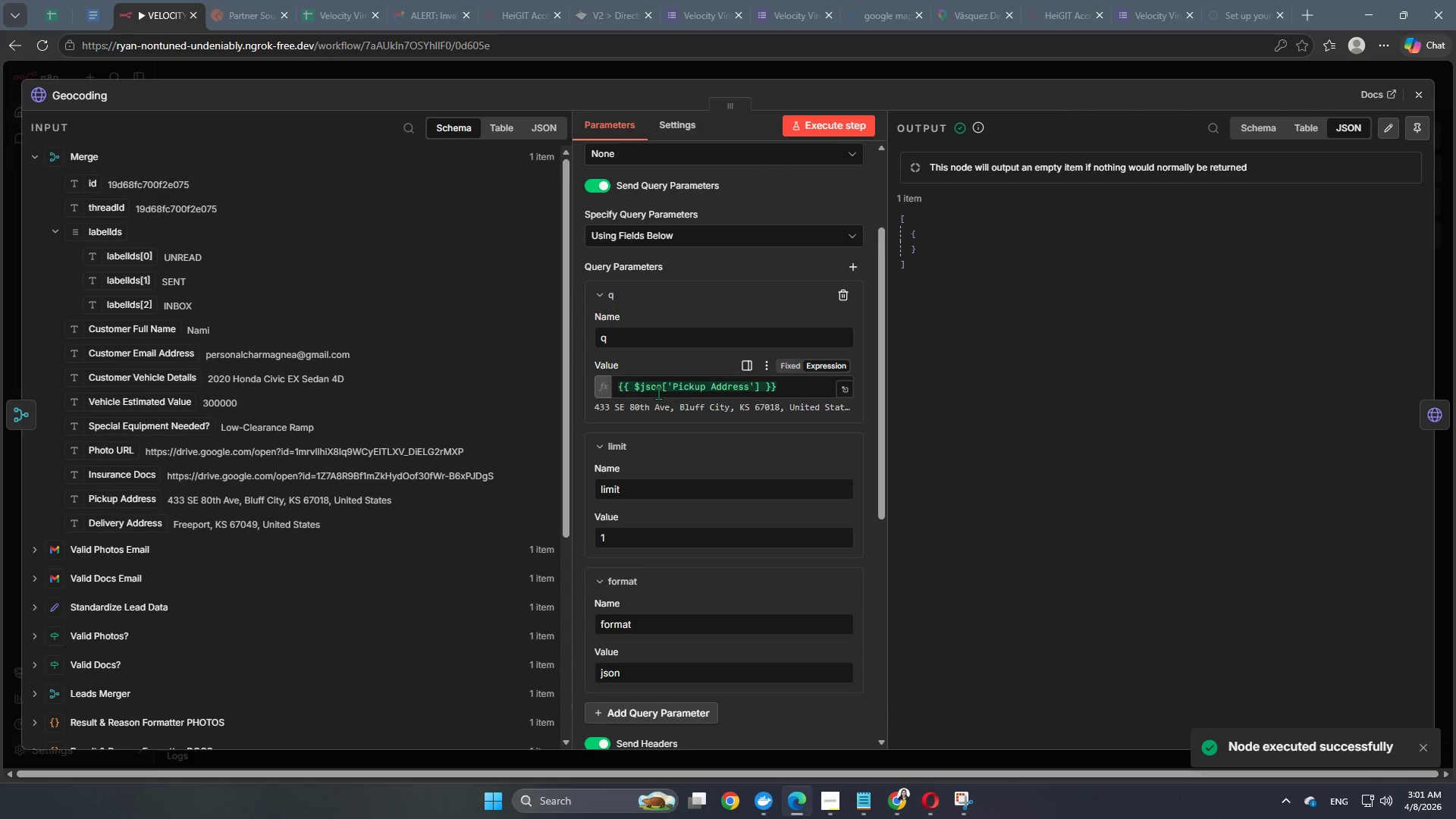 
left_click([661, 388])
 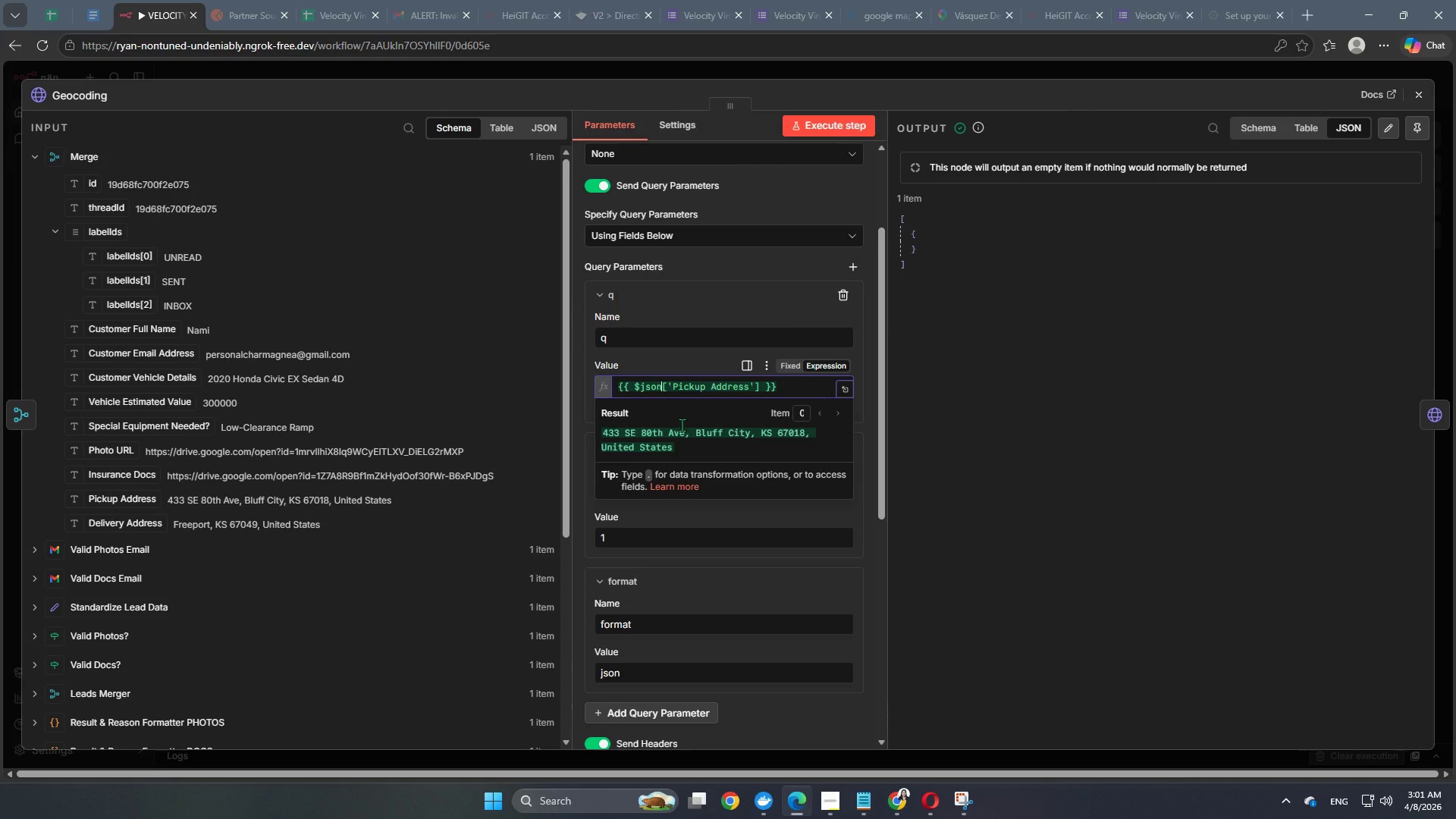 
key(Backspace)
key(Backspace)
key(Backspace)
key(Backspace)
type(items)
 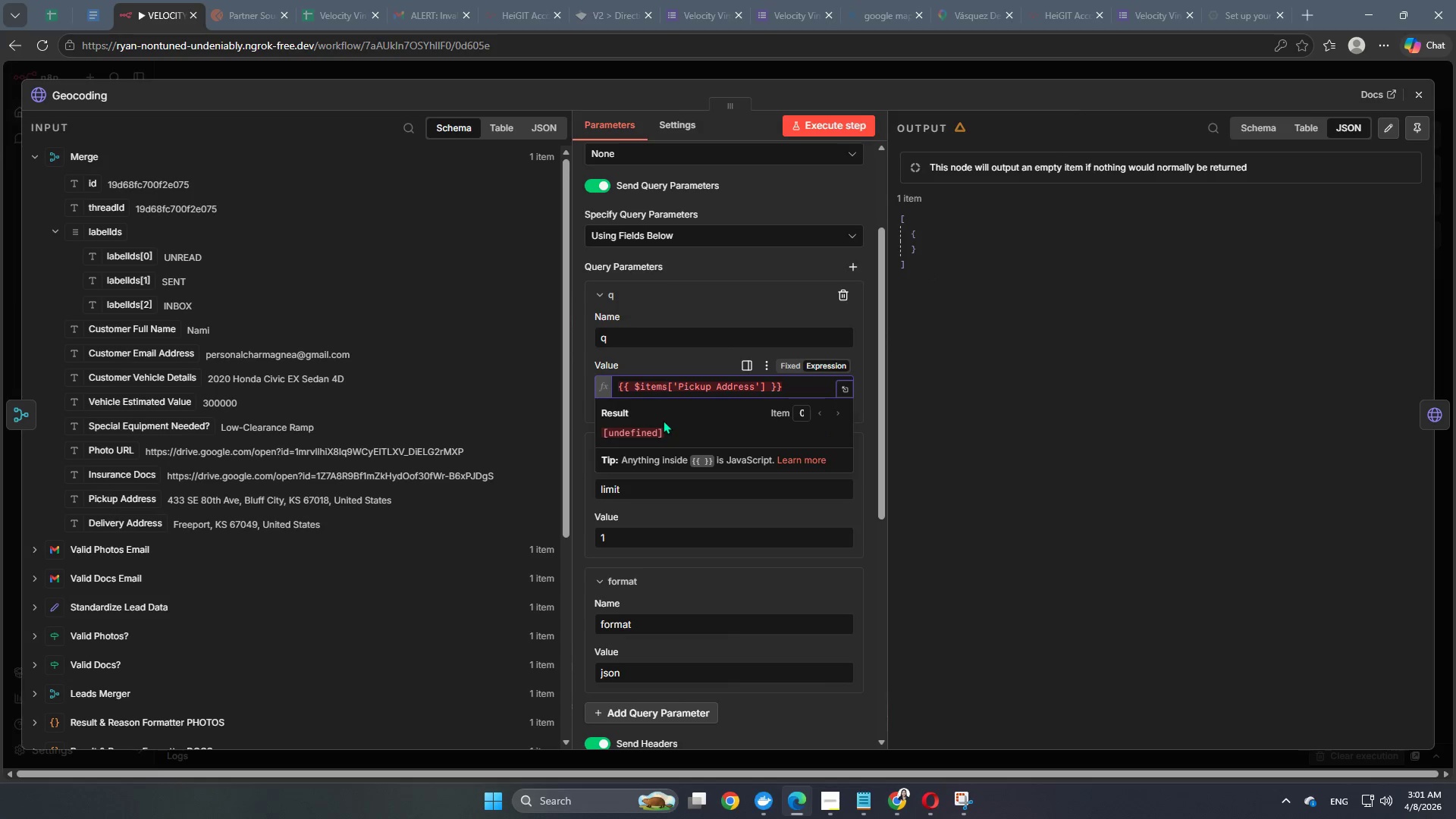 
key(Shift+9)
 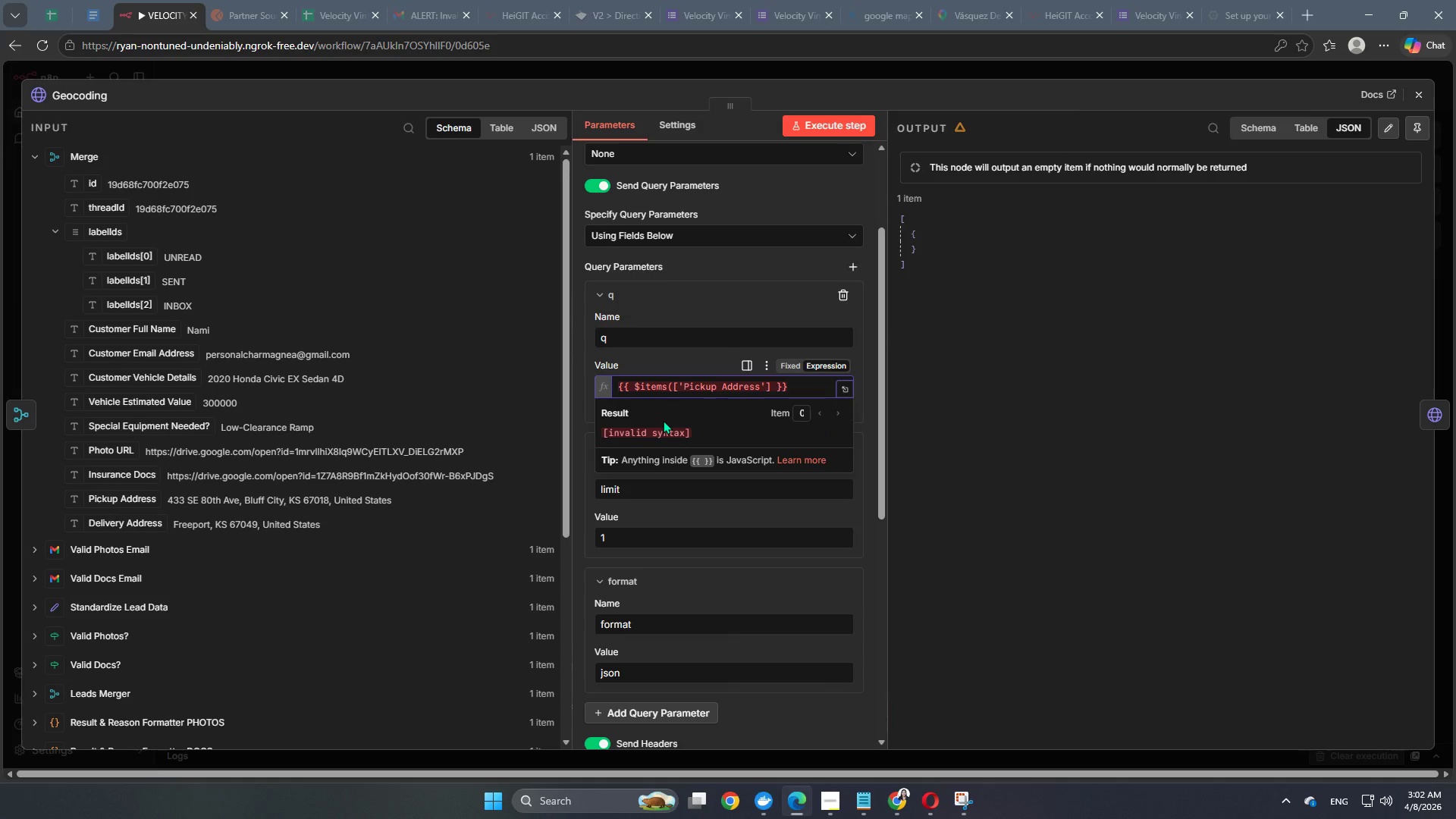 
type("Merge"))
 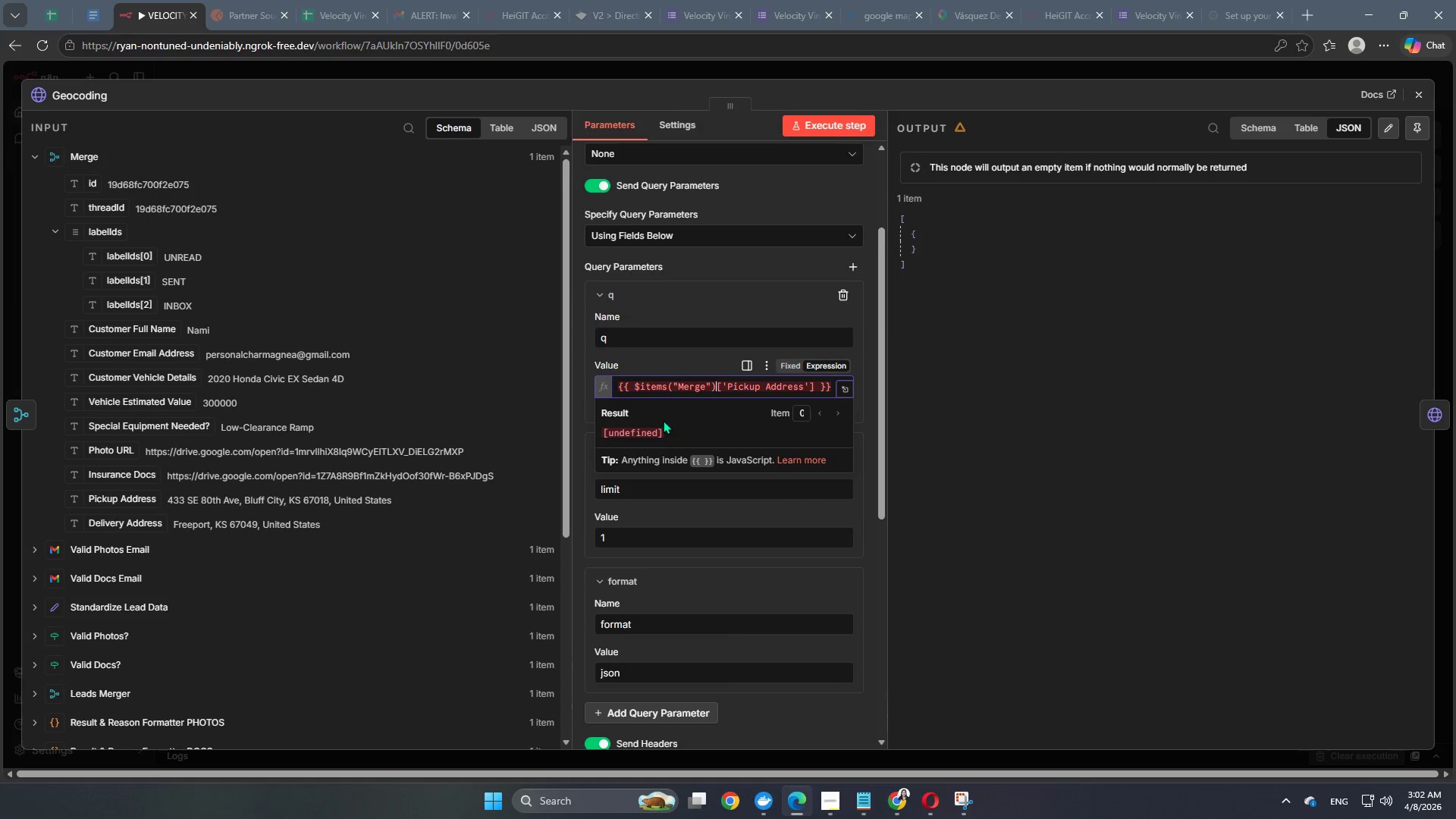 
wait(5.14)
 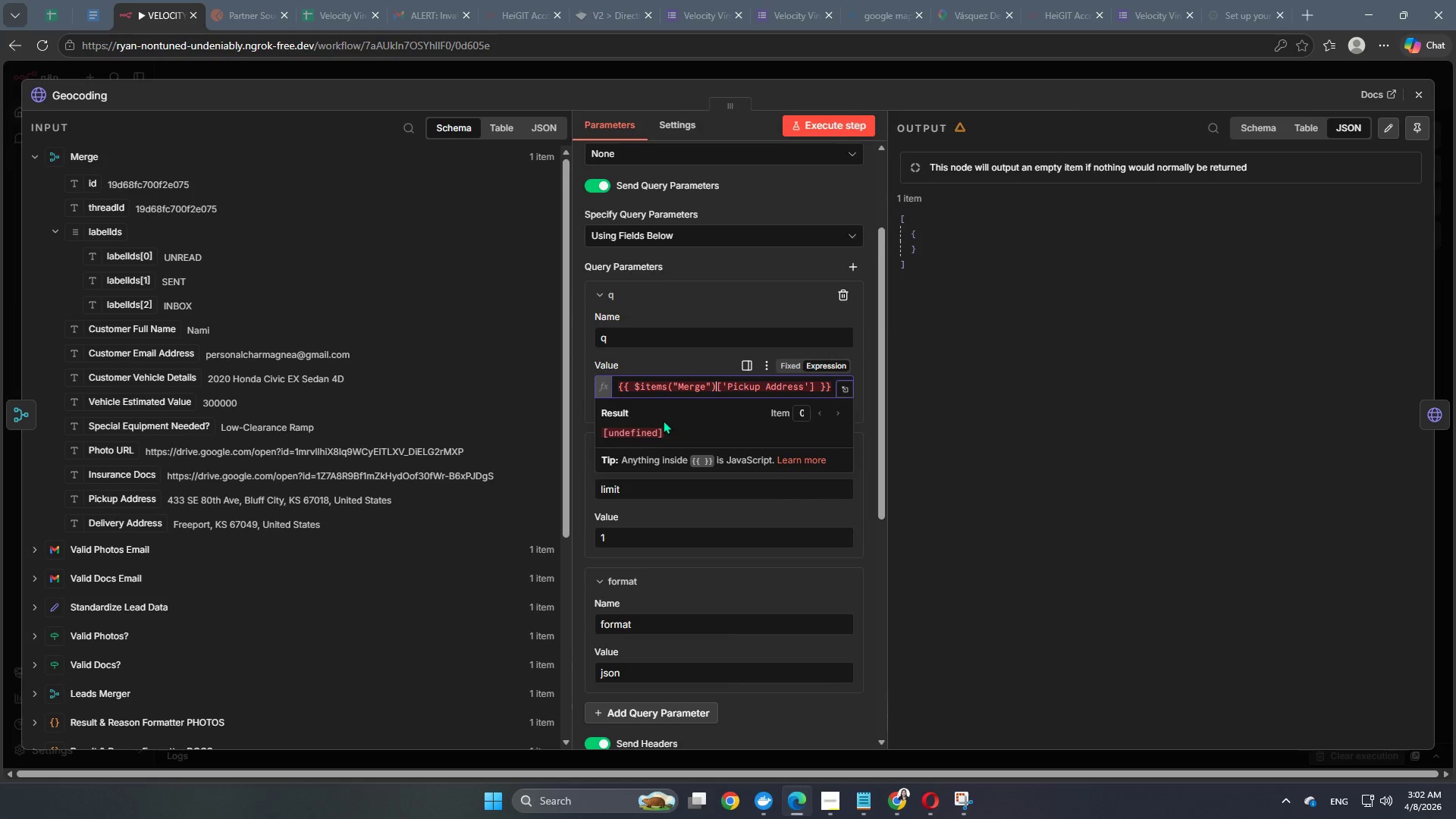 
left_click([849, 388])
 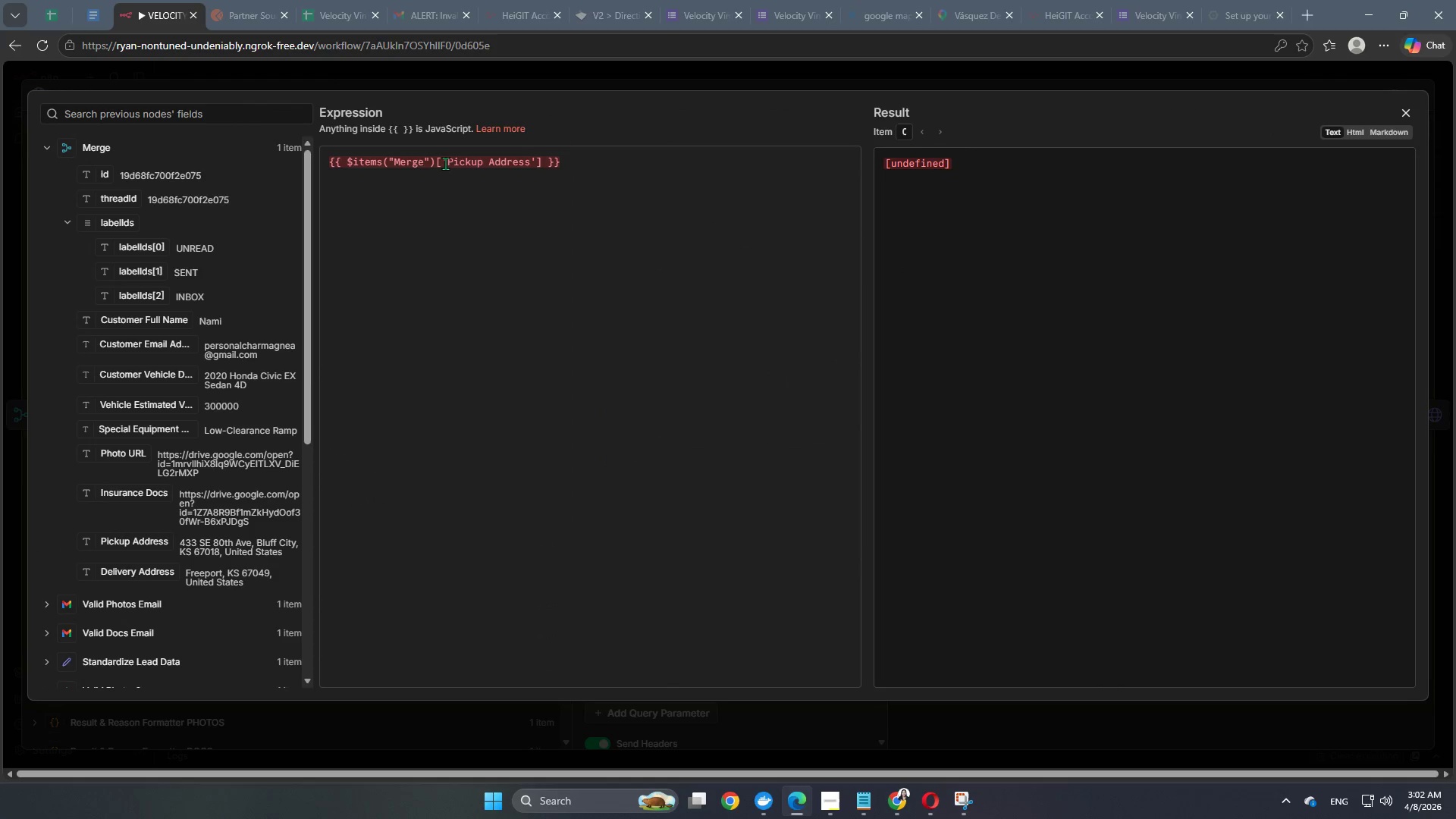 
left_click([430, 161])
 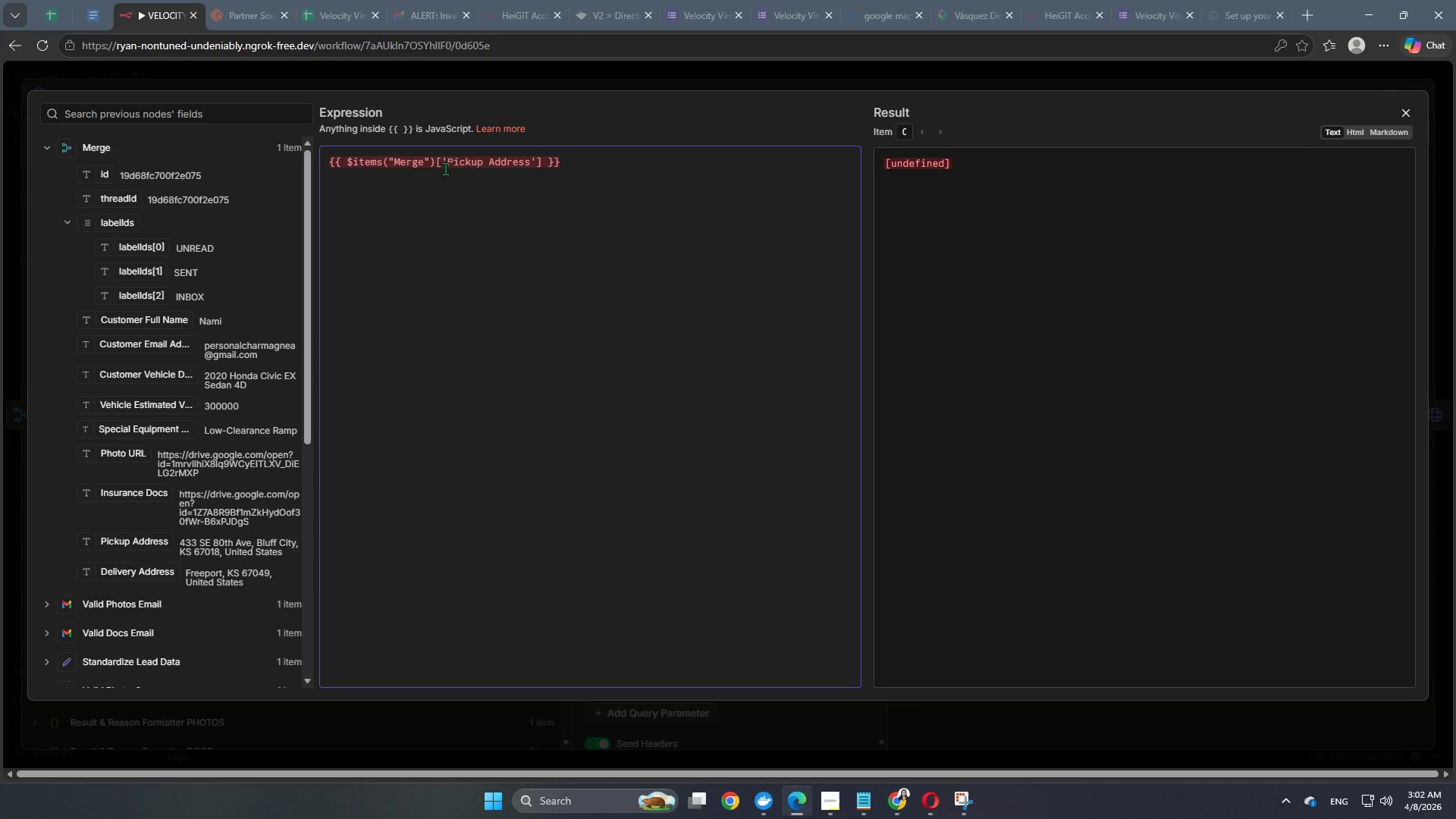 
left_click([435, 162])
 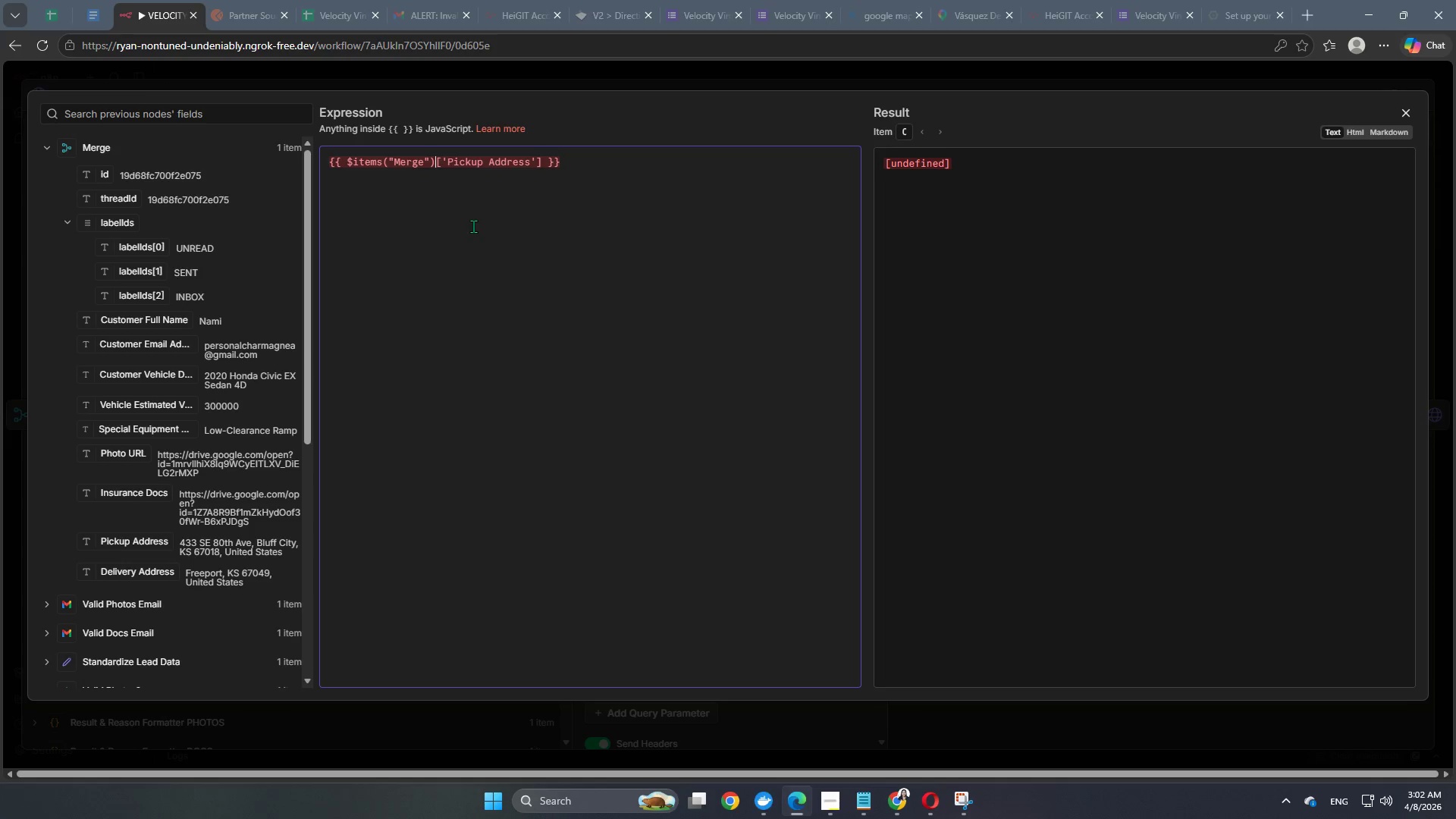 
key(BracketLeft)
 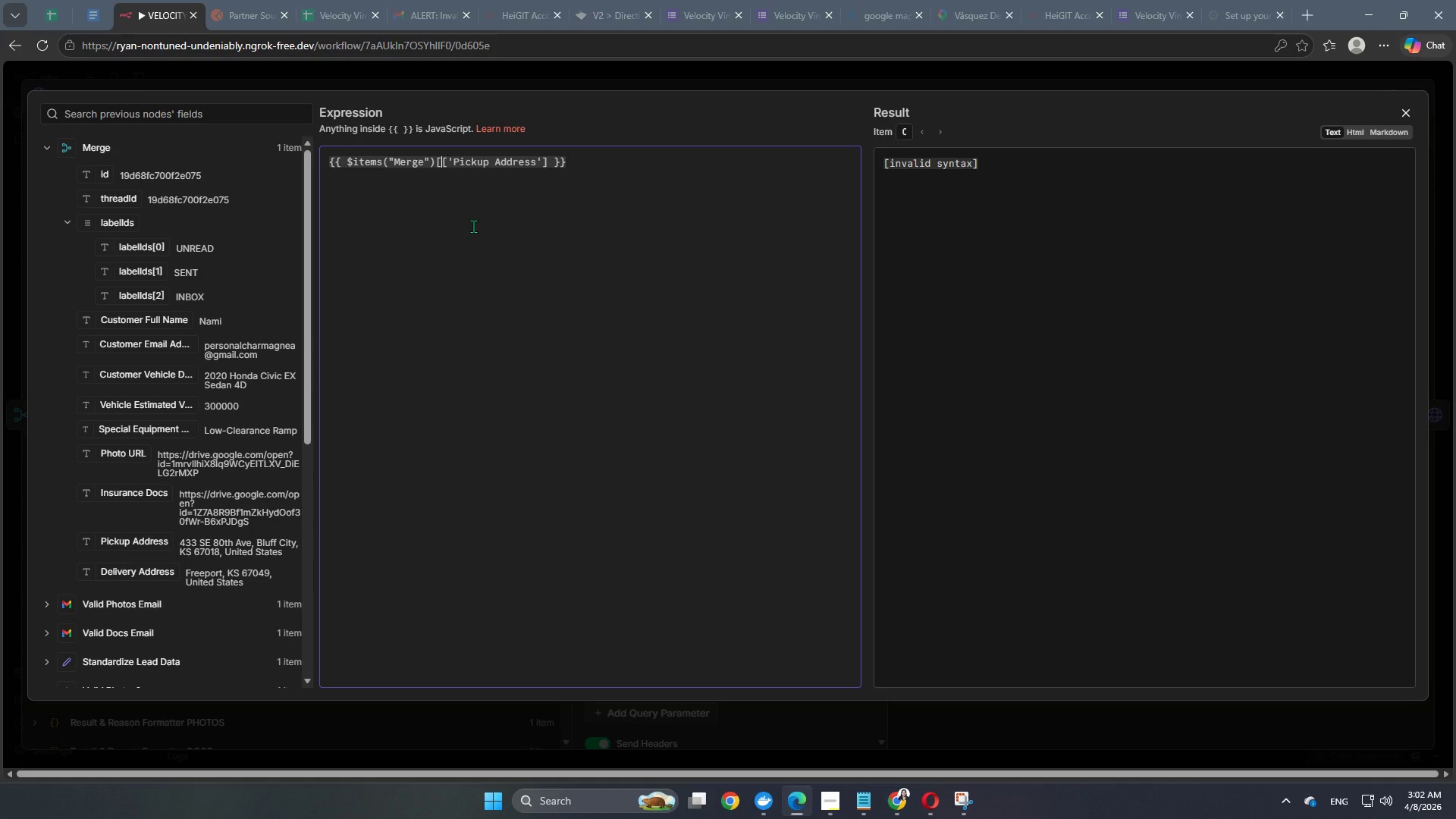 
key(Numpad0)
 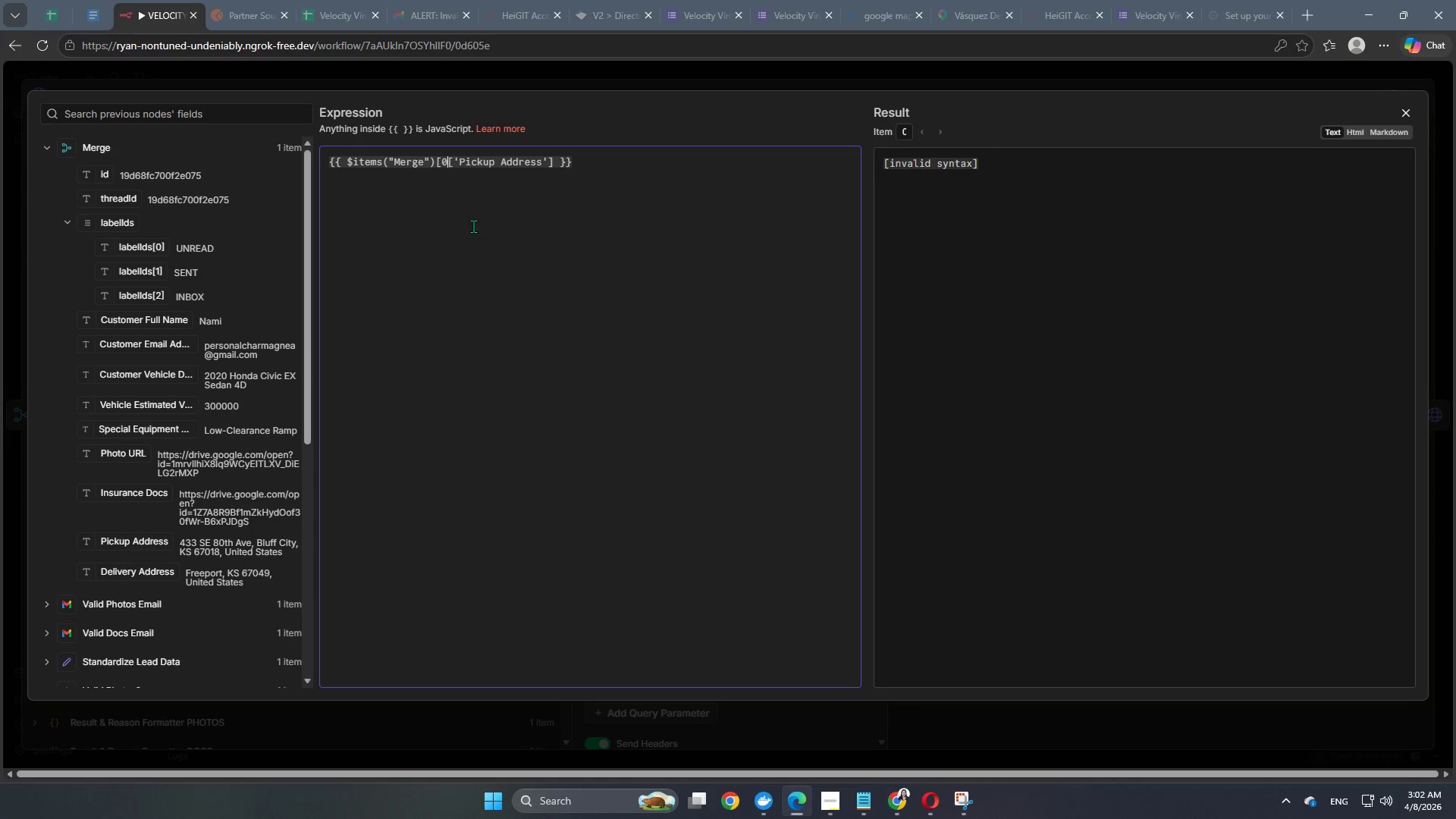 
key(BracketRight)
 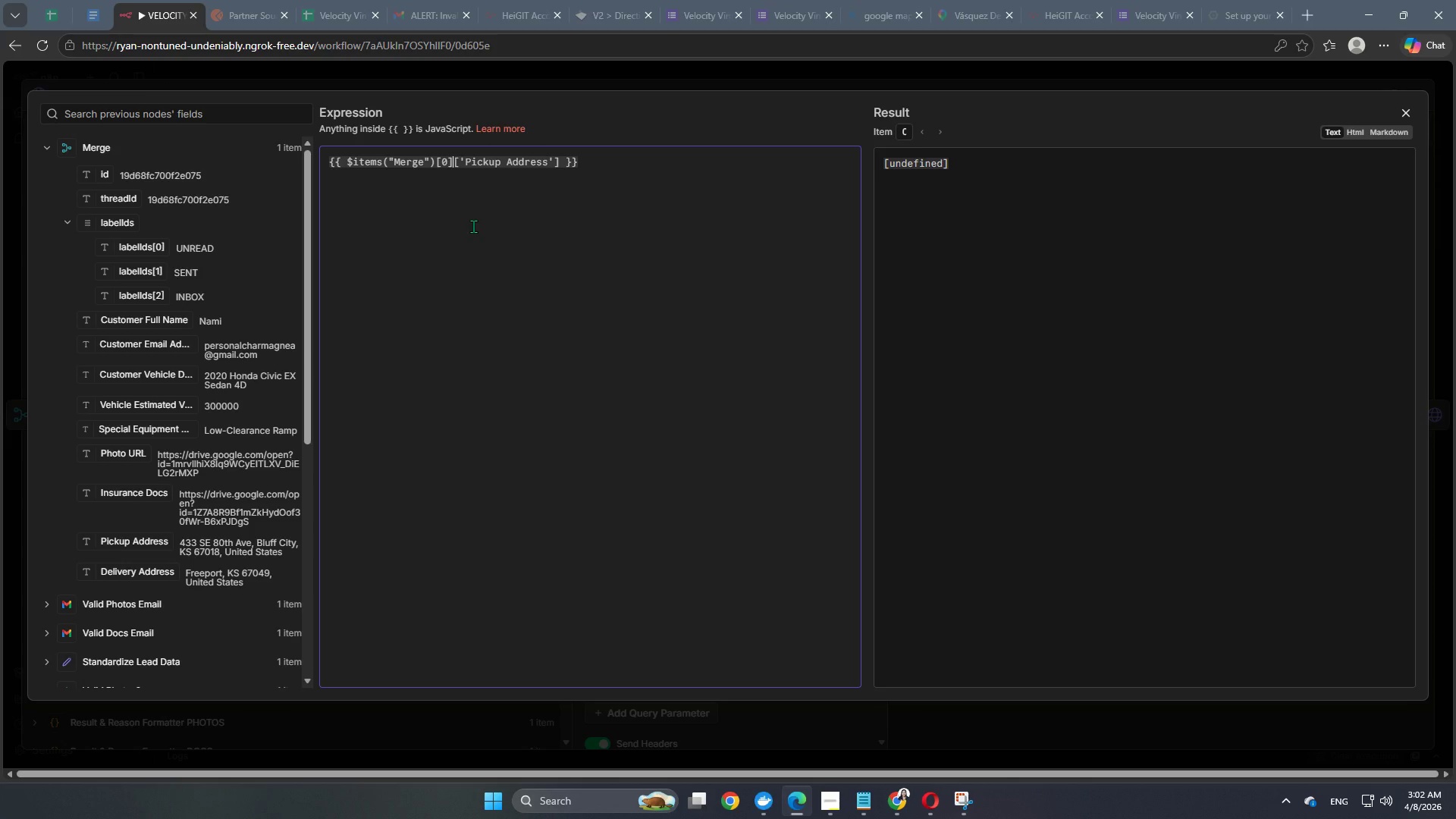 
type(.json)
 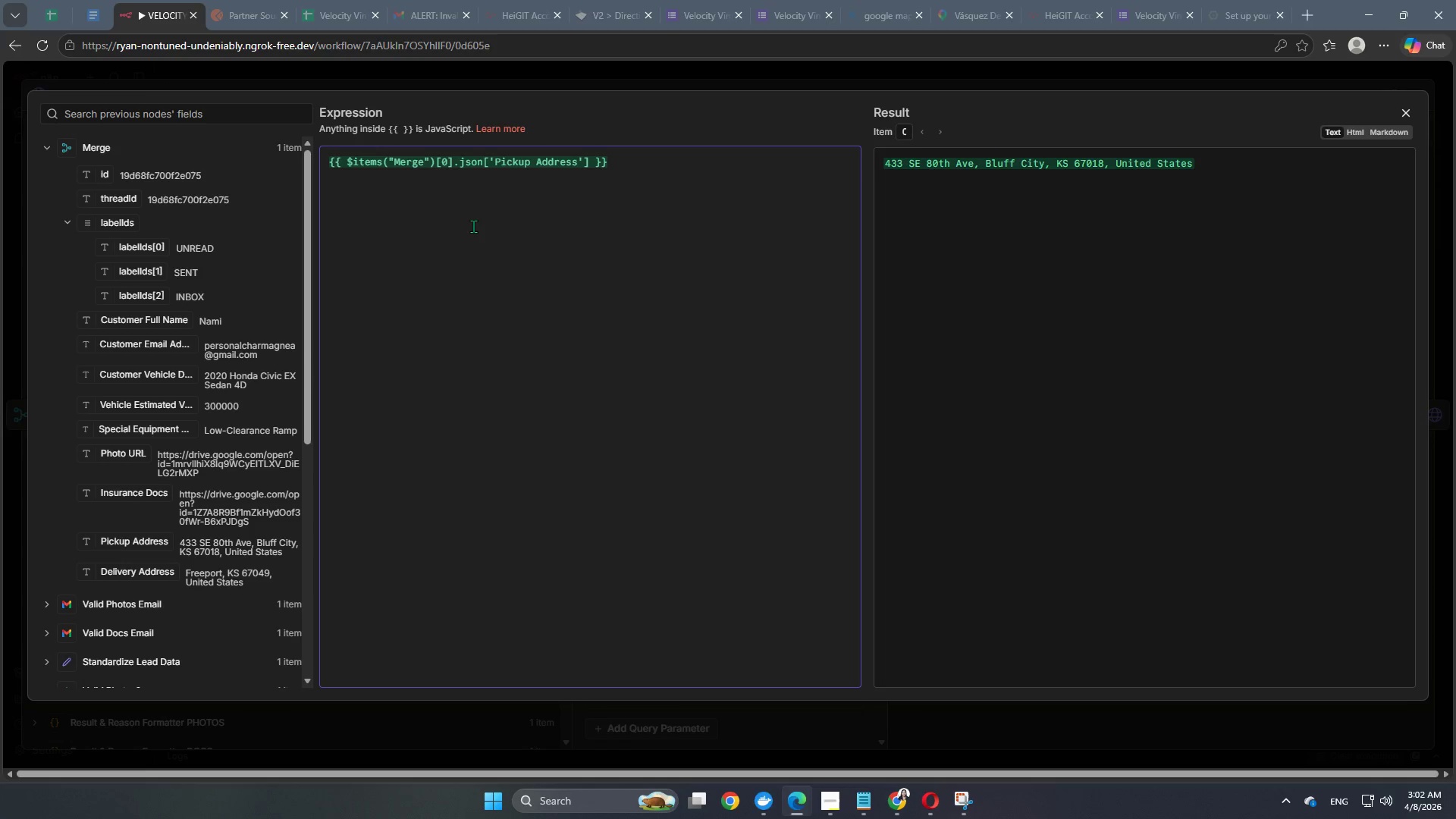 
wait(12.7)
 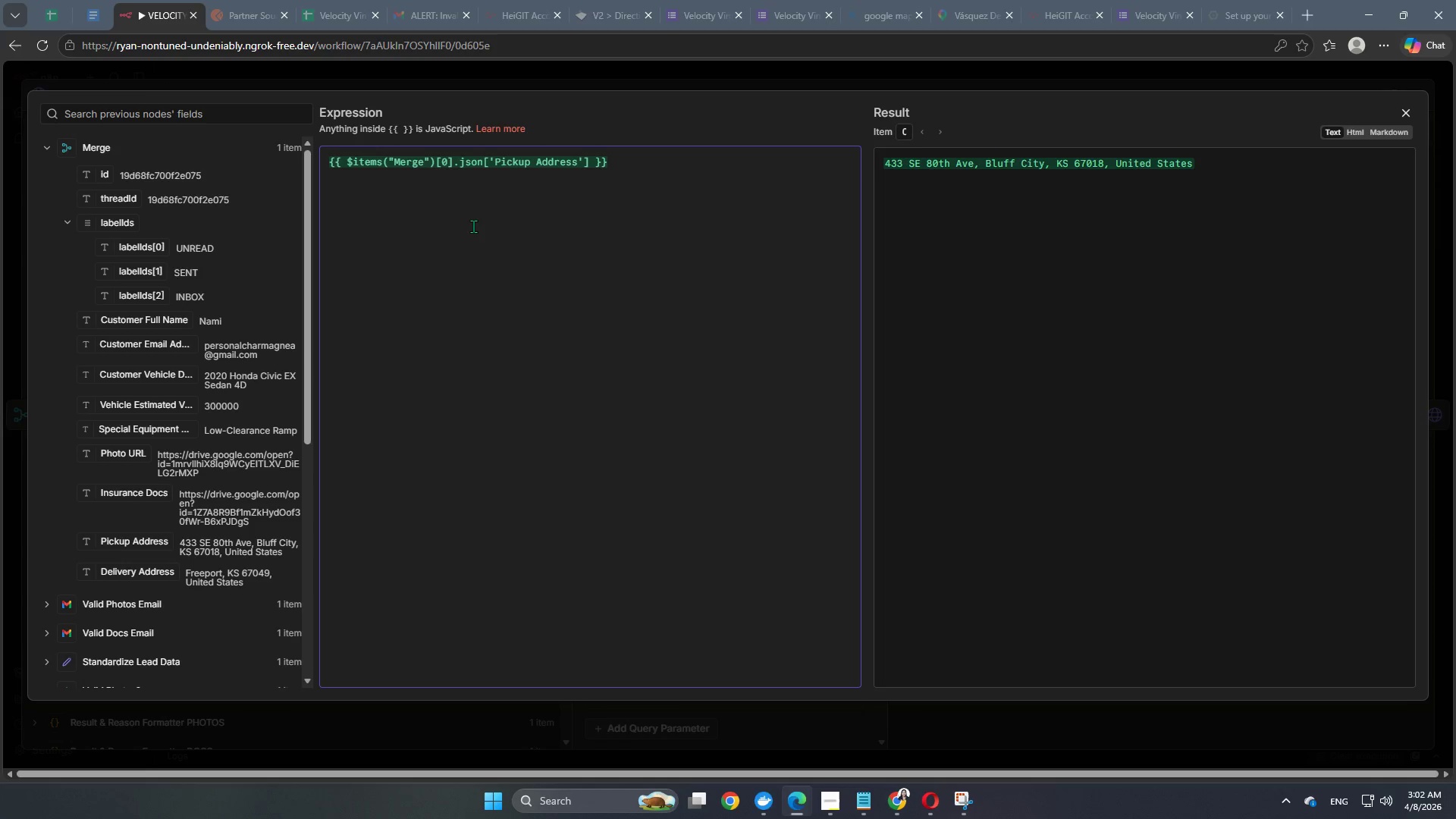 
left_click([654, 77])
 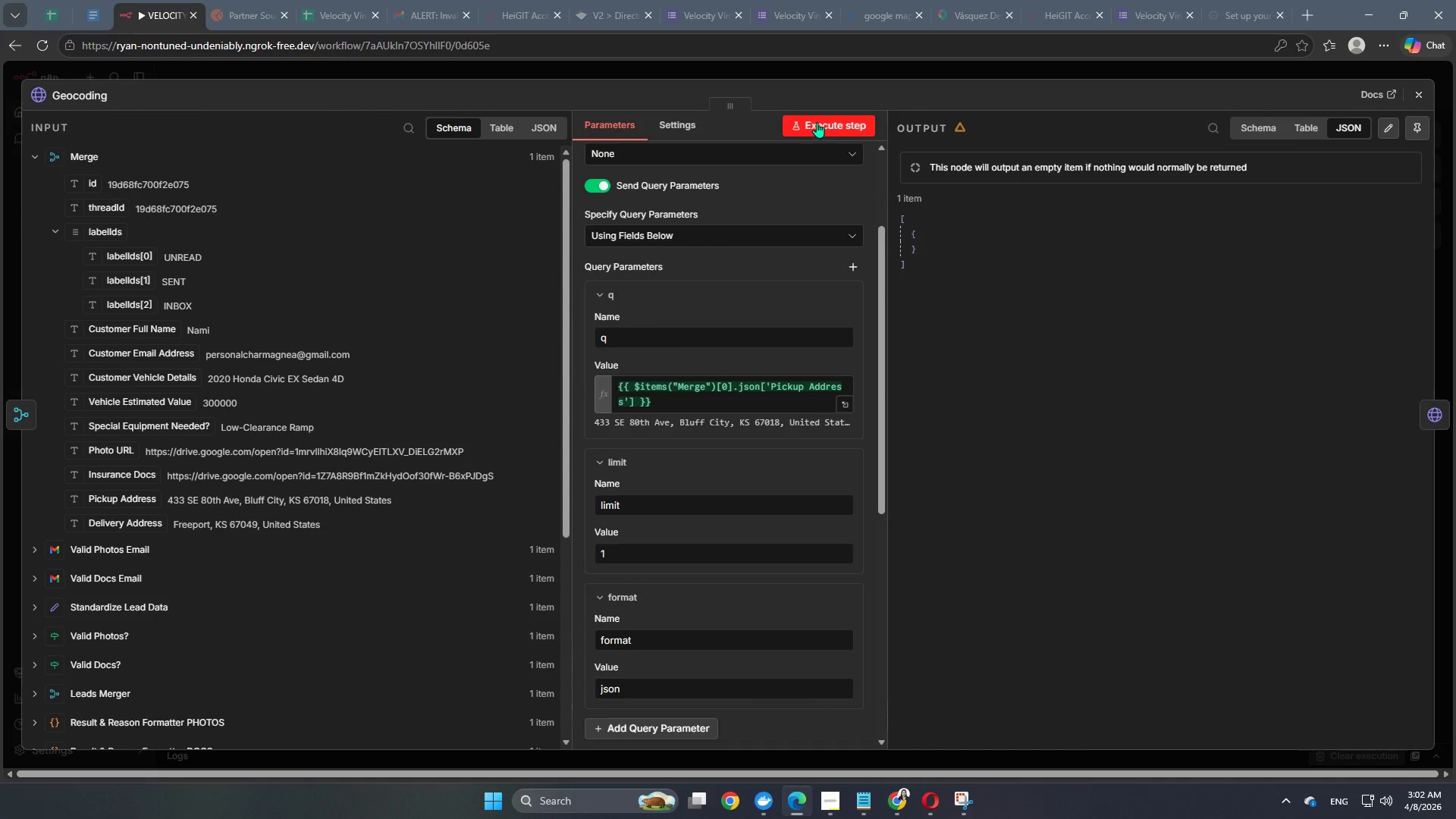 
left_click([817, 122])
 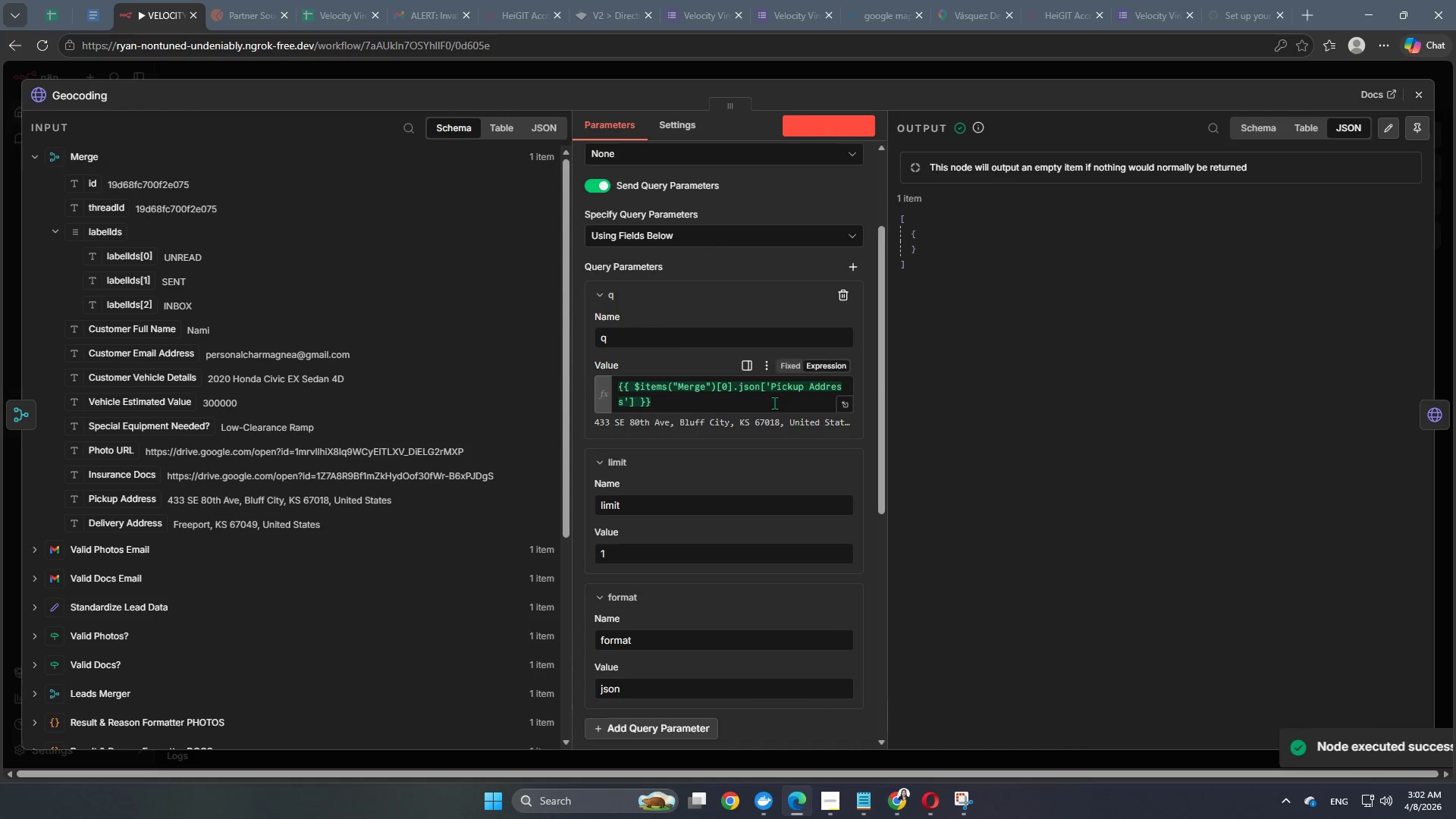 
left_click([726, 406])
 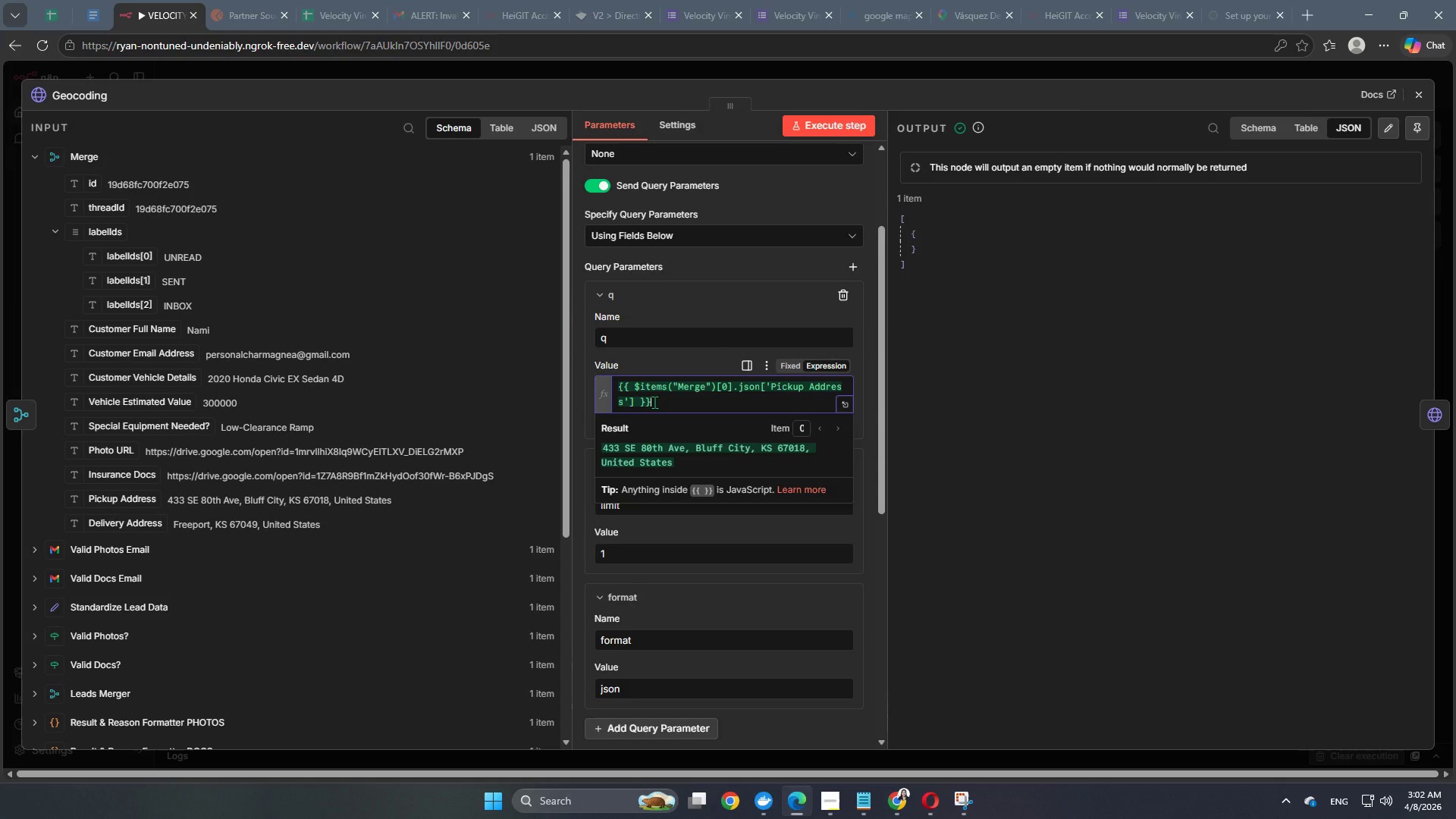 
wait(12.2)
 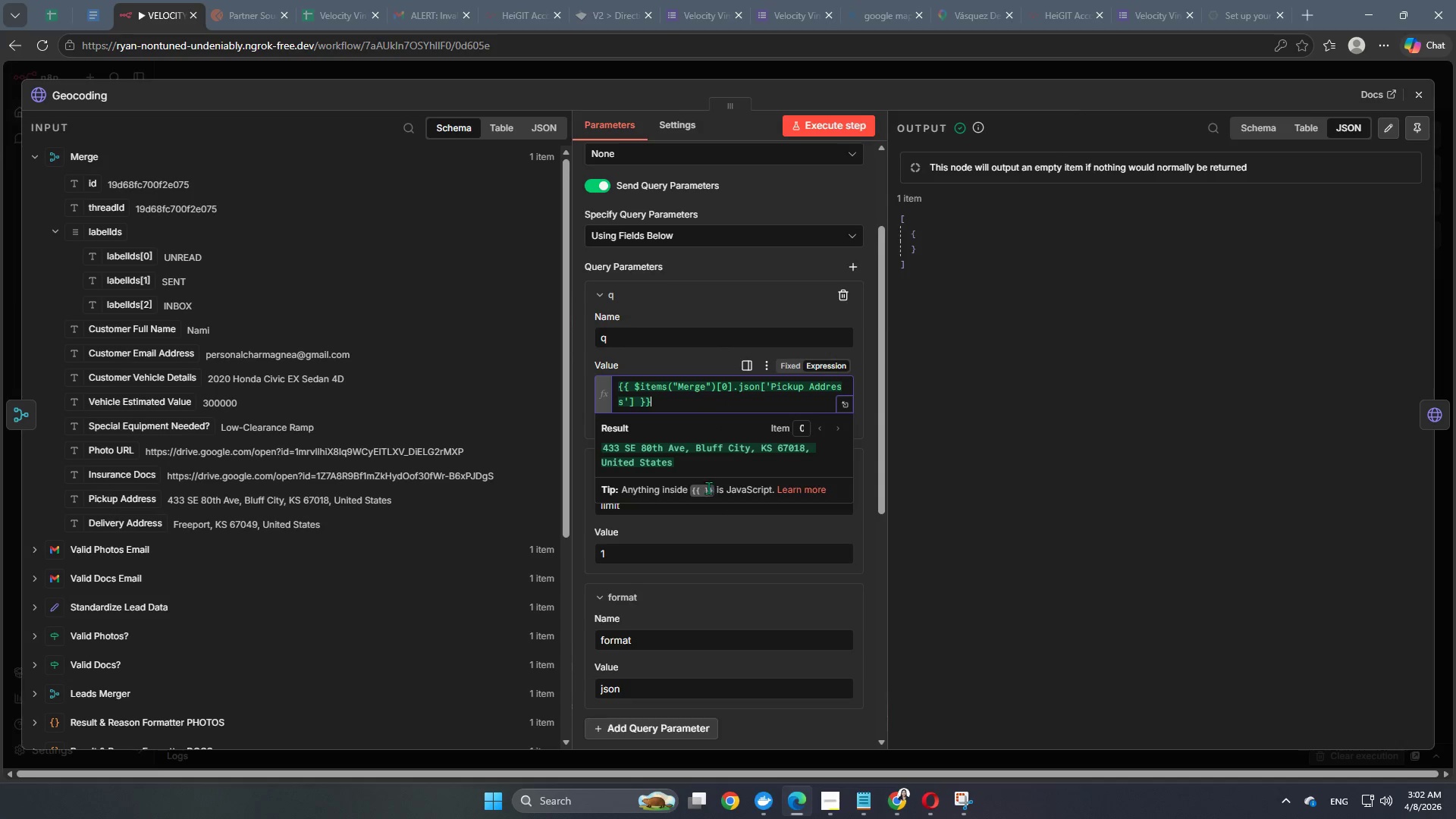 
left_click([702, 529])
 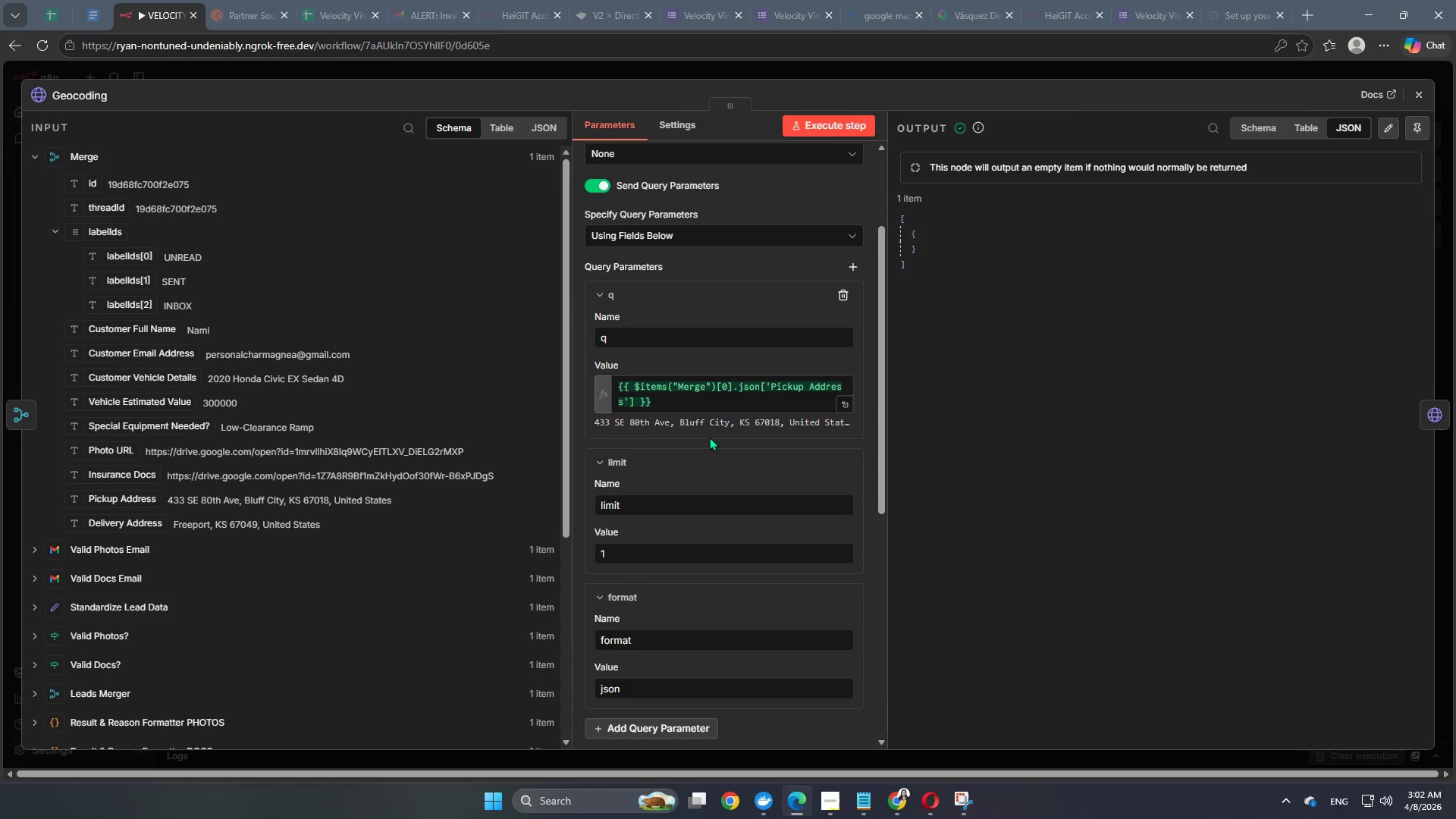 
scroll: coordinate [792, 406], scroll_direction: down, amount: 11.0
 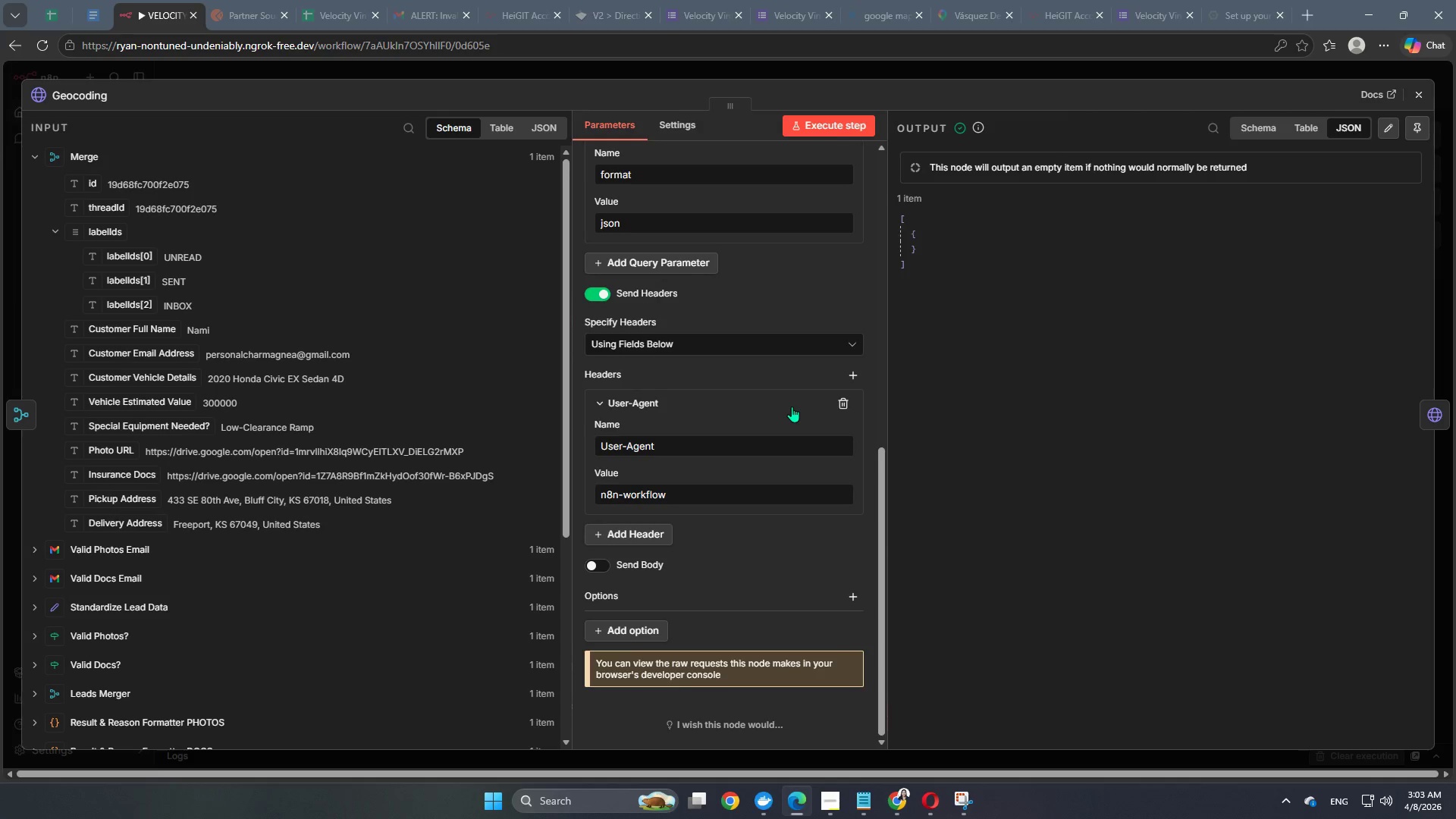 
scroll: coordinate [792, 406], scroll_direction: up, amount: 6.0
 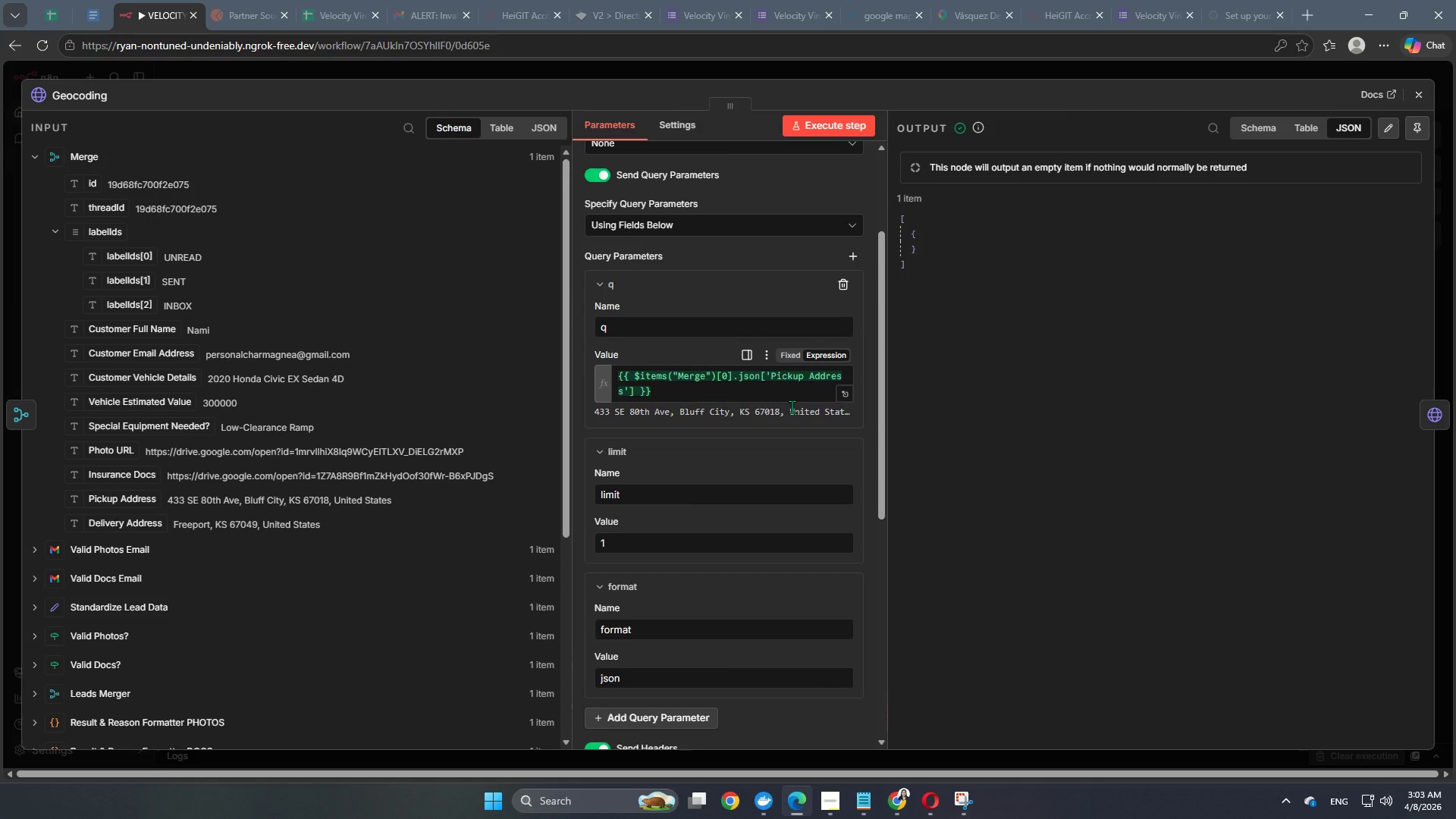 
wait(5.6)
 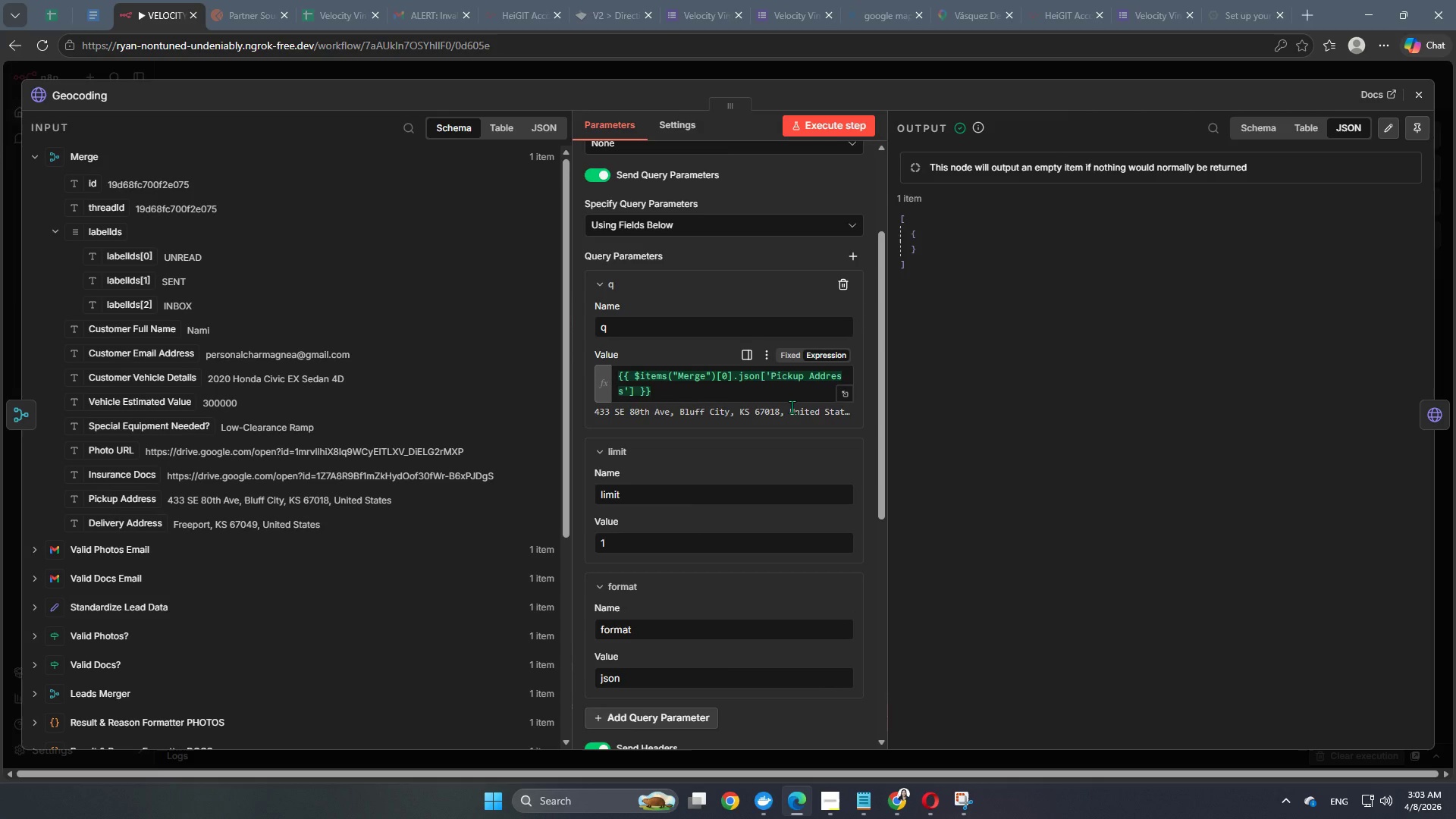 
left_click_drag(start_coordinate=[667, 393], to_coordinate=[613, 372])
 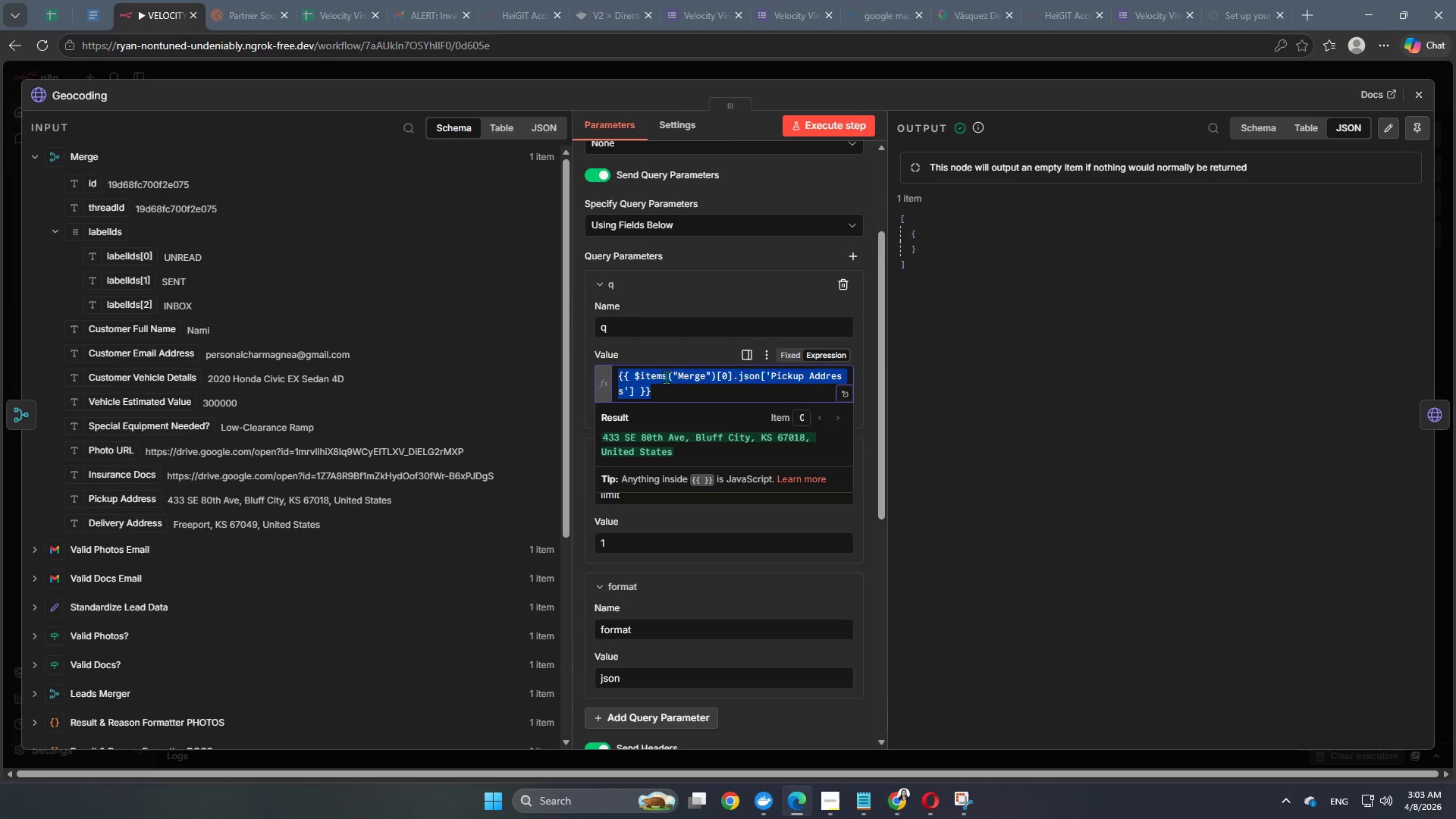 
left_click([668, 377])
 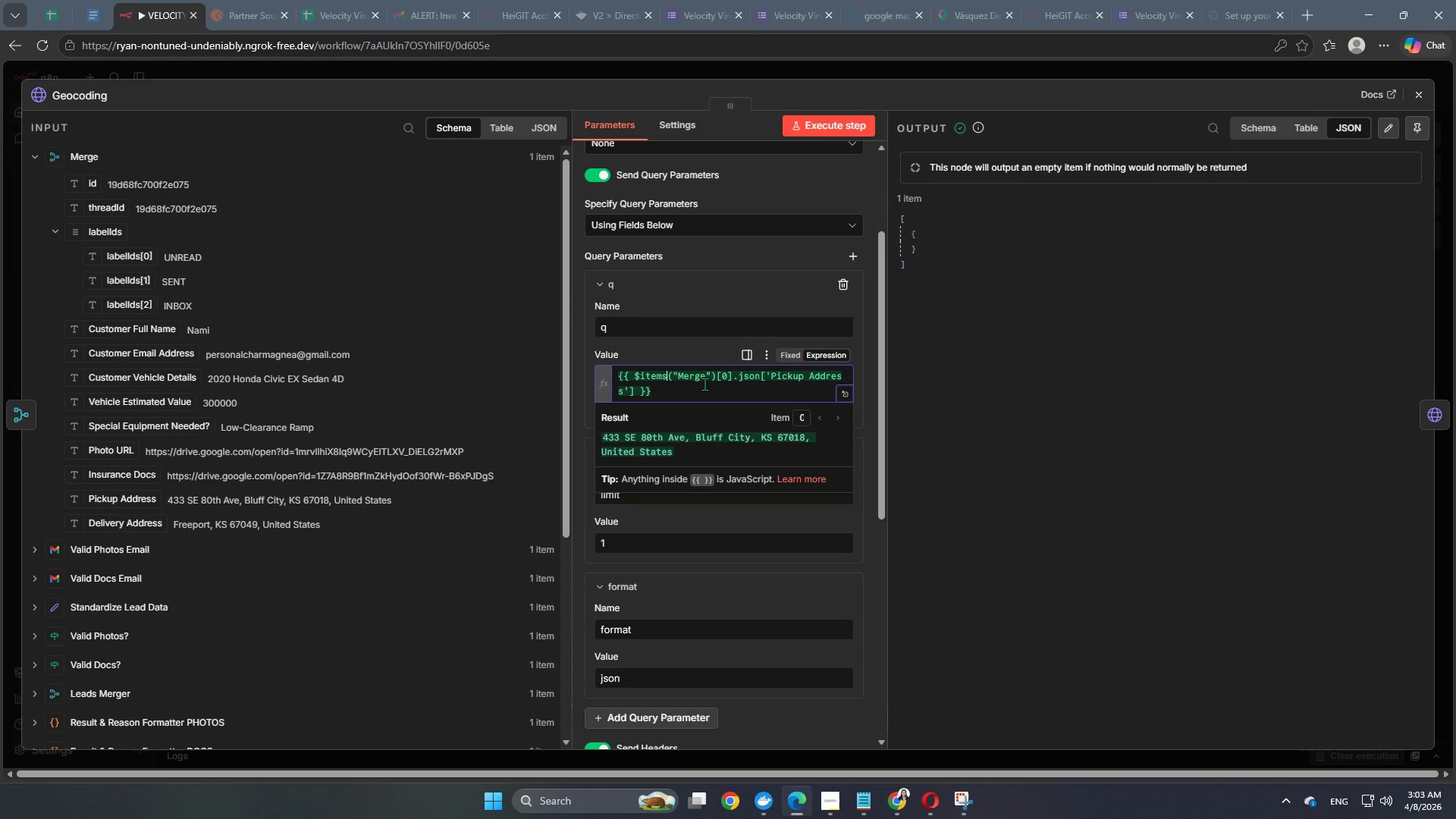 
wait(35.88)
 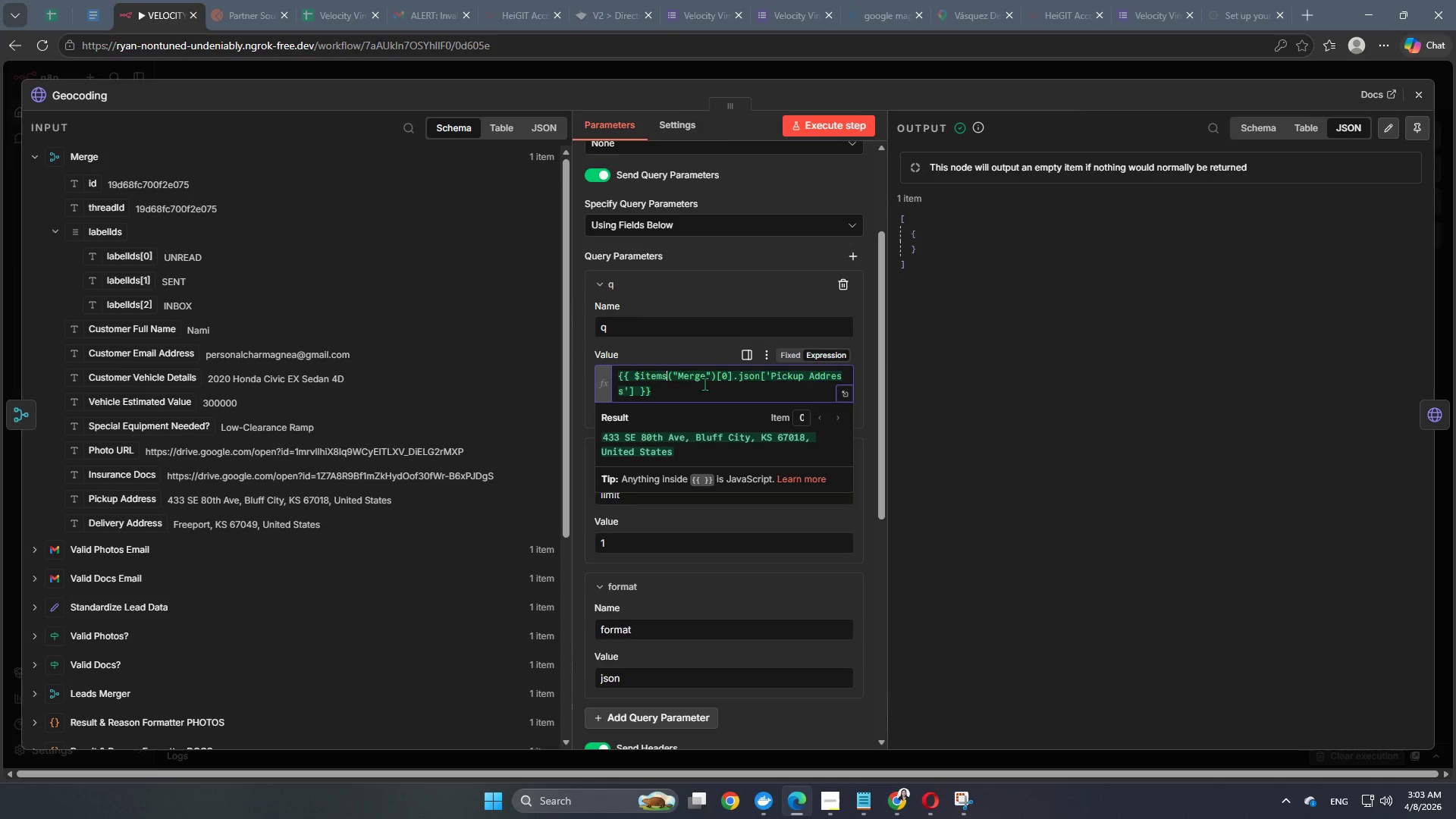 
type(.data)
 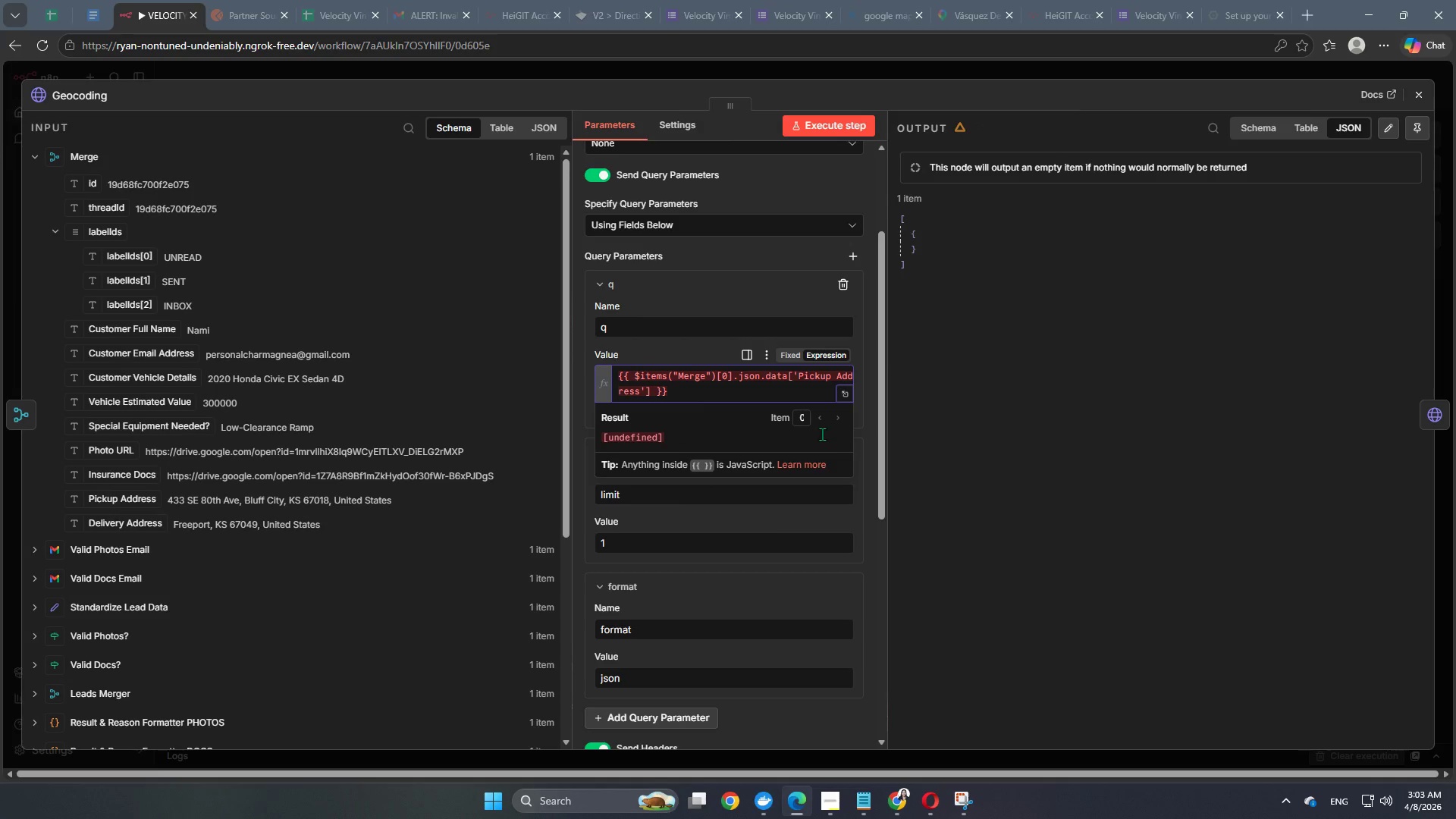 
left_click([796, 378])
 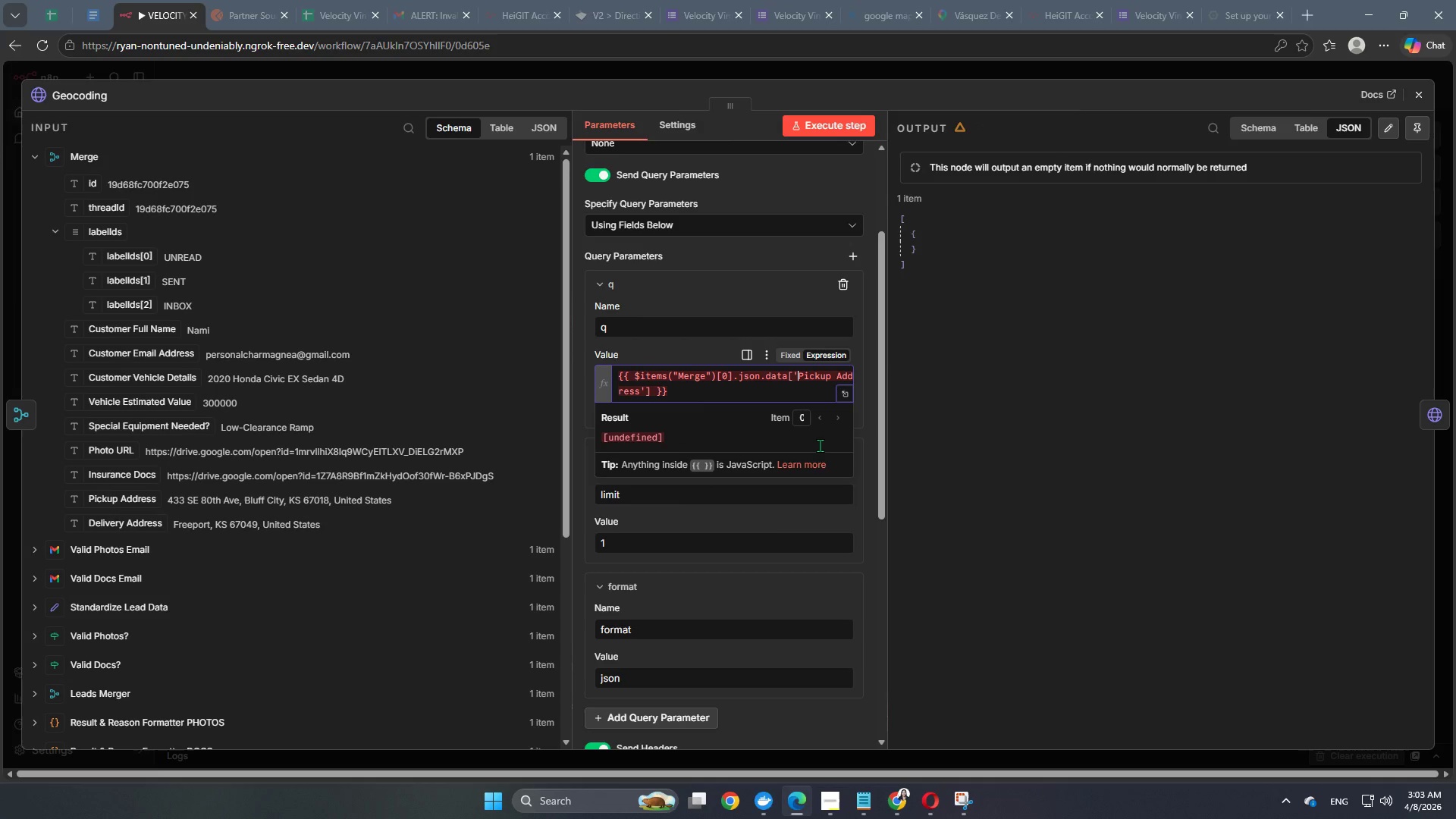 
key(Backspace)
 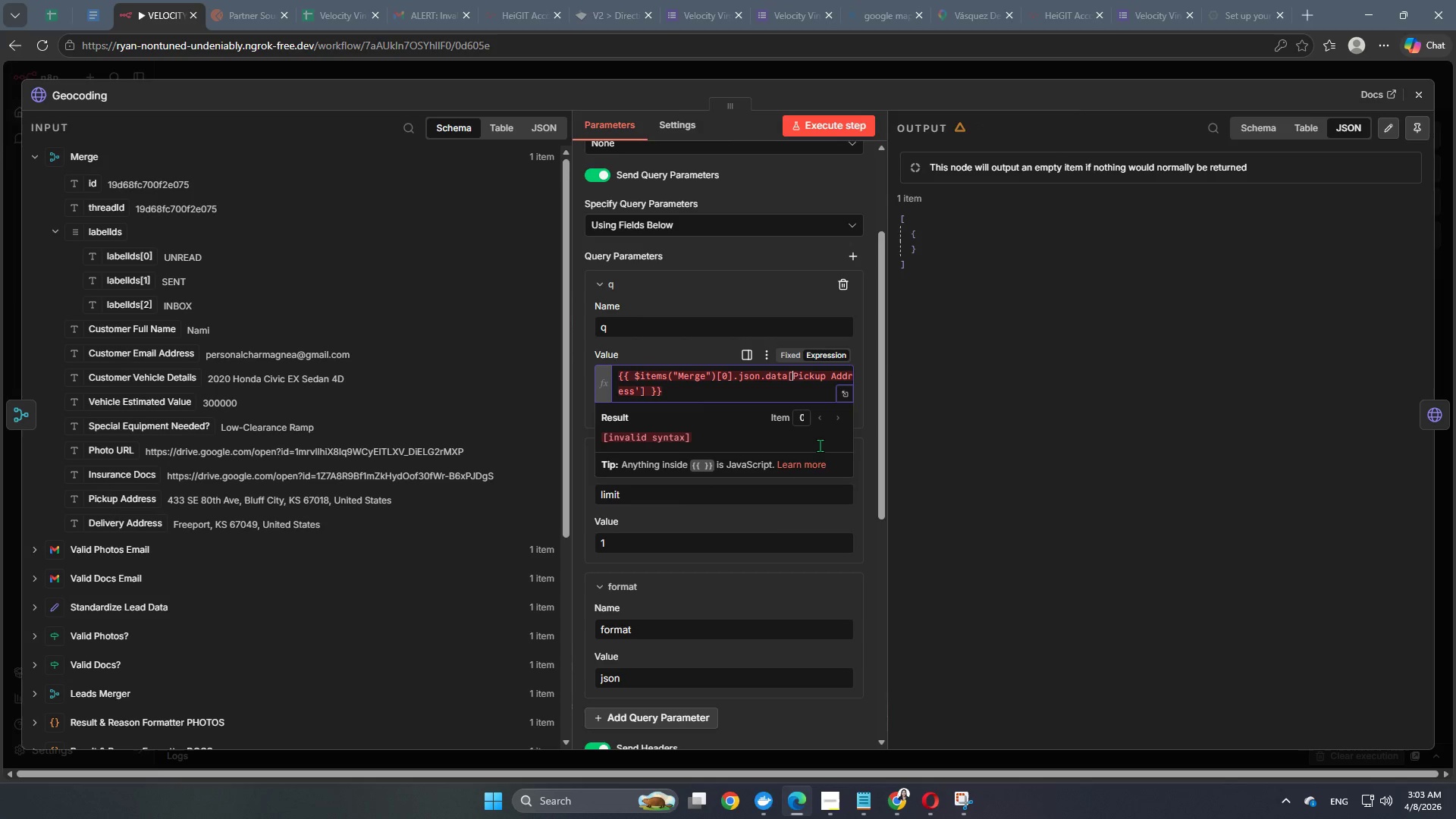 
key(Shift+Quote)
 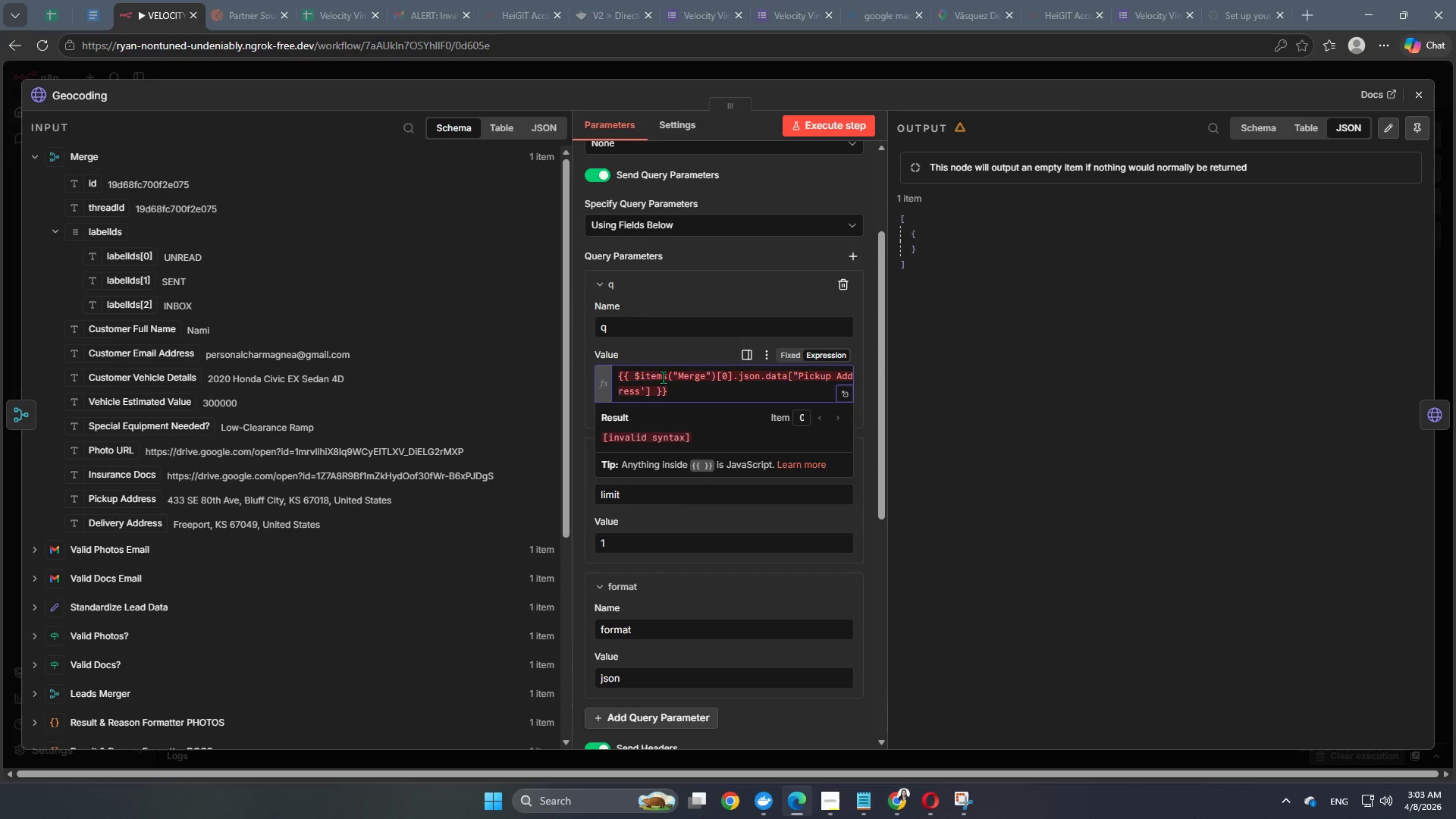 
left_click([648, 391])
 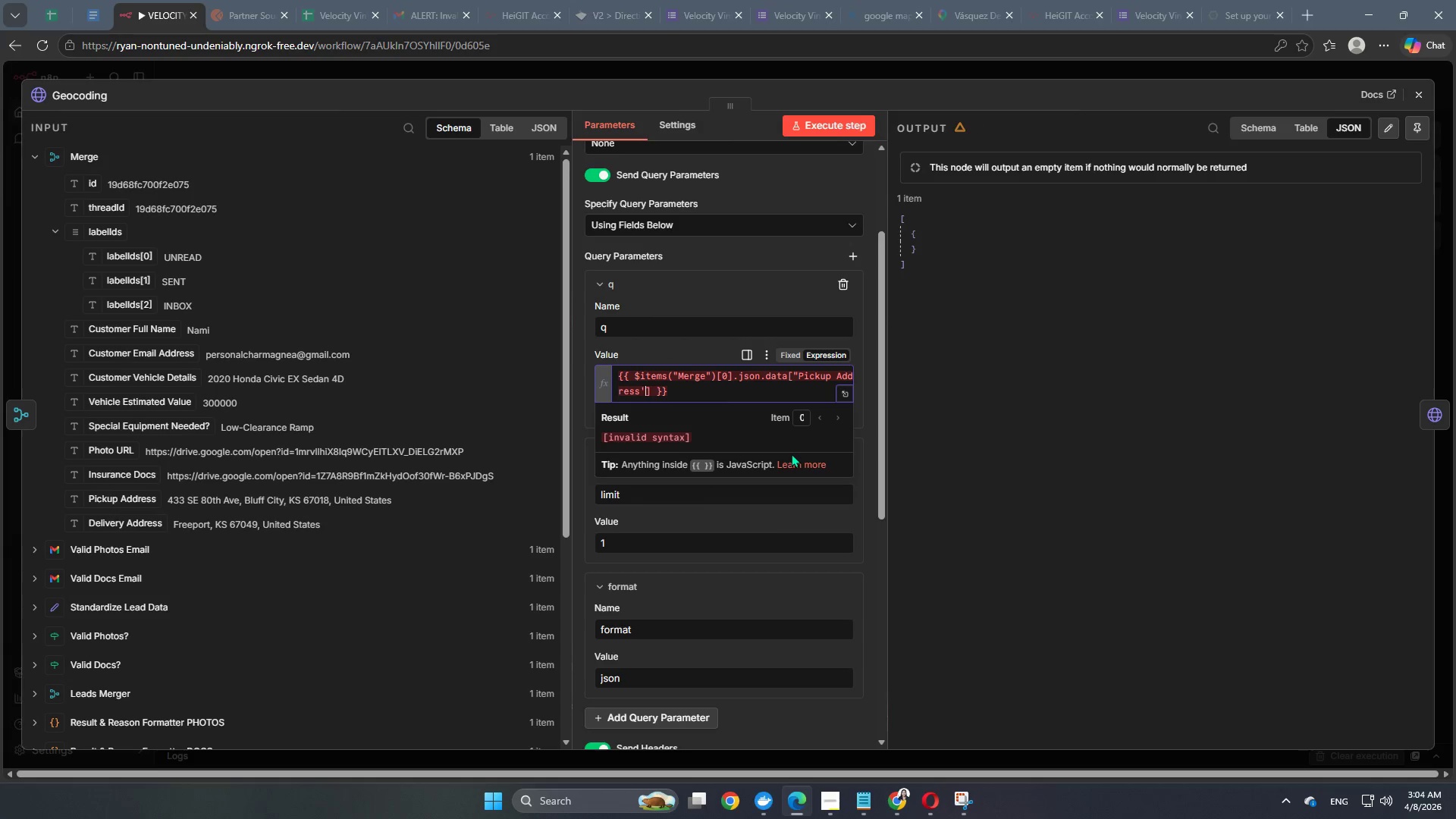 
key(Backspace)
 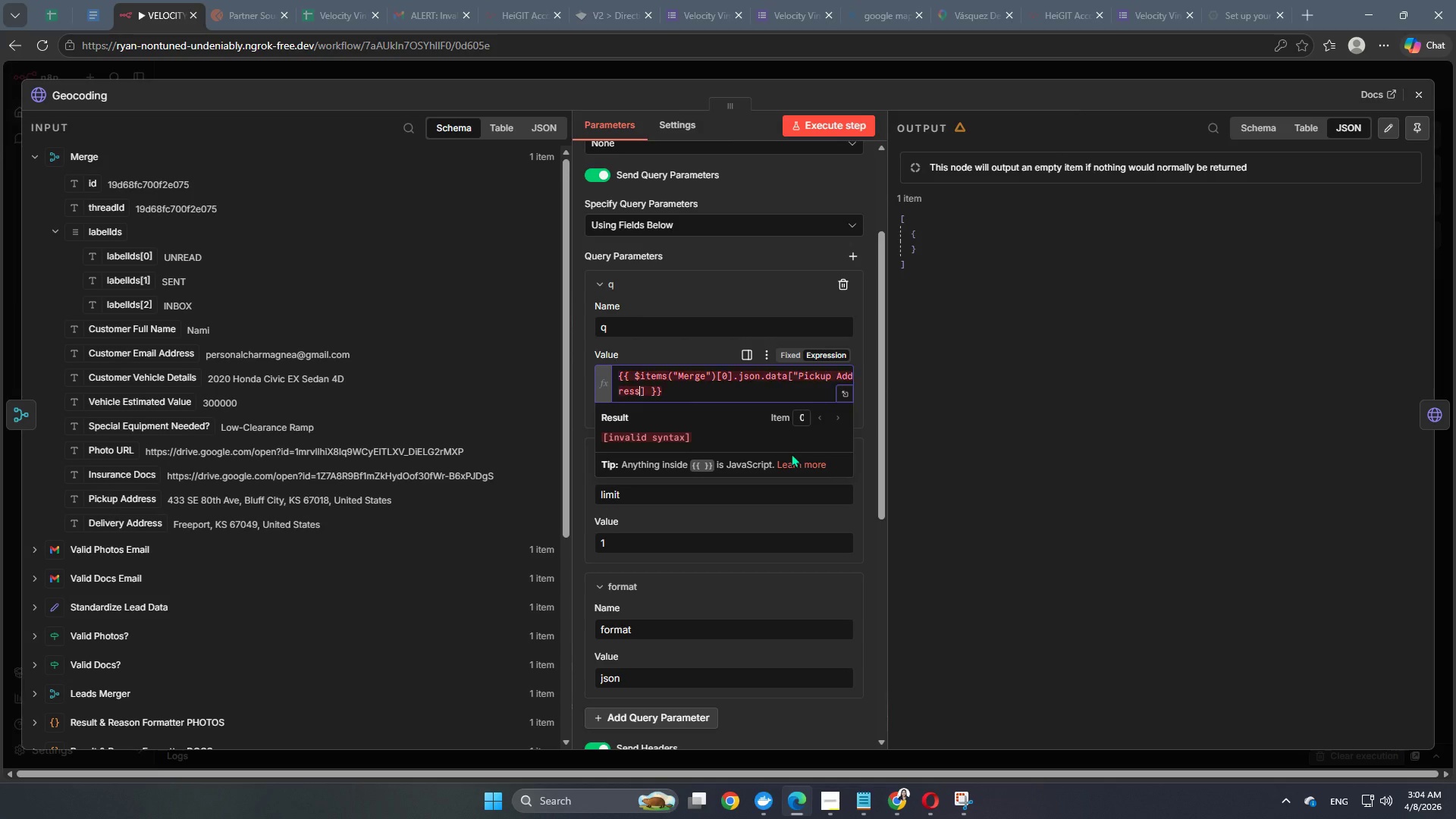 
key(Shift+ShiftRight)
 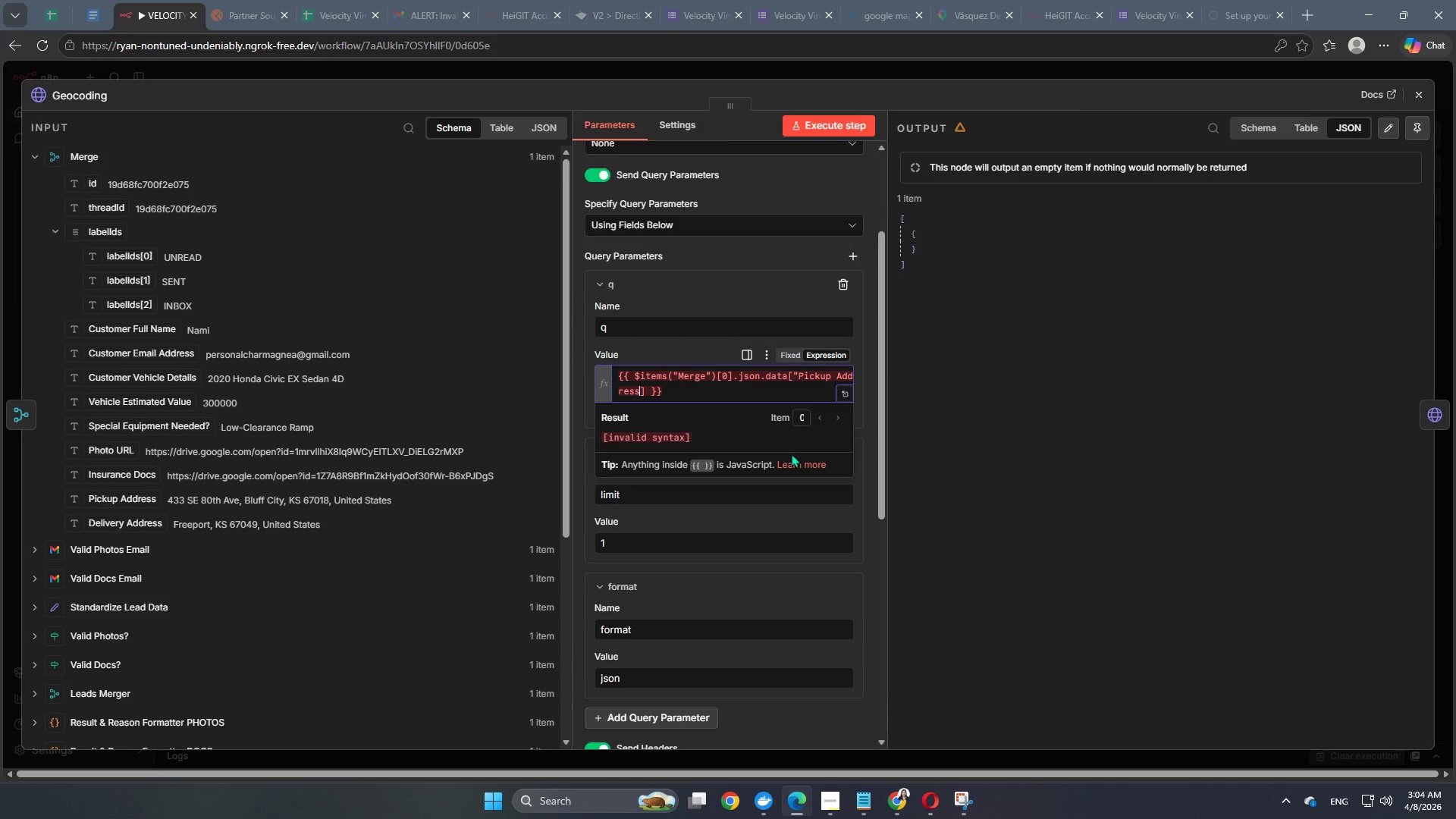 
key(Shift+Quote)
 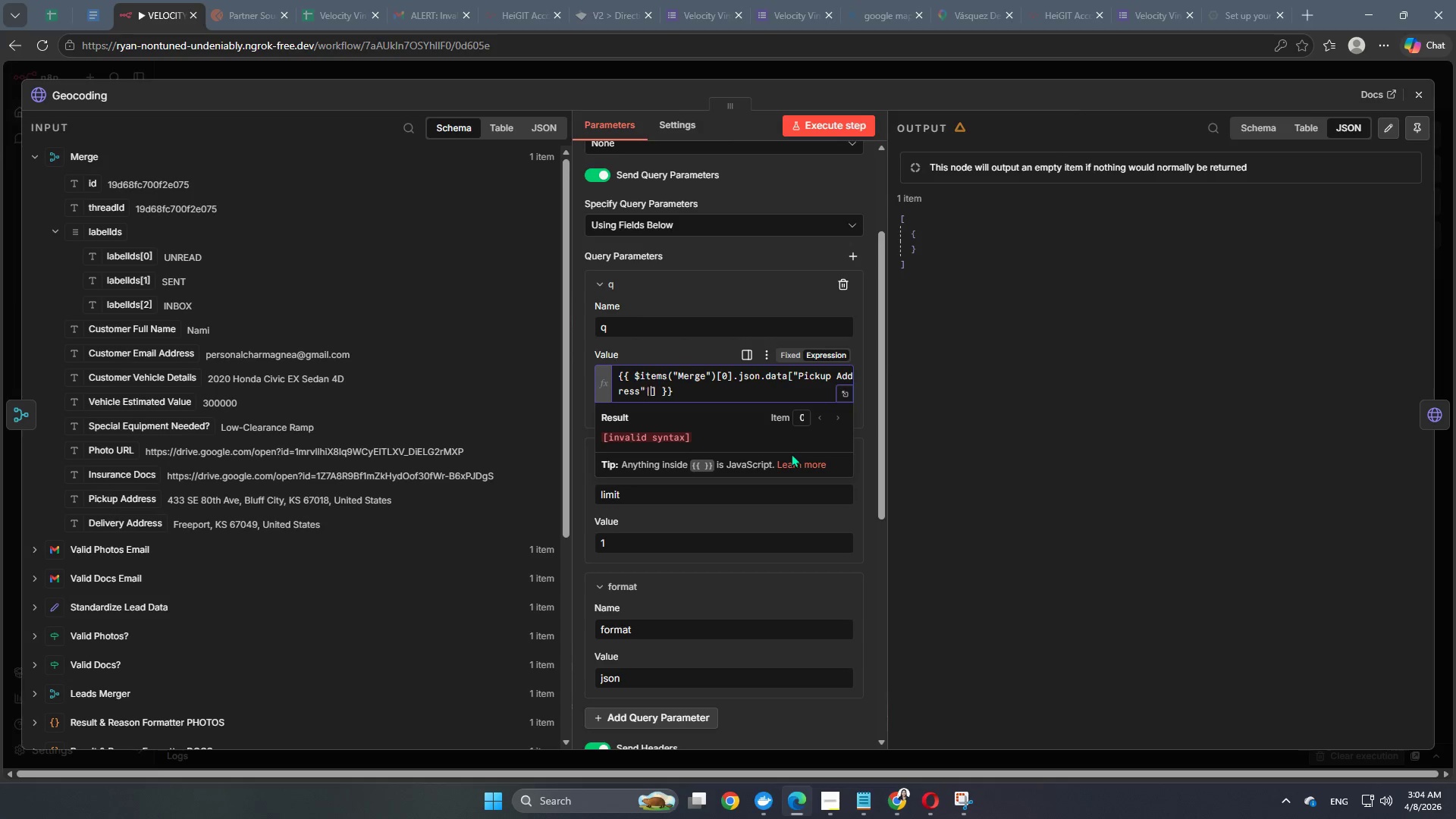 
key(Shift+Backslash)
 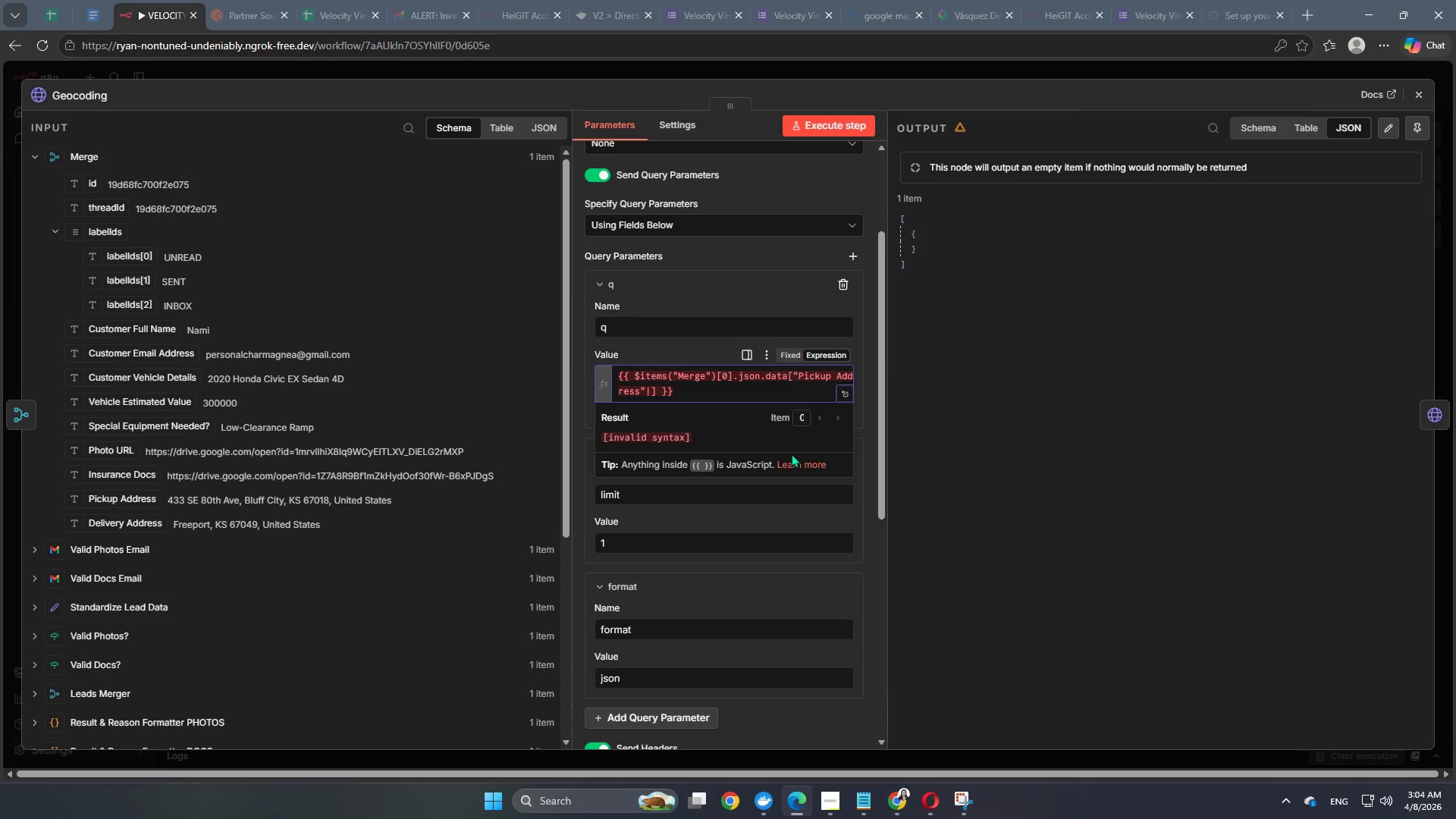 
key(Backspace)
 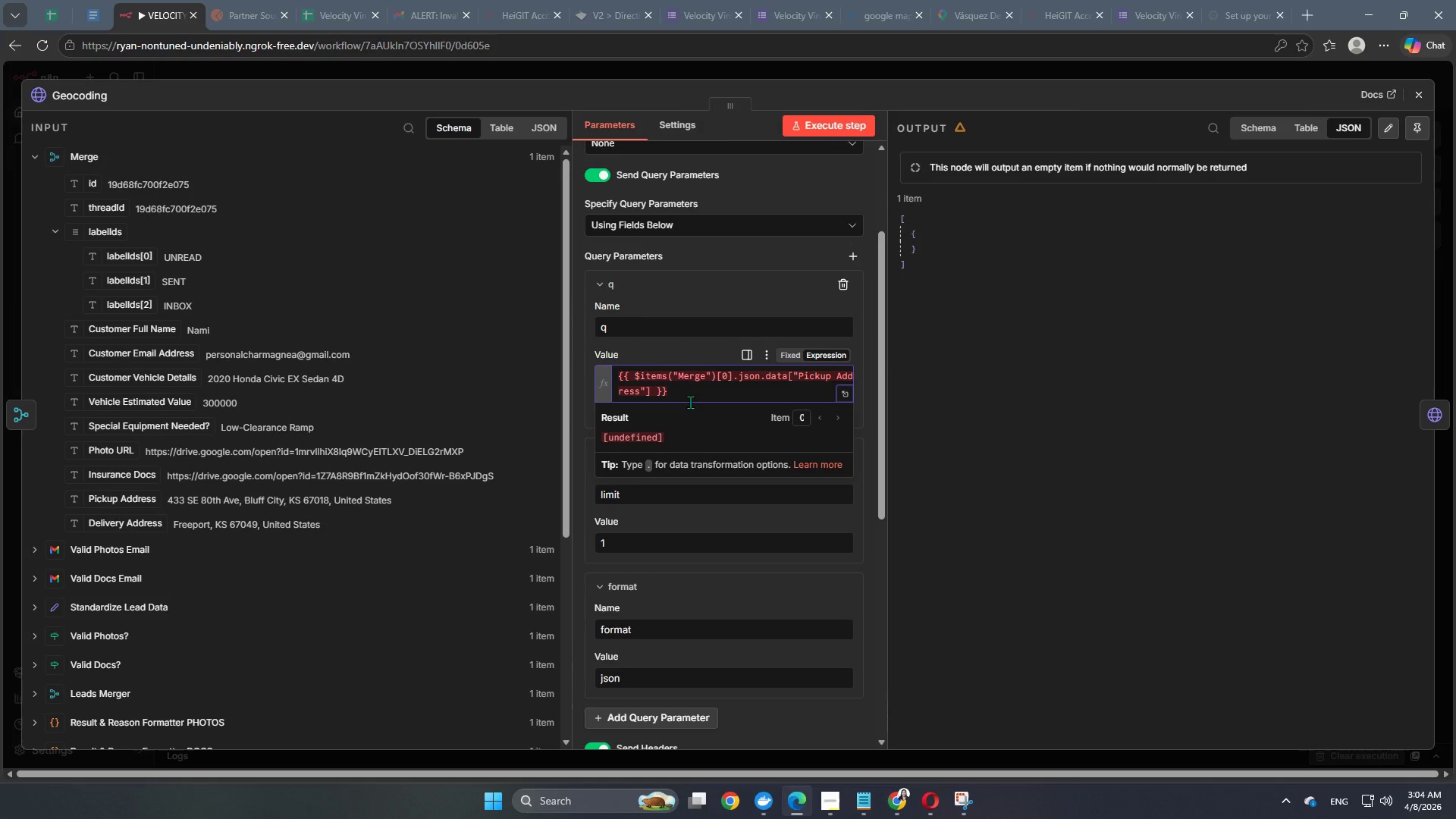 
wait(8.95)
 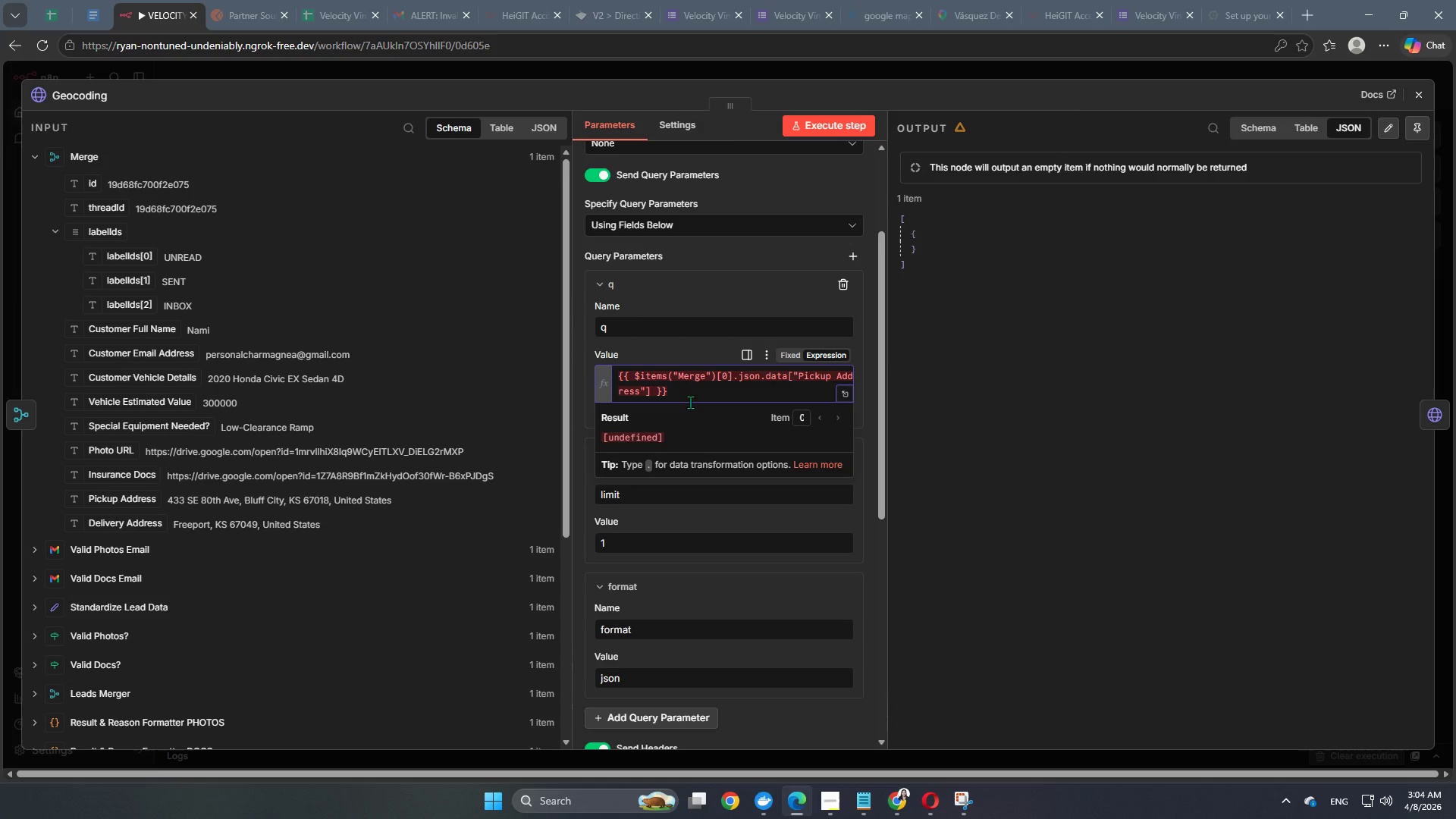 
left_click([645, 377])
 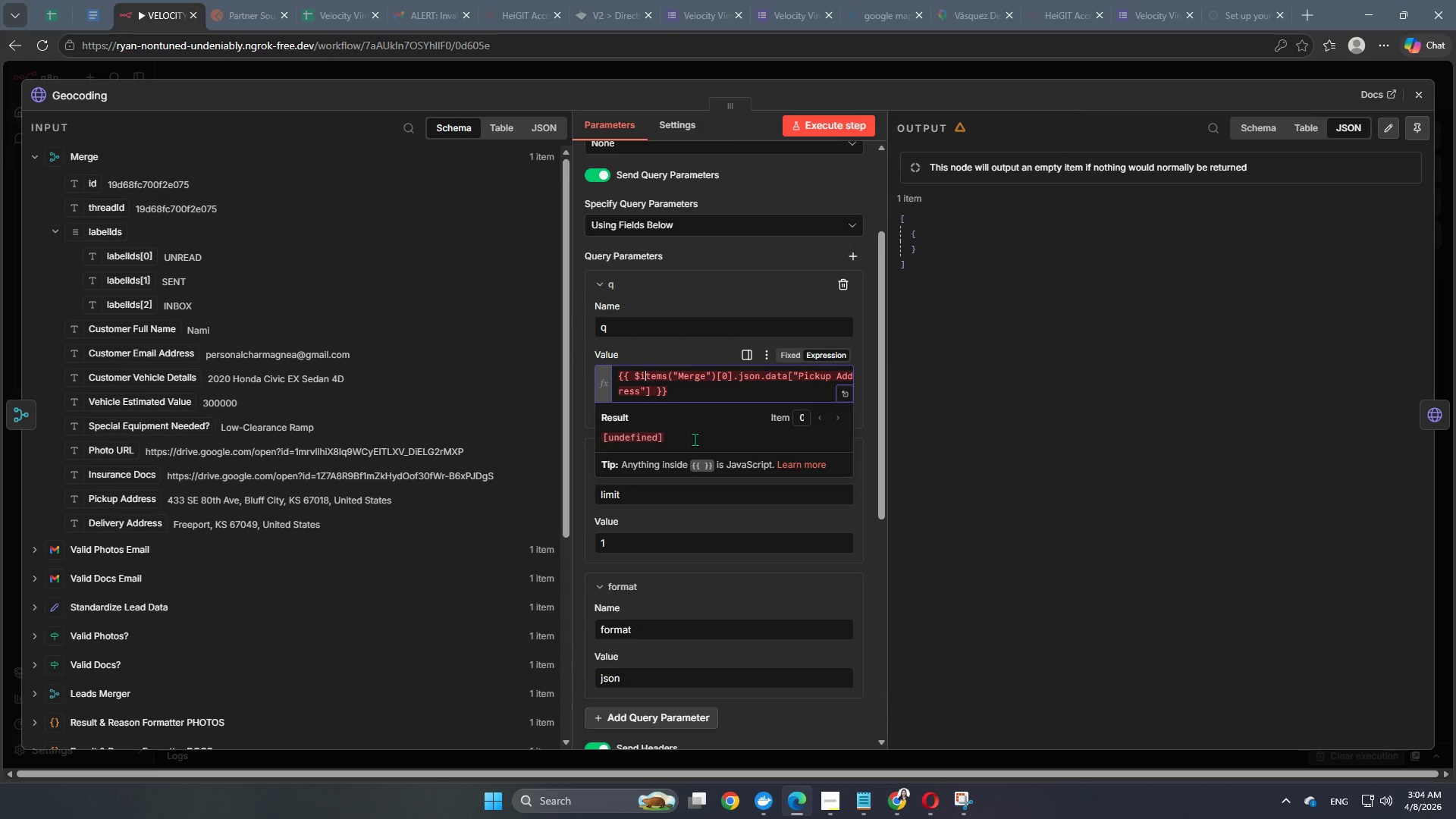 
key(Backspace)
 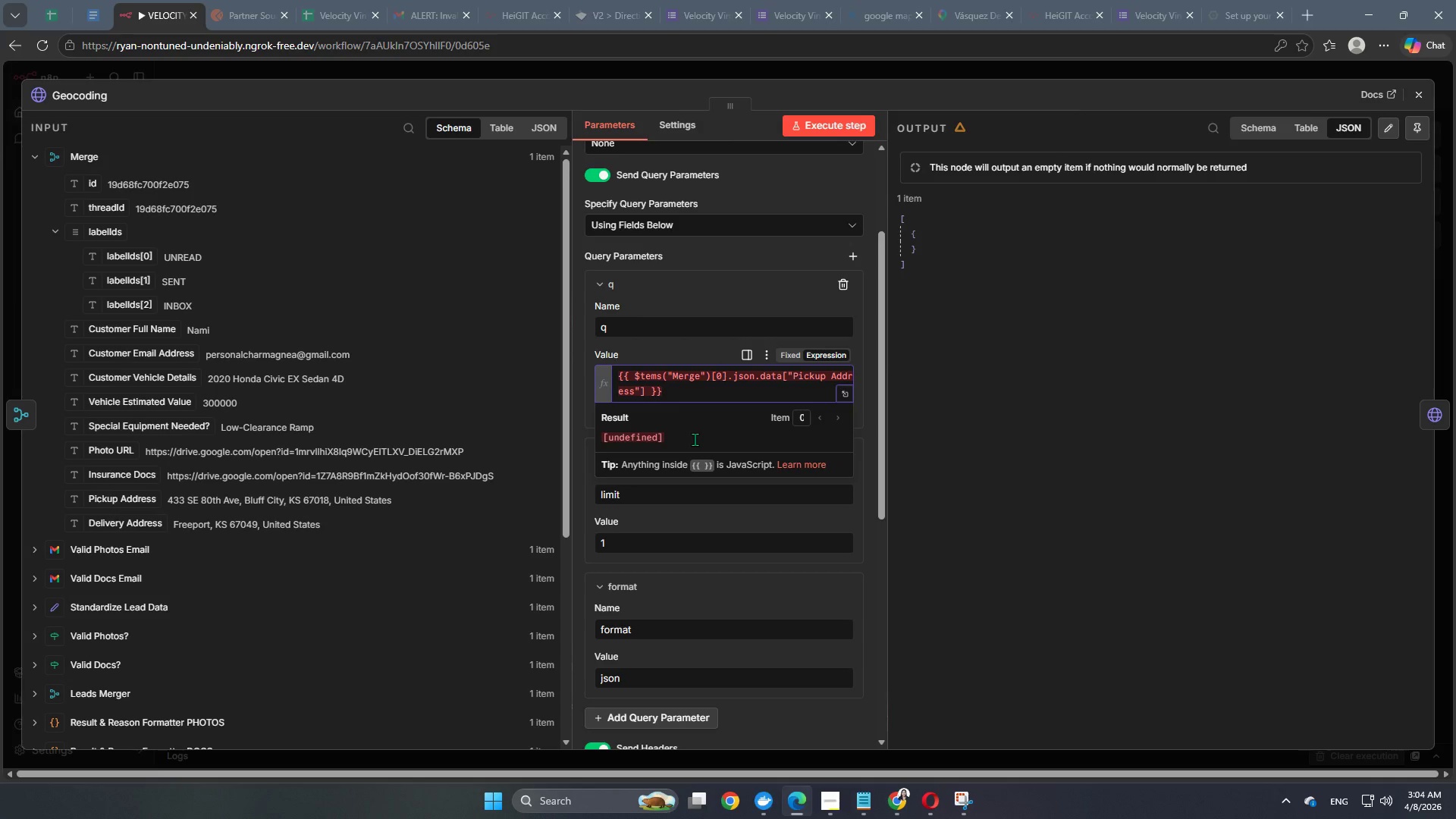 
key(I)
 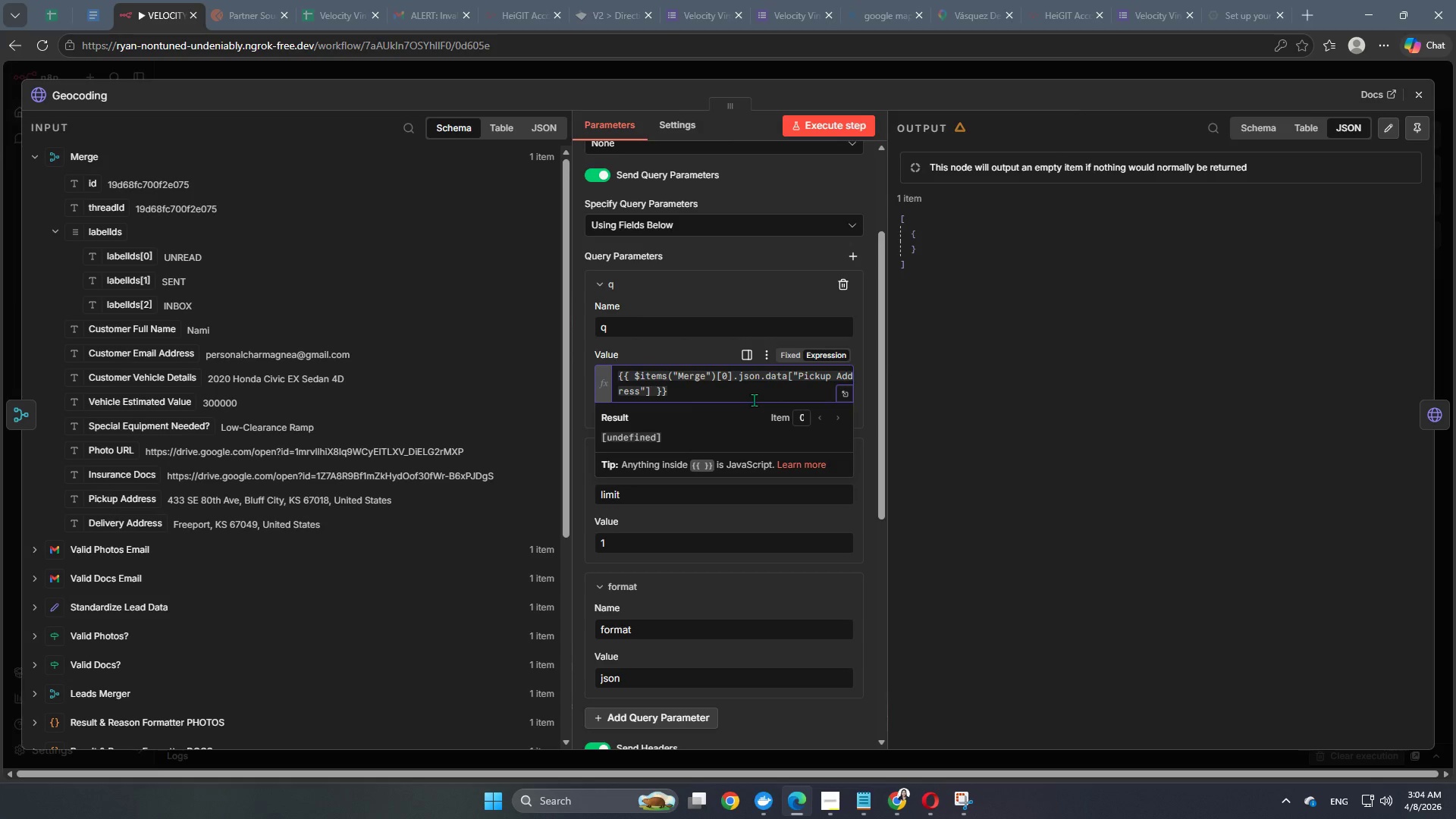 
wait(20.38)
 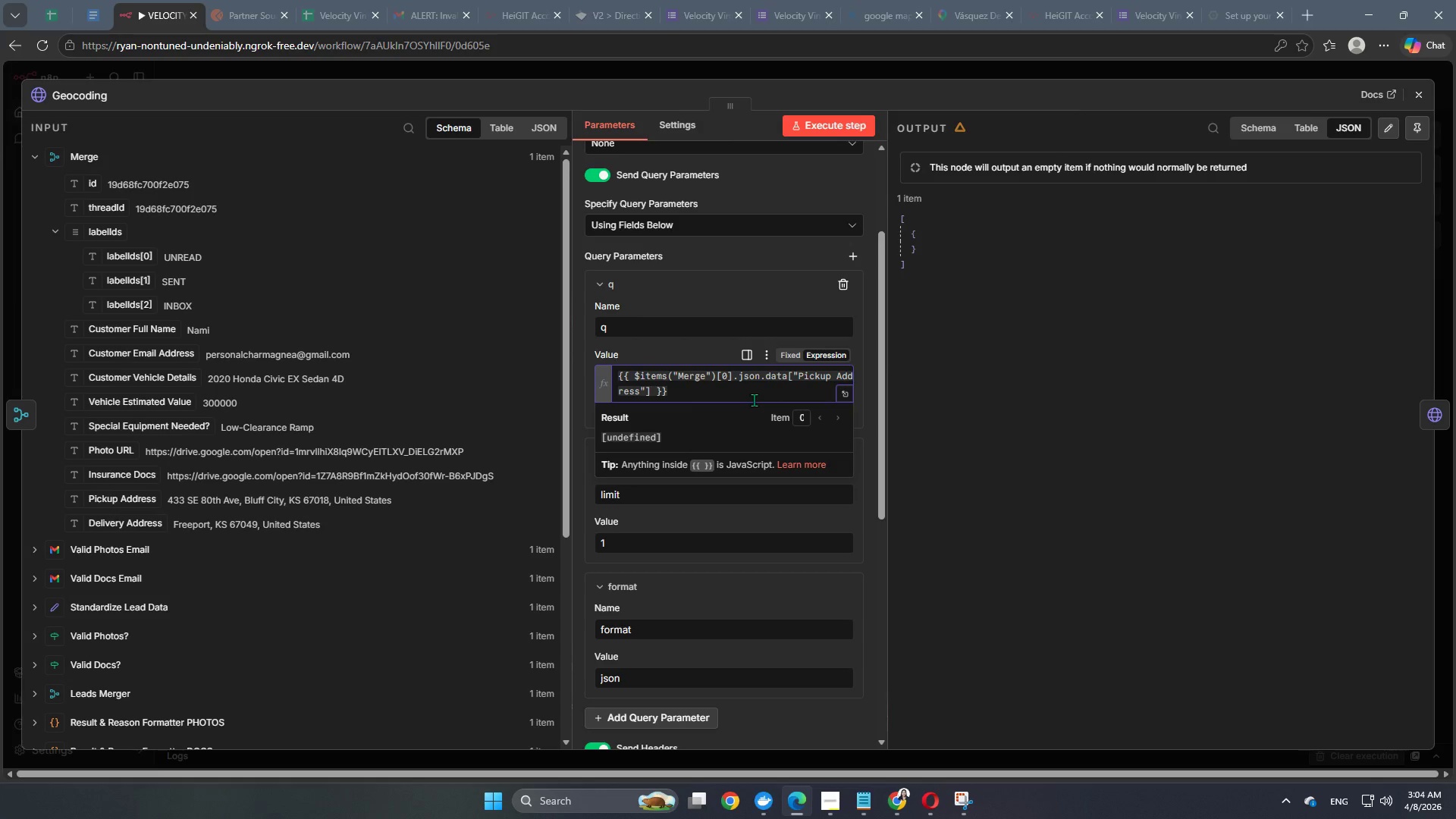 
left_click([844, 135])
 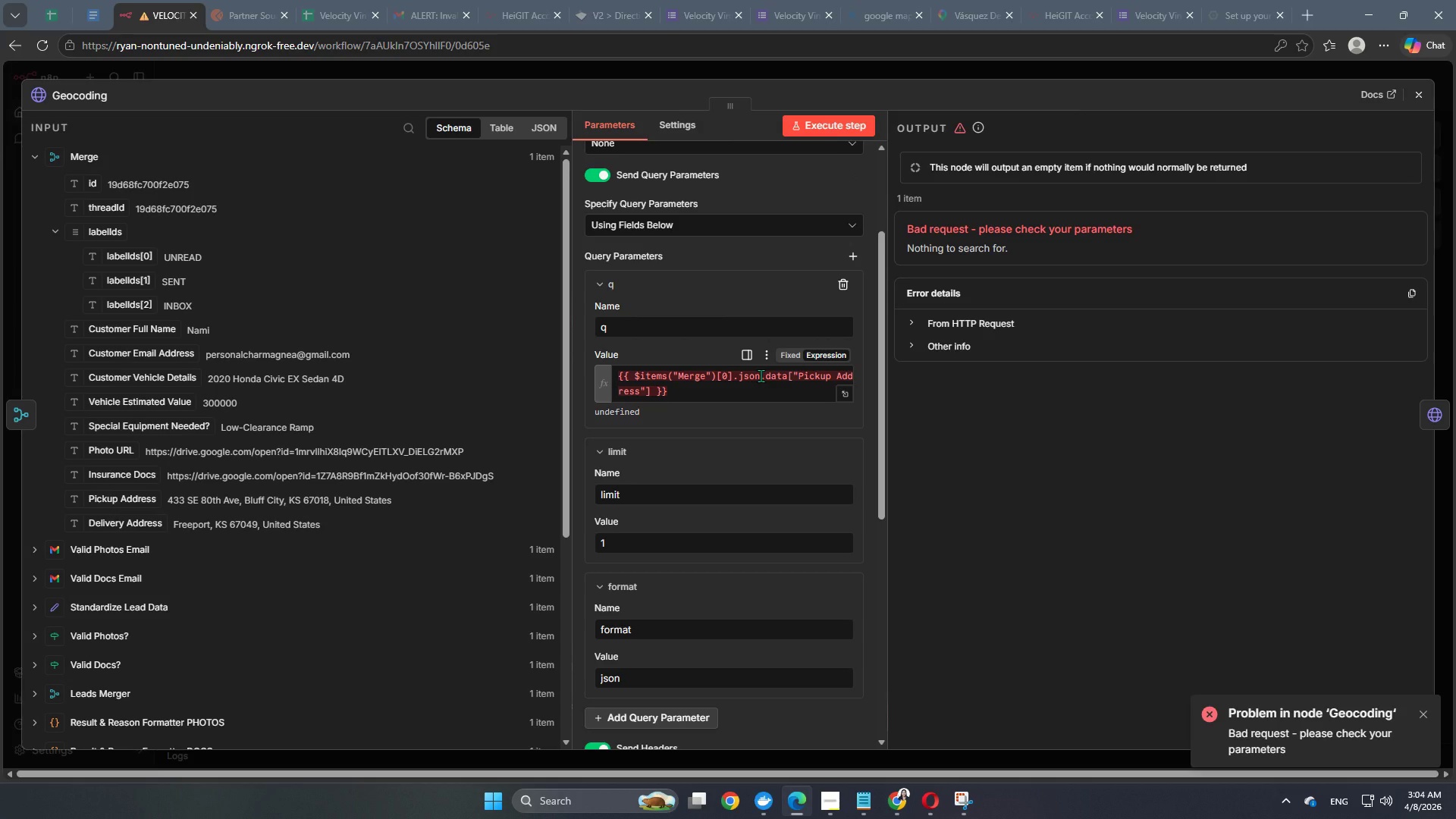 
wait(5.31)
 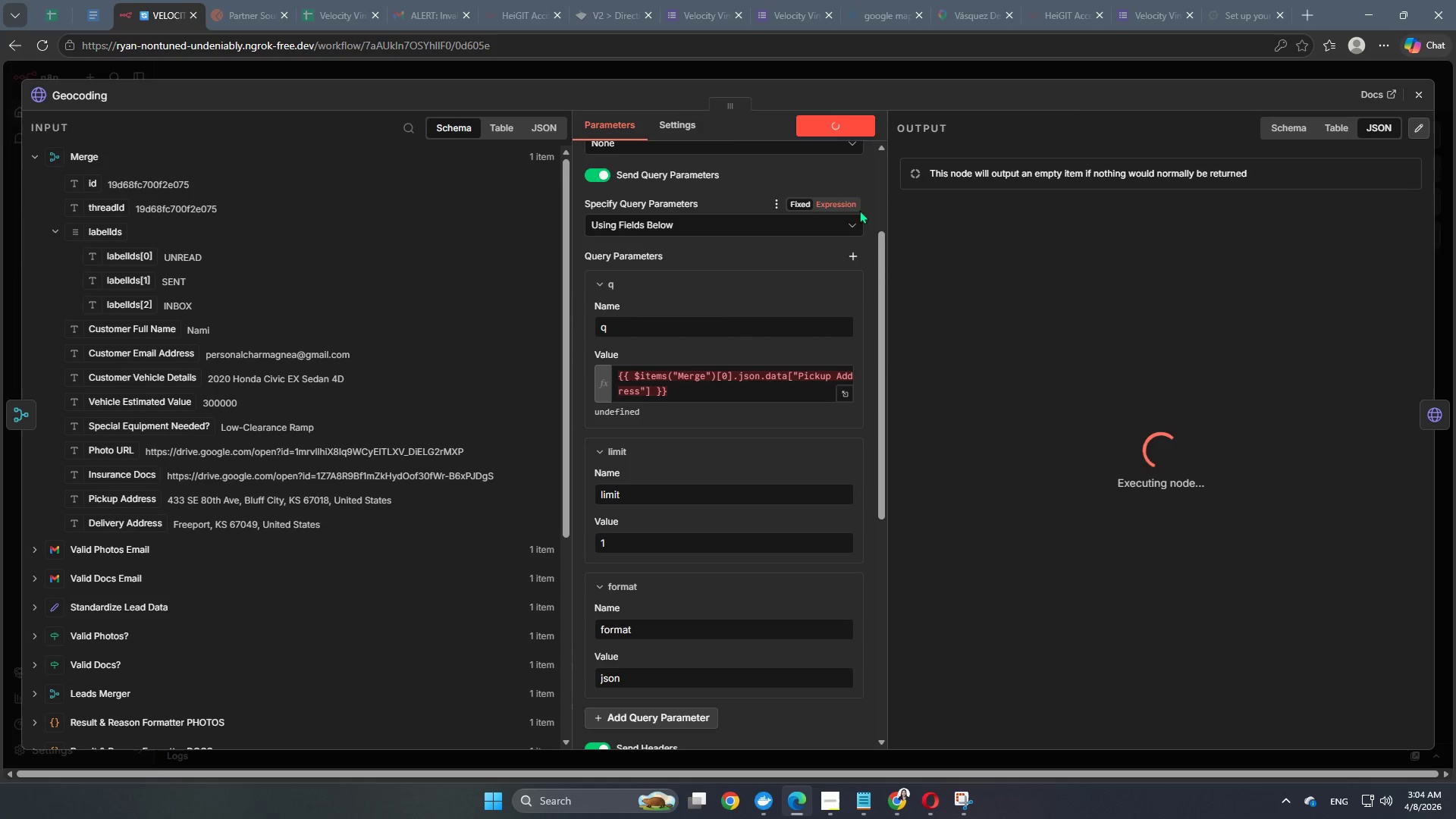 
left_click([701, 399])
 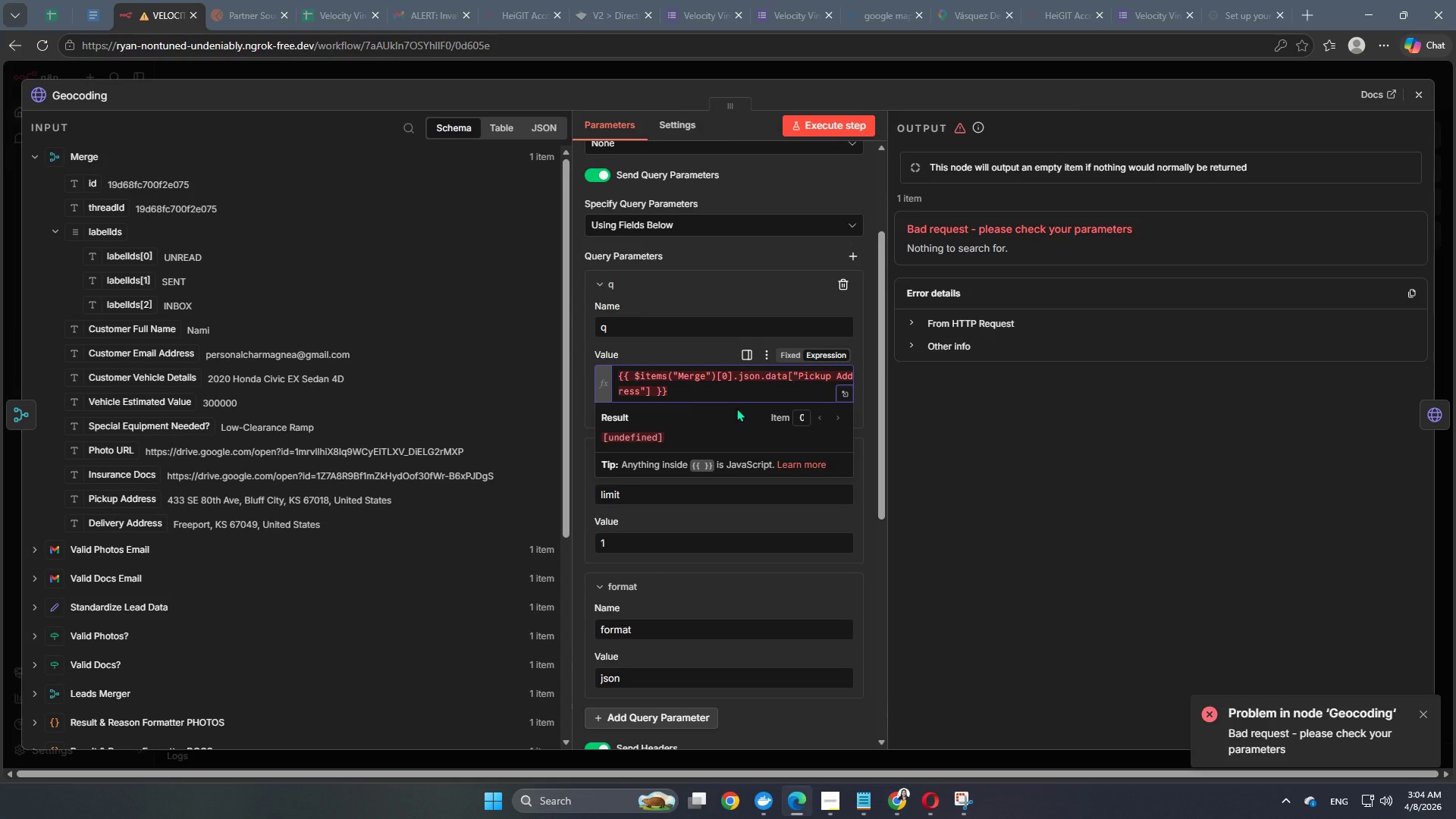 
wait(18.72)
 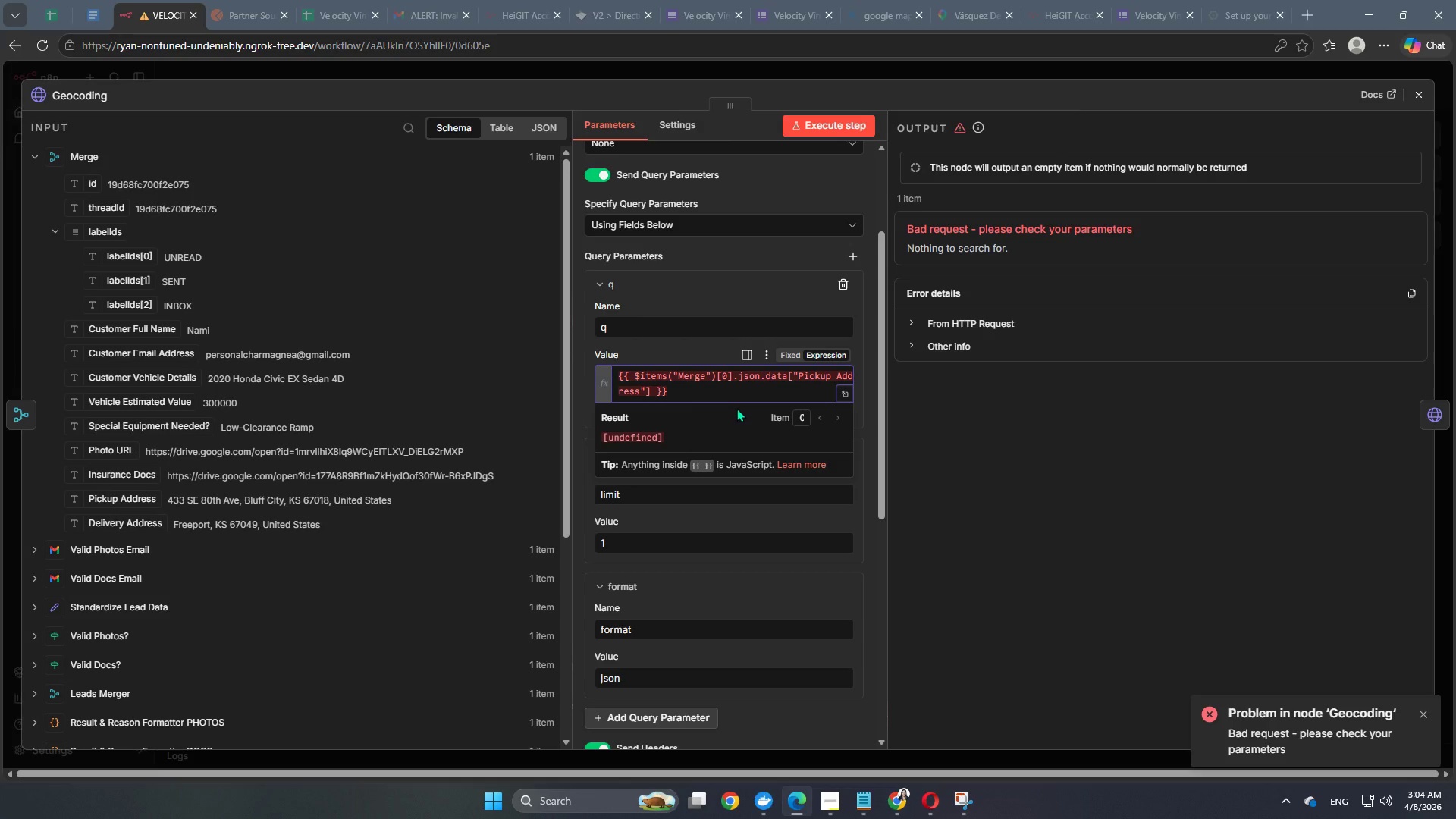 
left_click([897, 66])
 